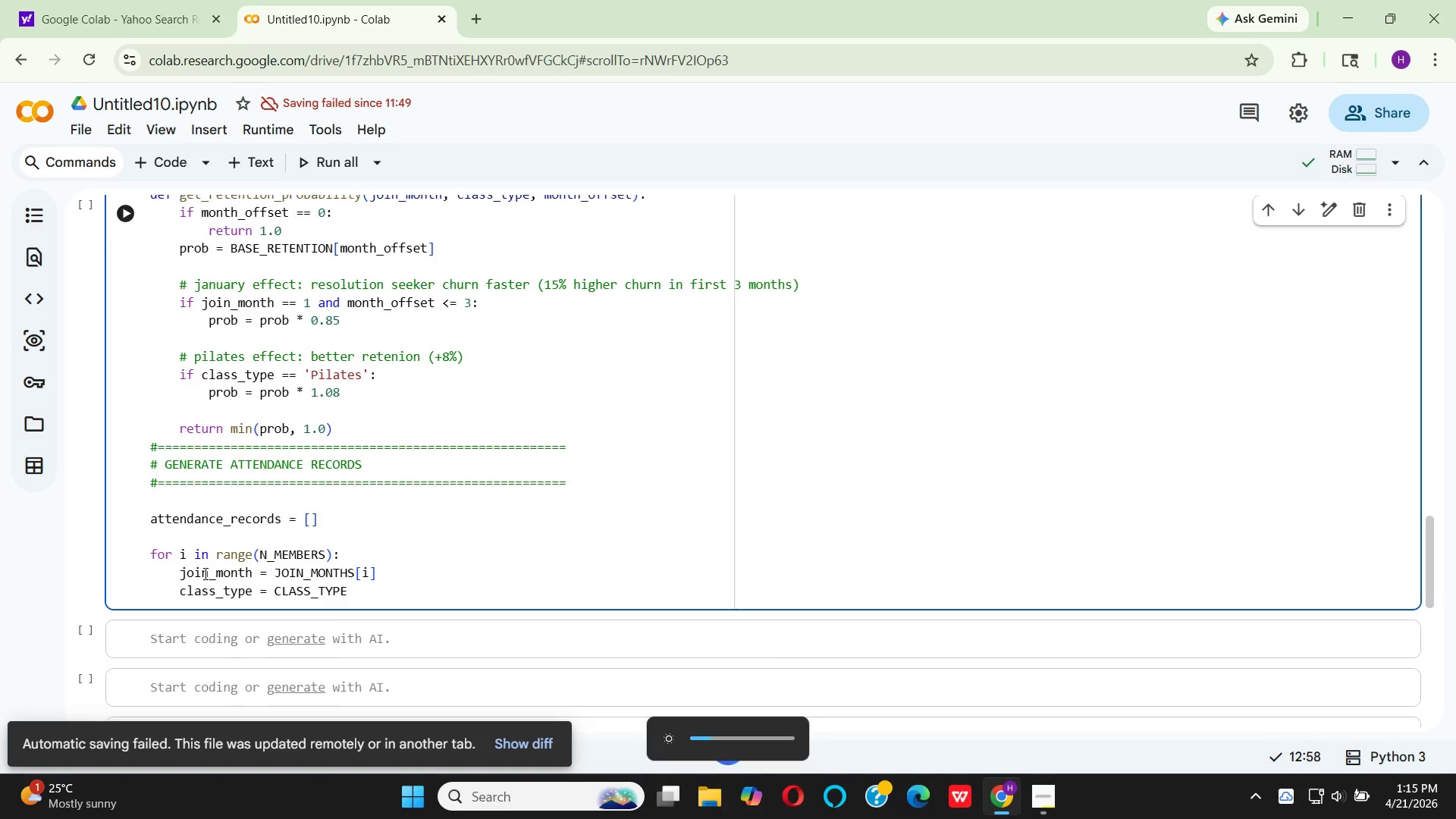 
key(Unknown)
 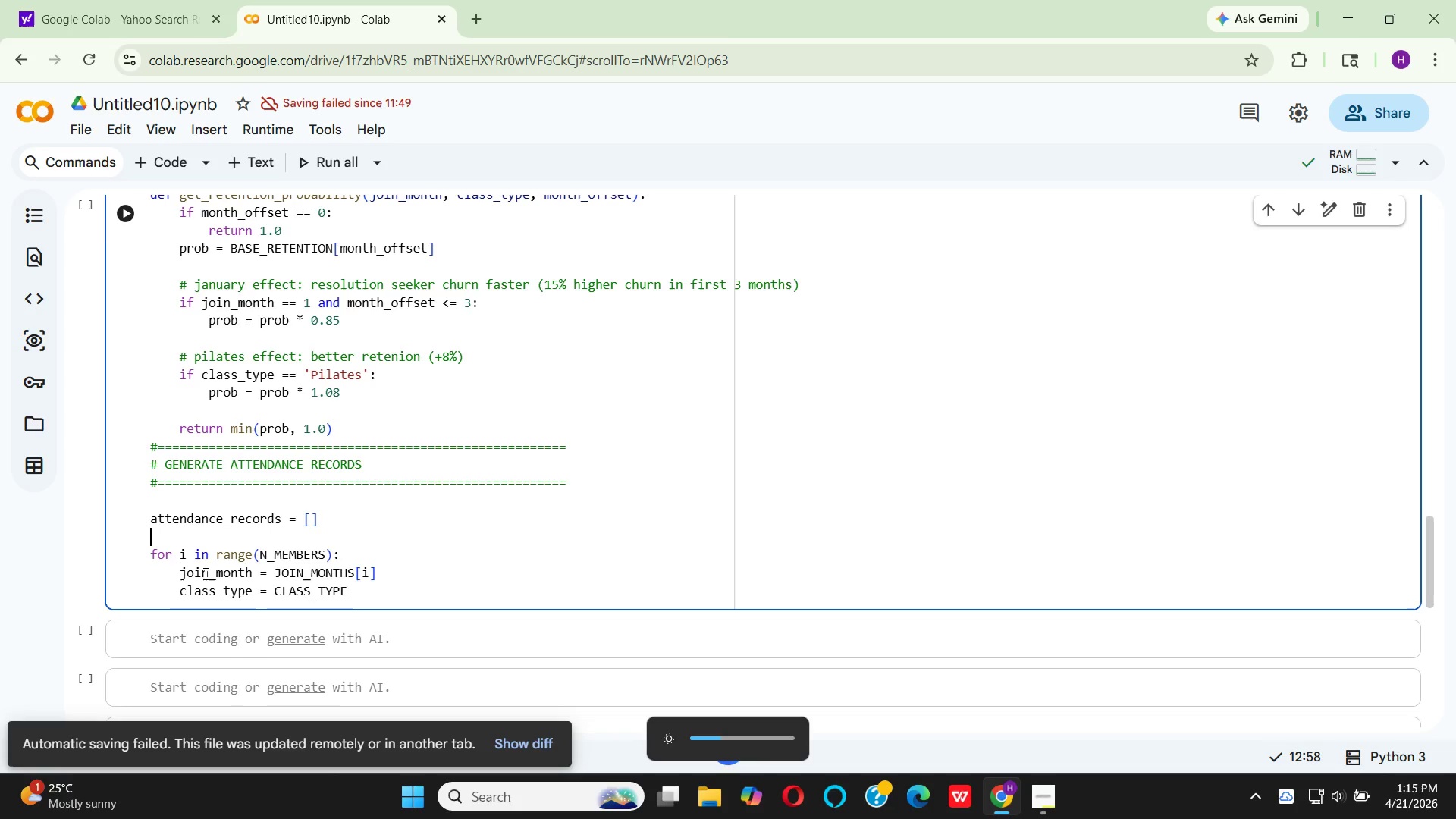 
key(Unknown)
 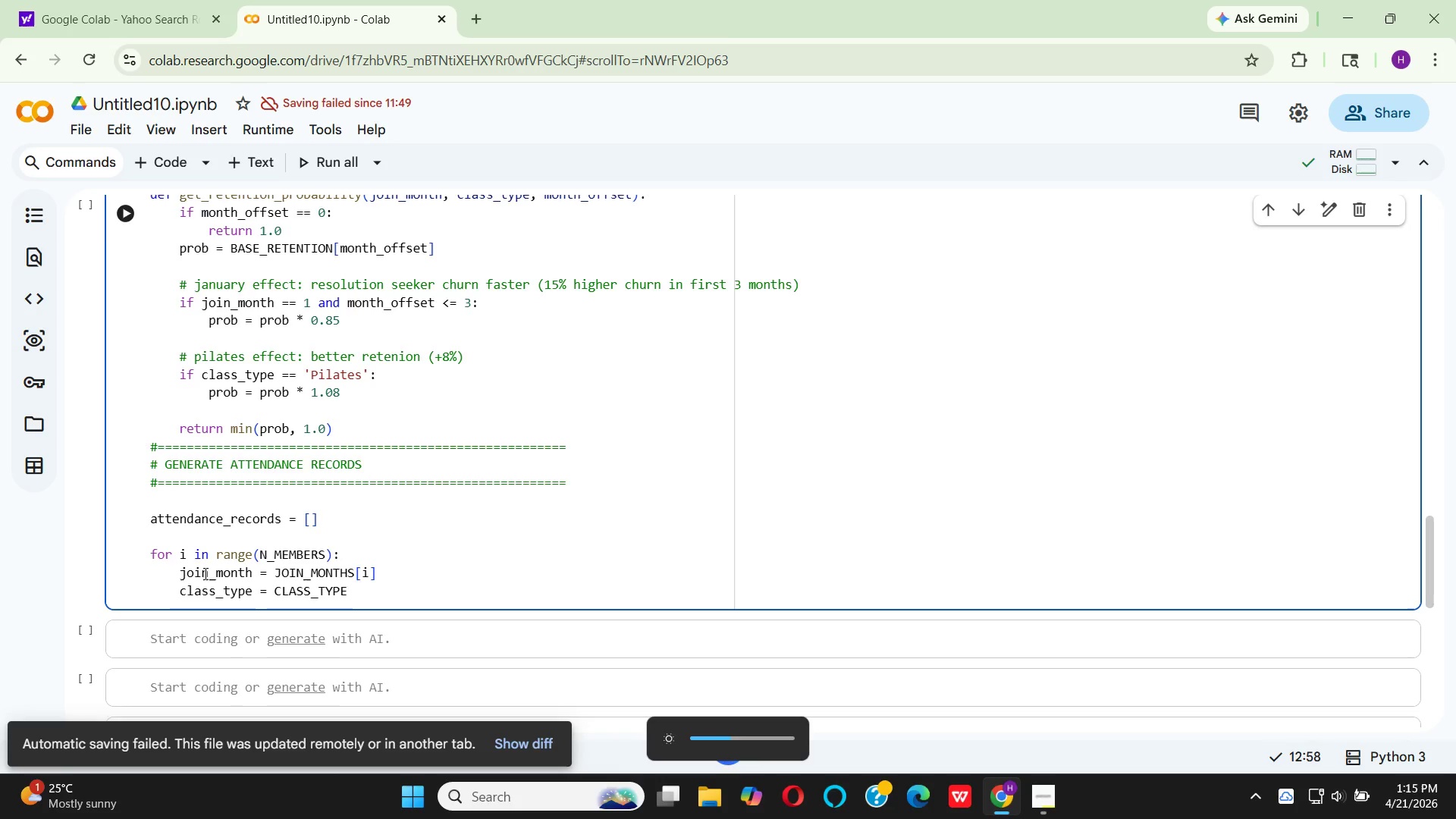 
key(Unknown)
 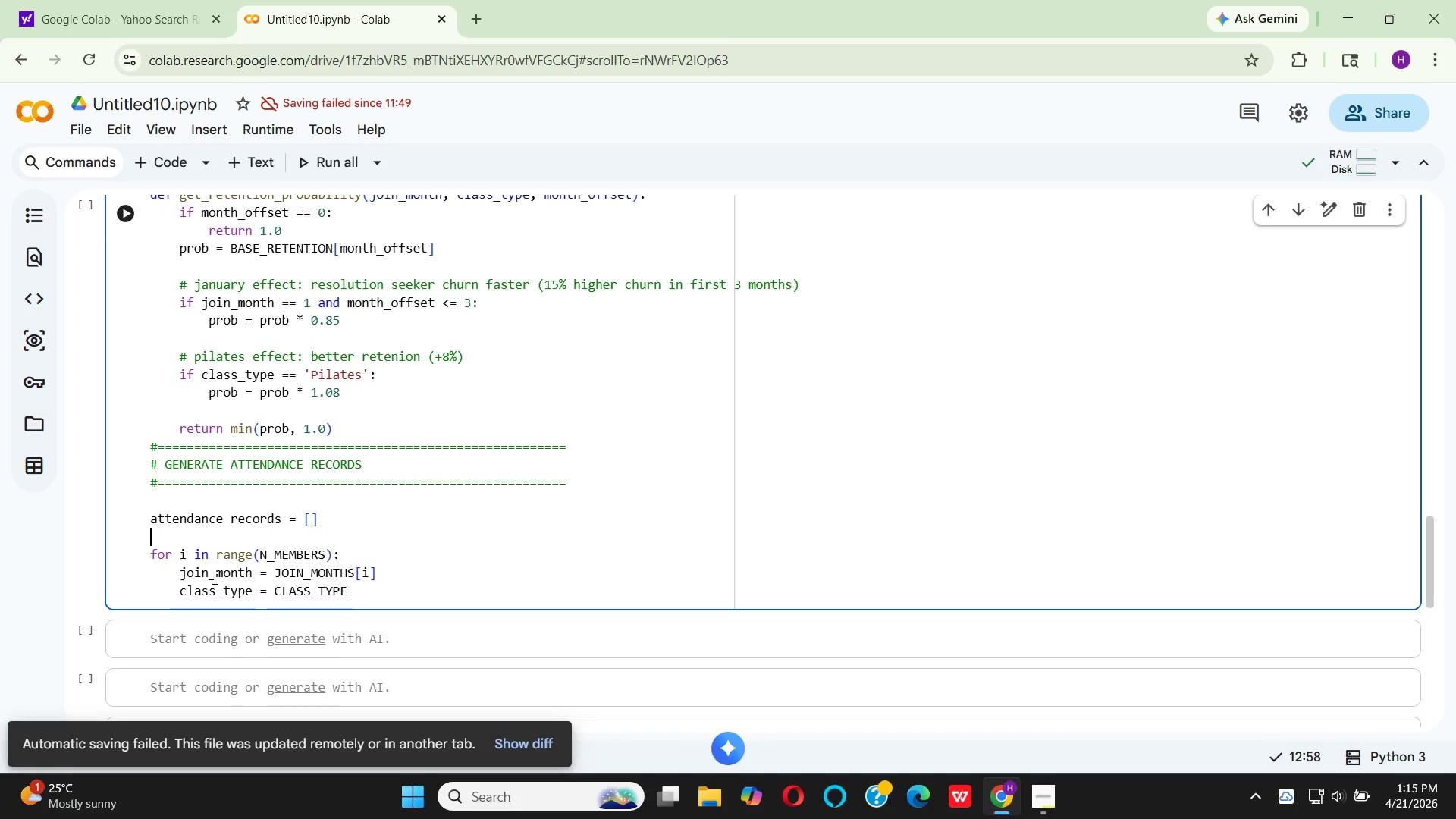 
wait(15.34)
 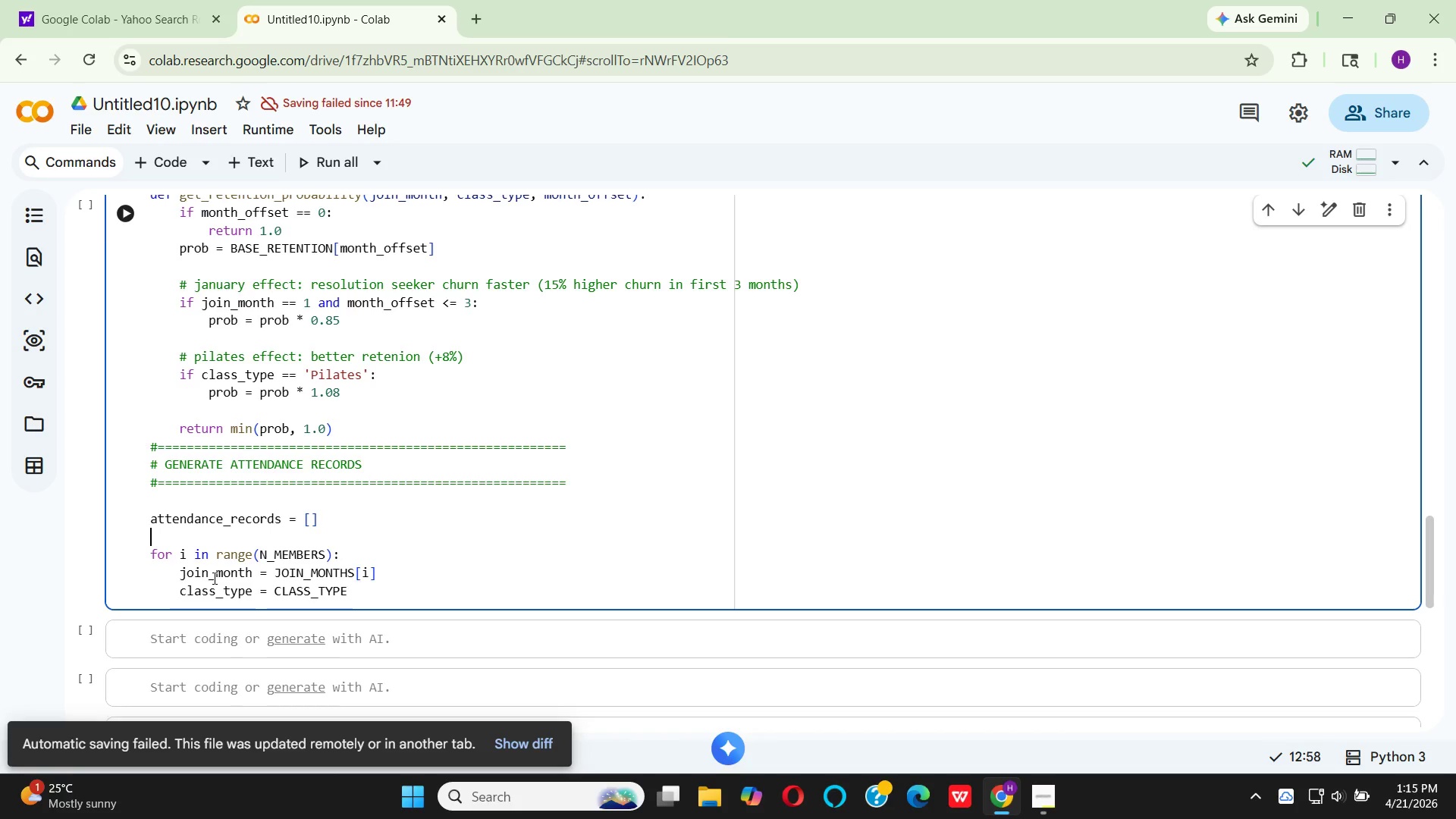 
left_click([176, 556])
 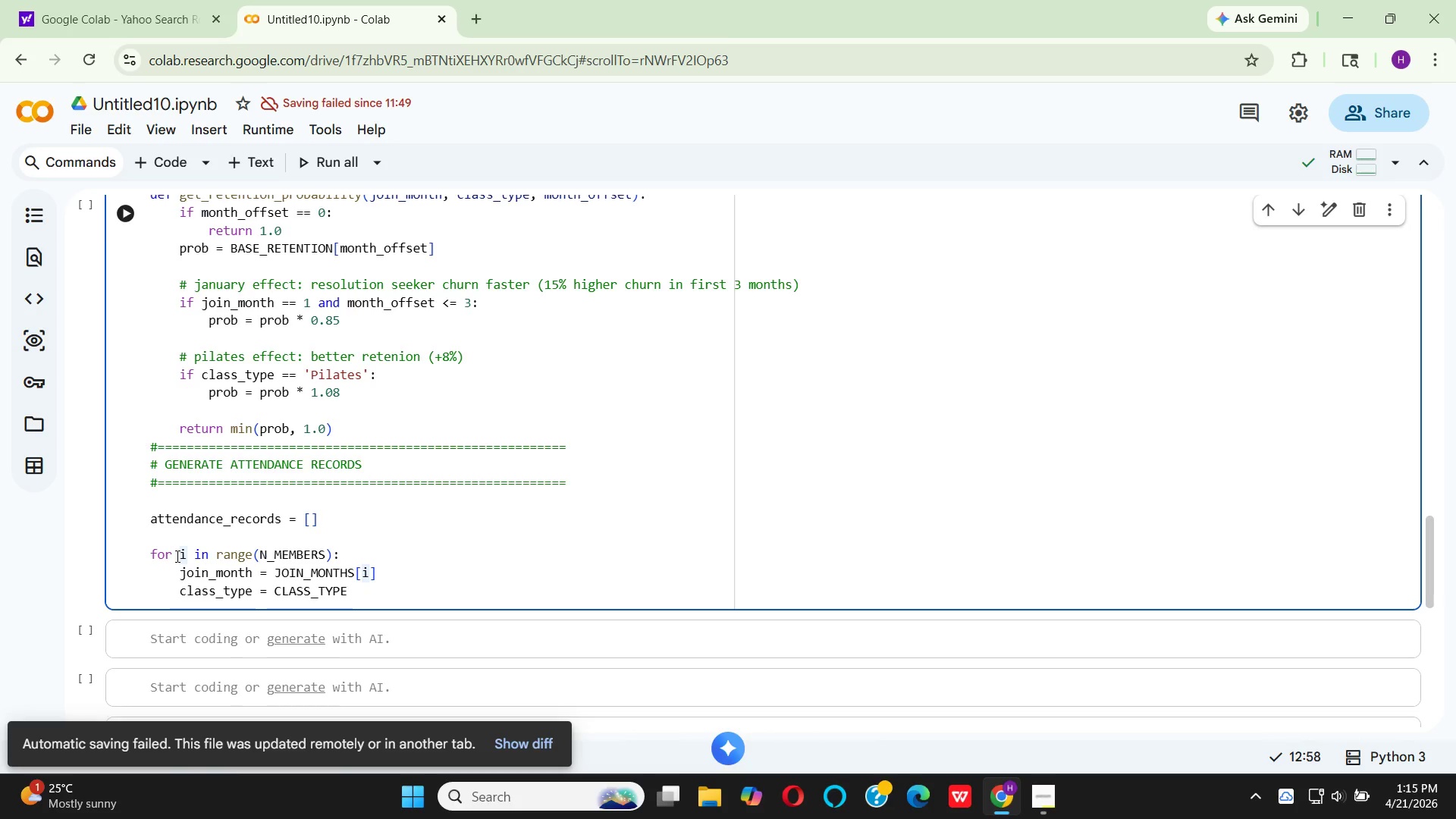 
key(Backspace)
type( meb)
key(Backspace)
type(mbwe)
key(Backspace)
key(Backspace)
 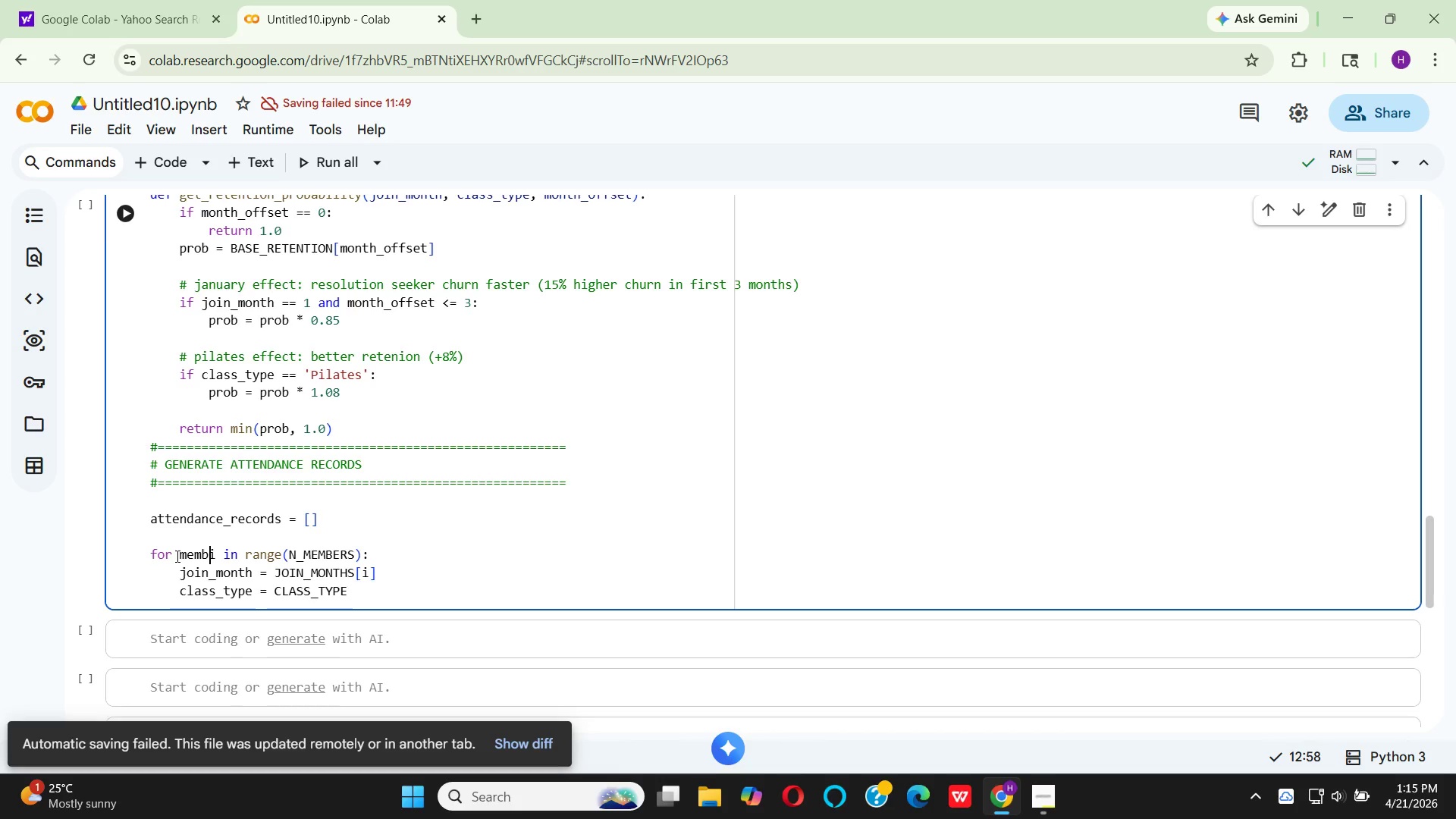 
type(er_idx )
 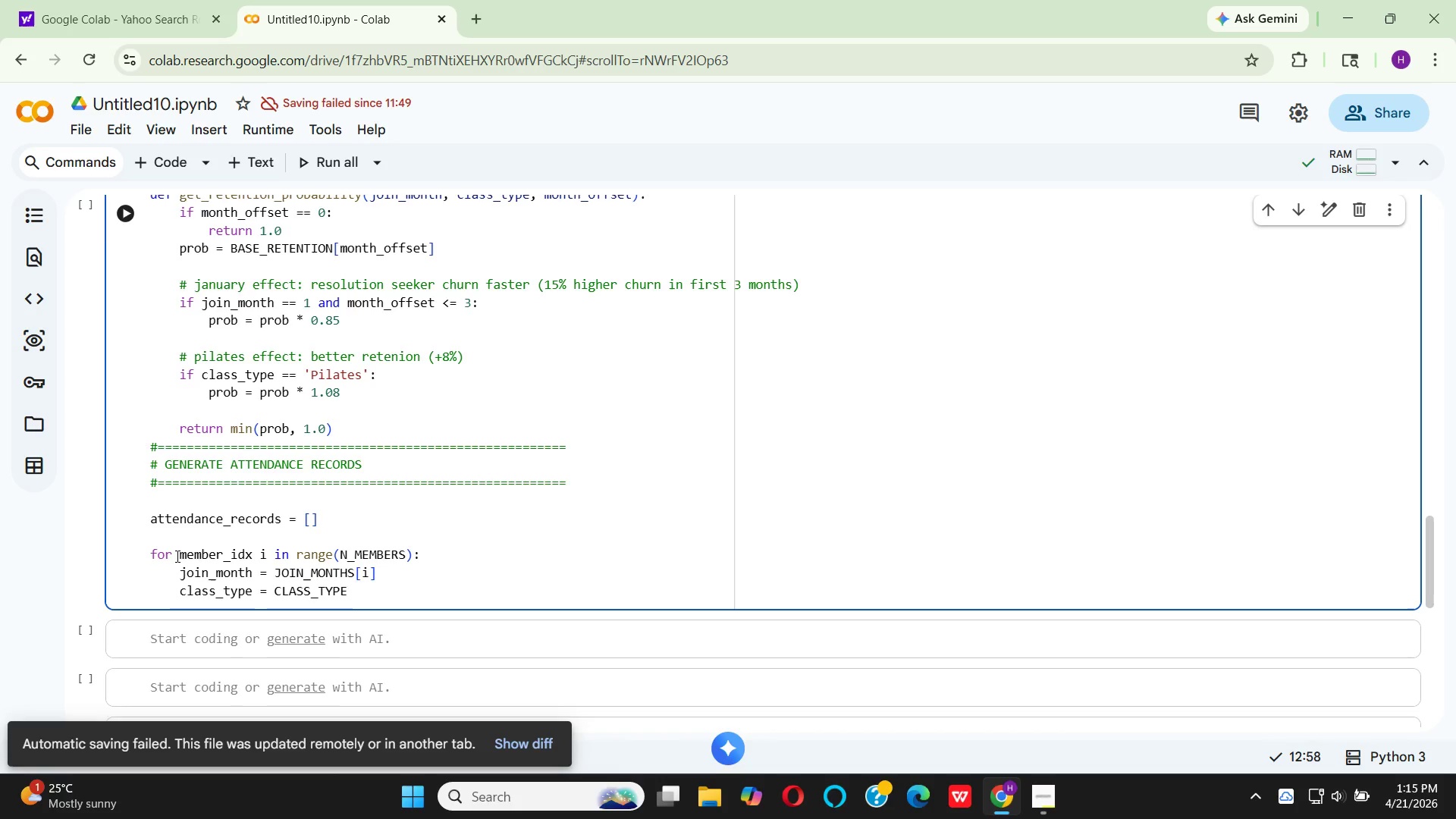 
key(ArrowRight)
 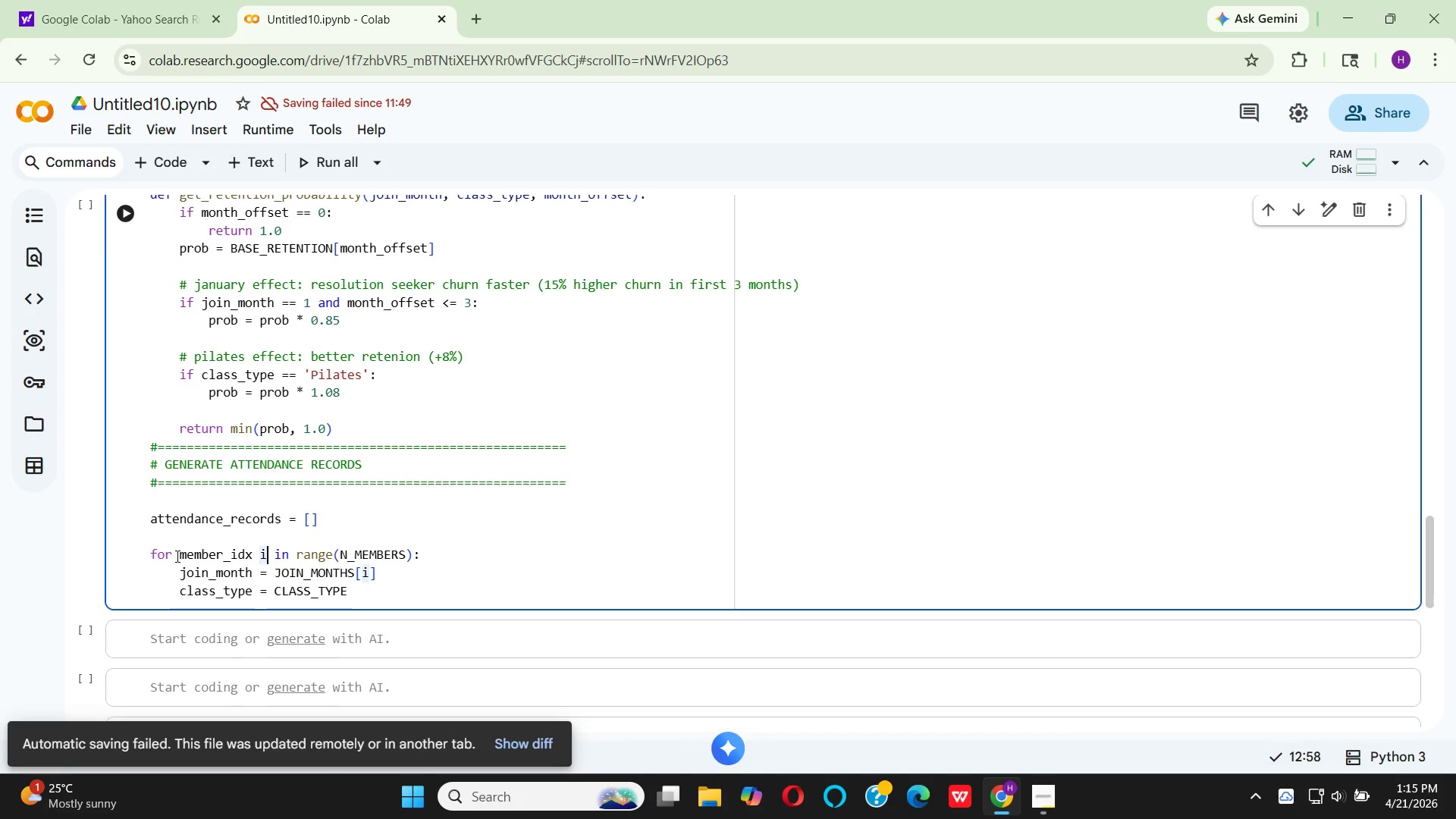 
key(Backspace)
 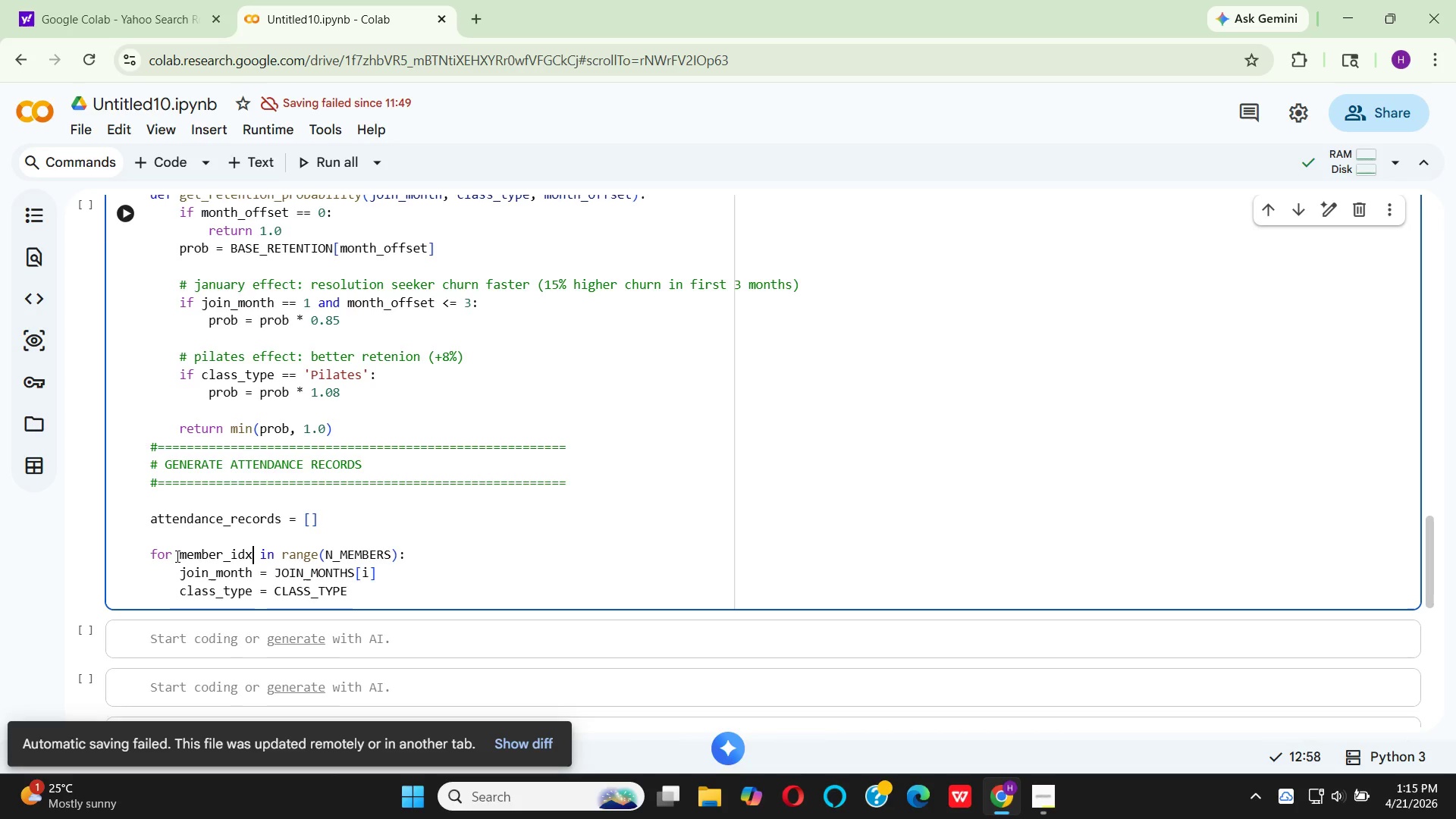 
key(Backspace)
 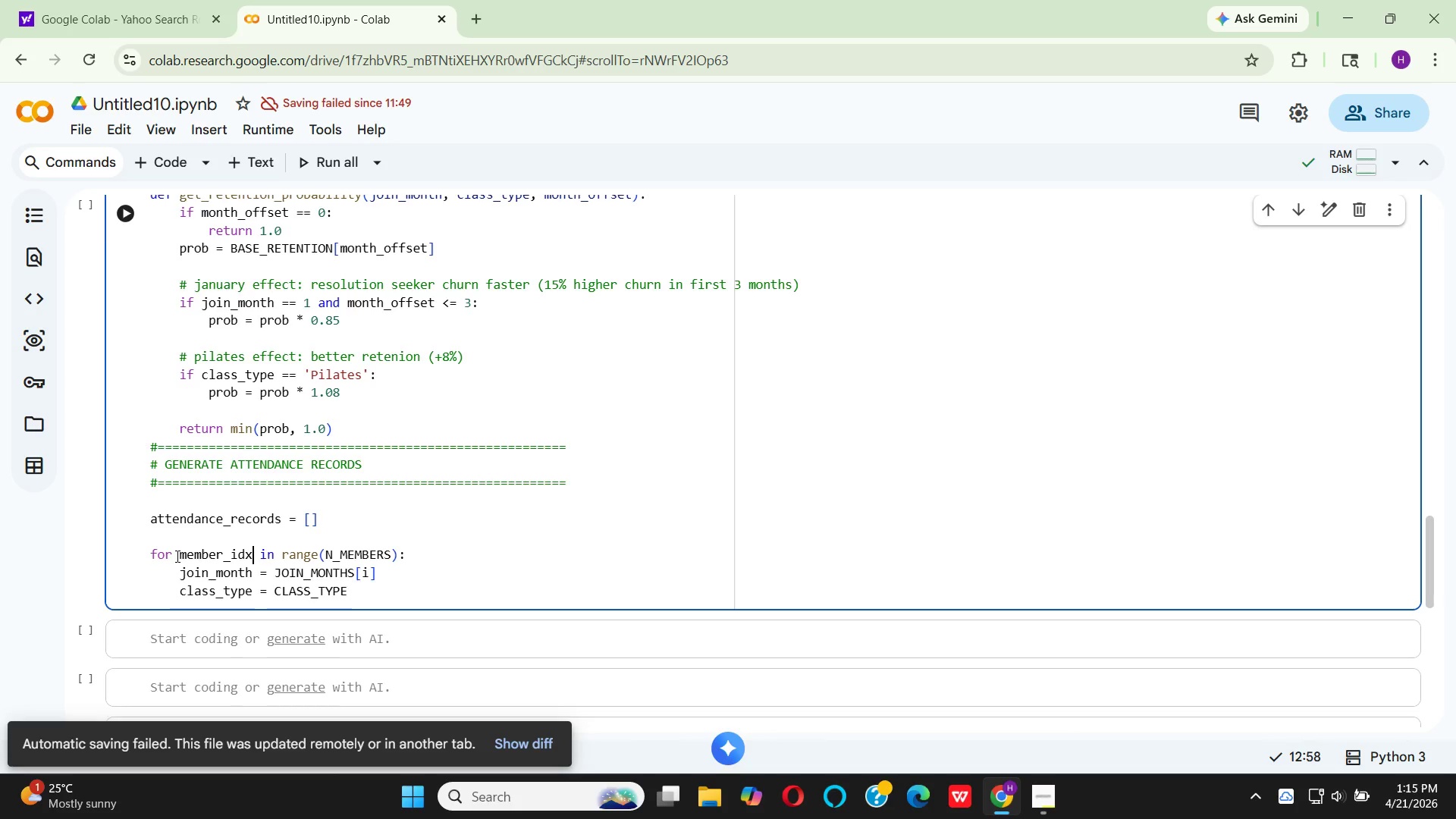 
key(ArrowDown)
 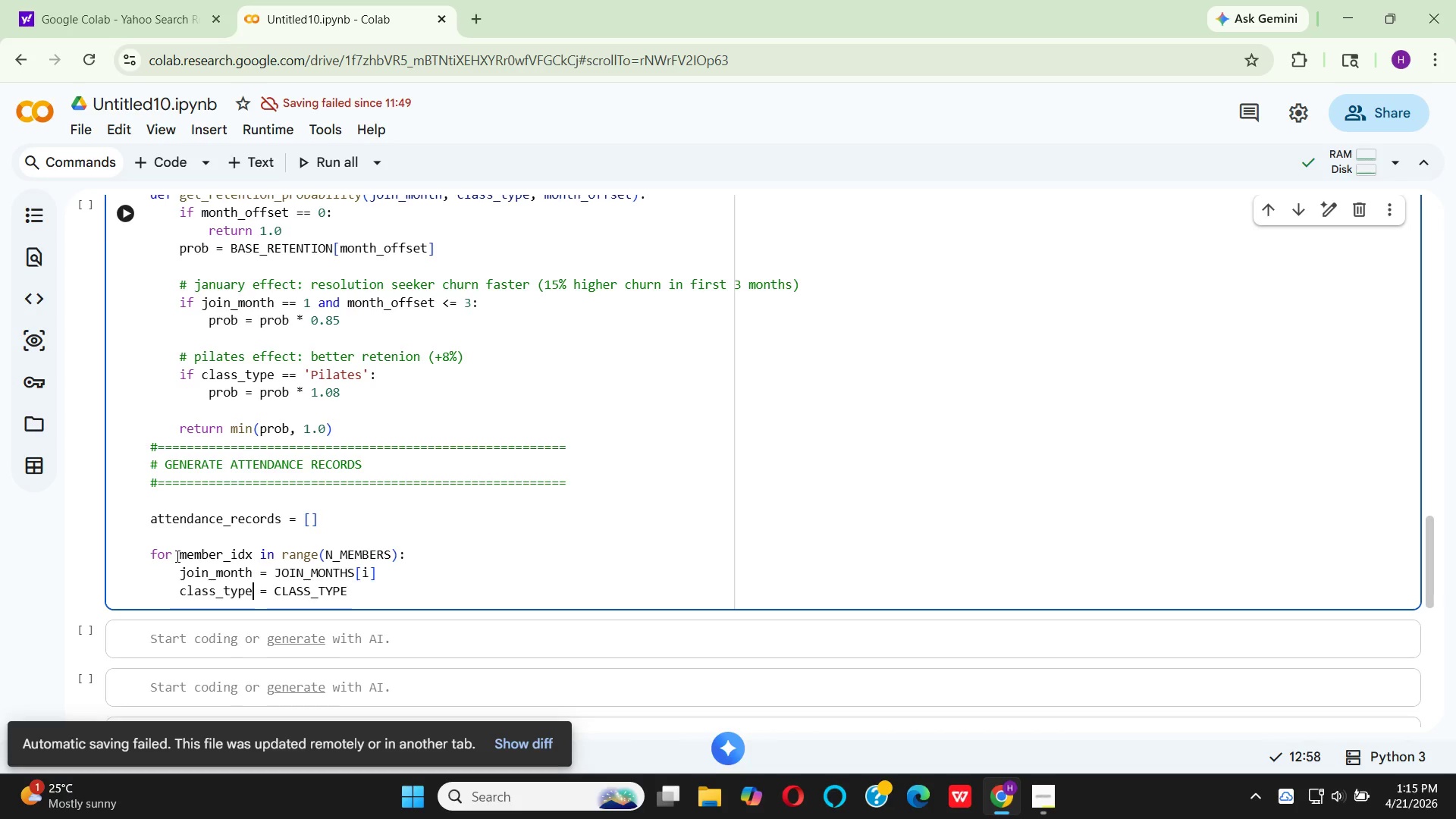 
key(ArrowDown)
 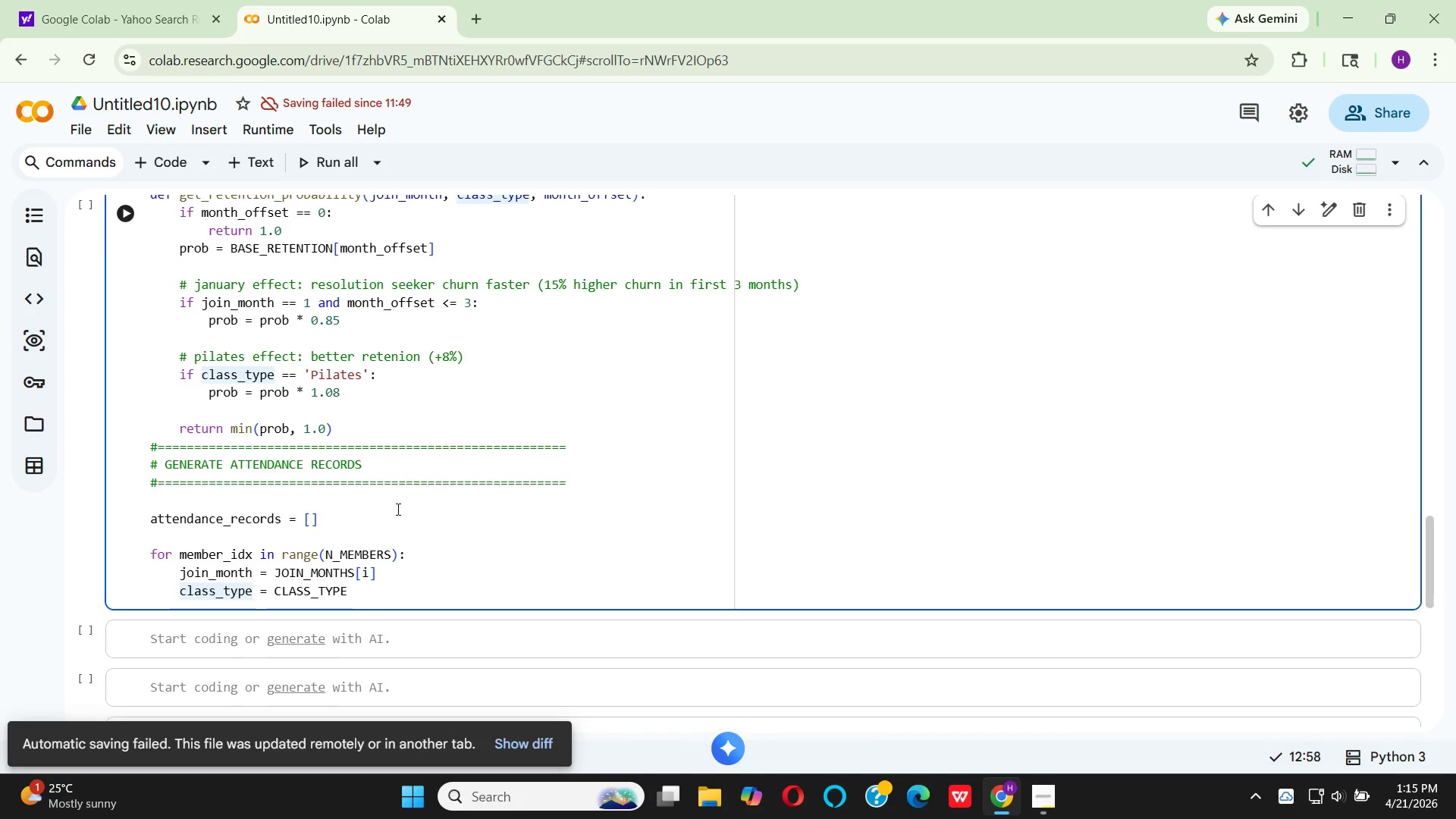 
left_click([410, 544])
 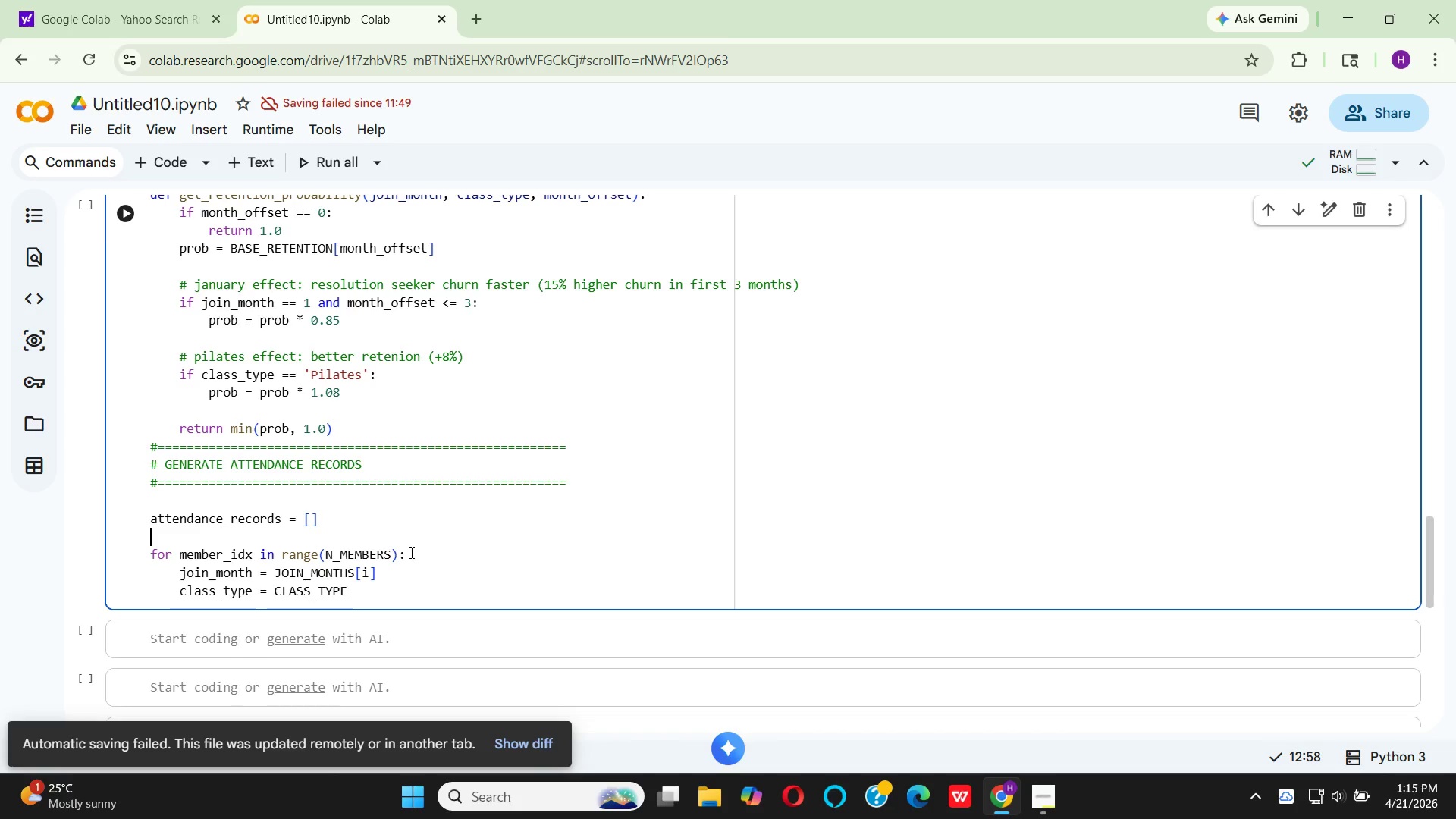 
left_click([410, 552])
 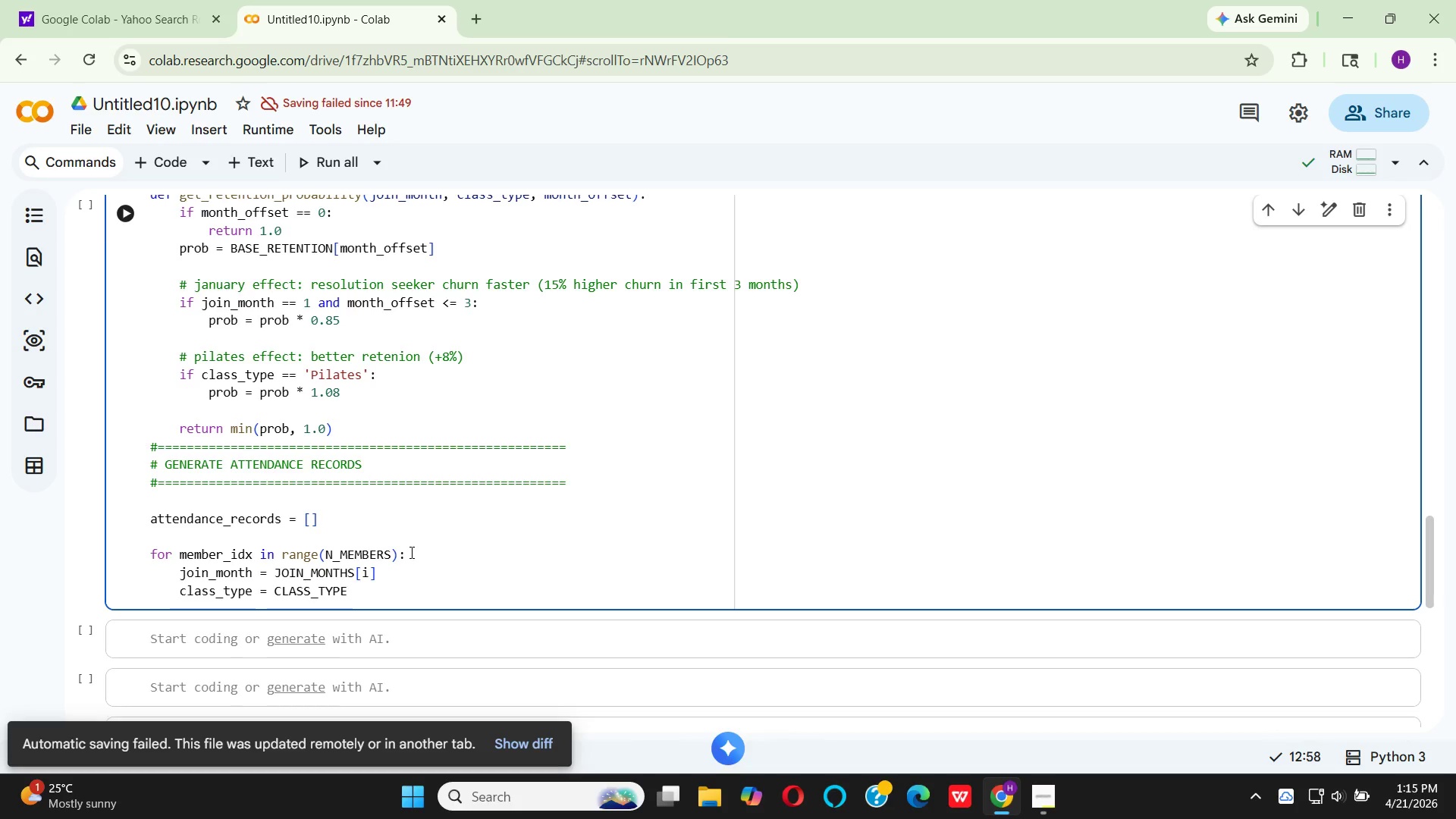 
wait(6.08)
 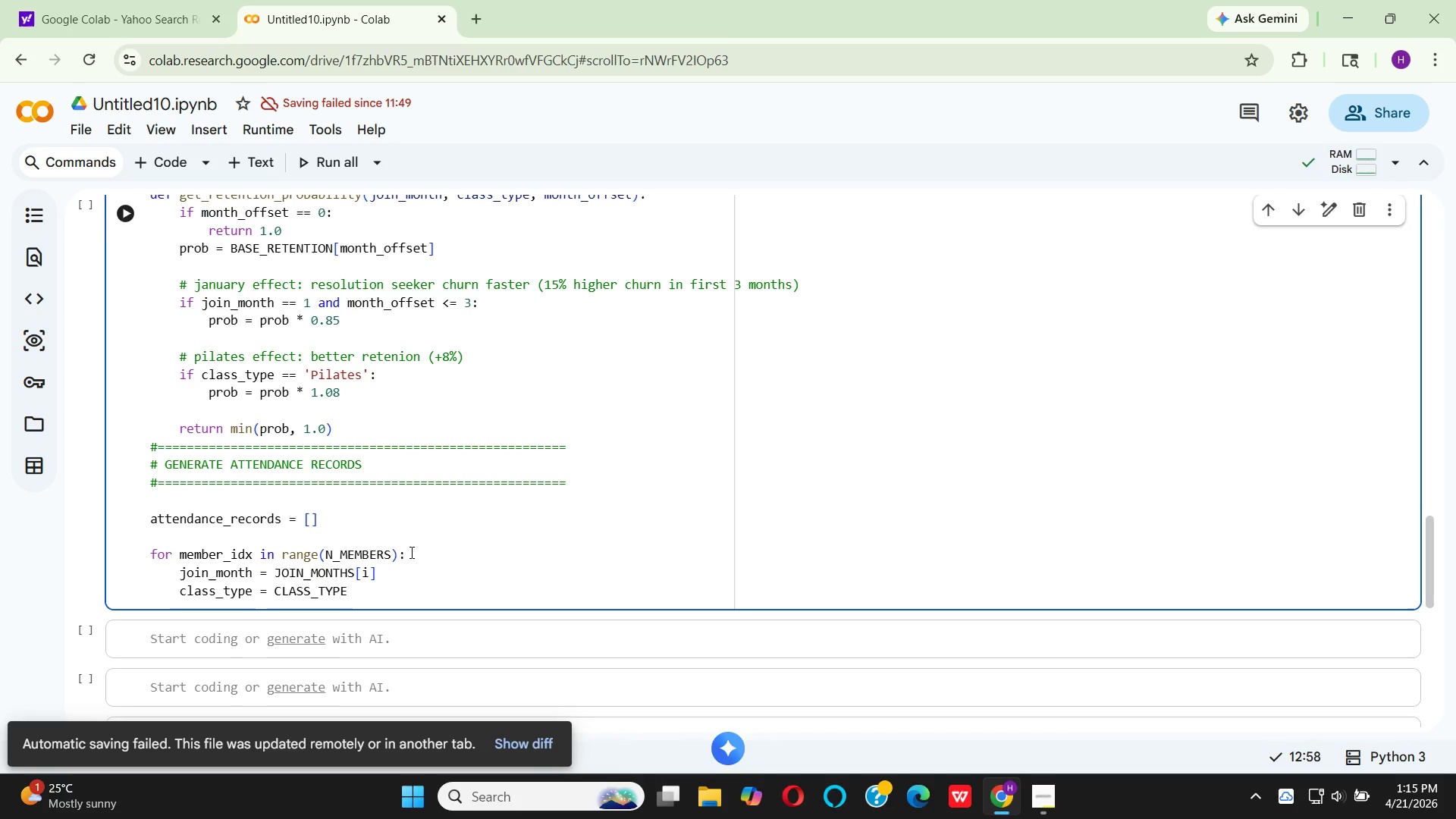 
key(Enter)
 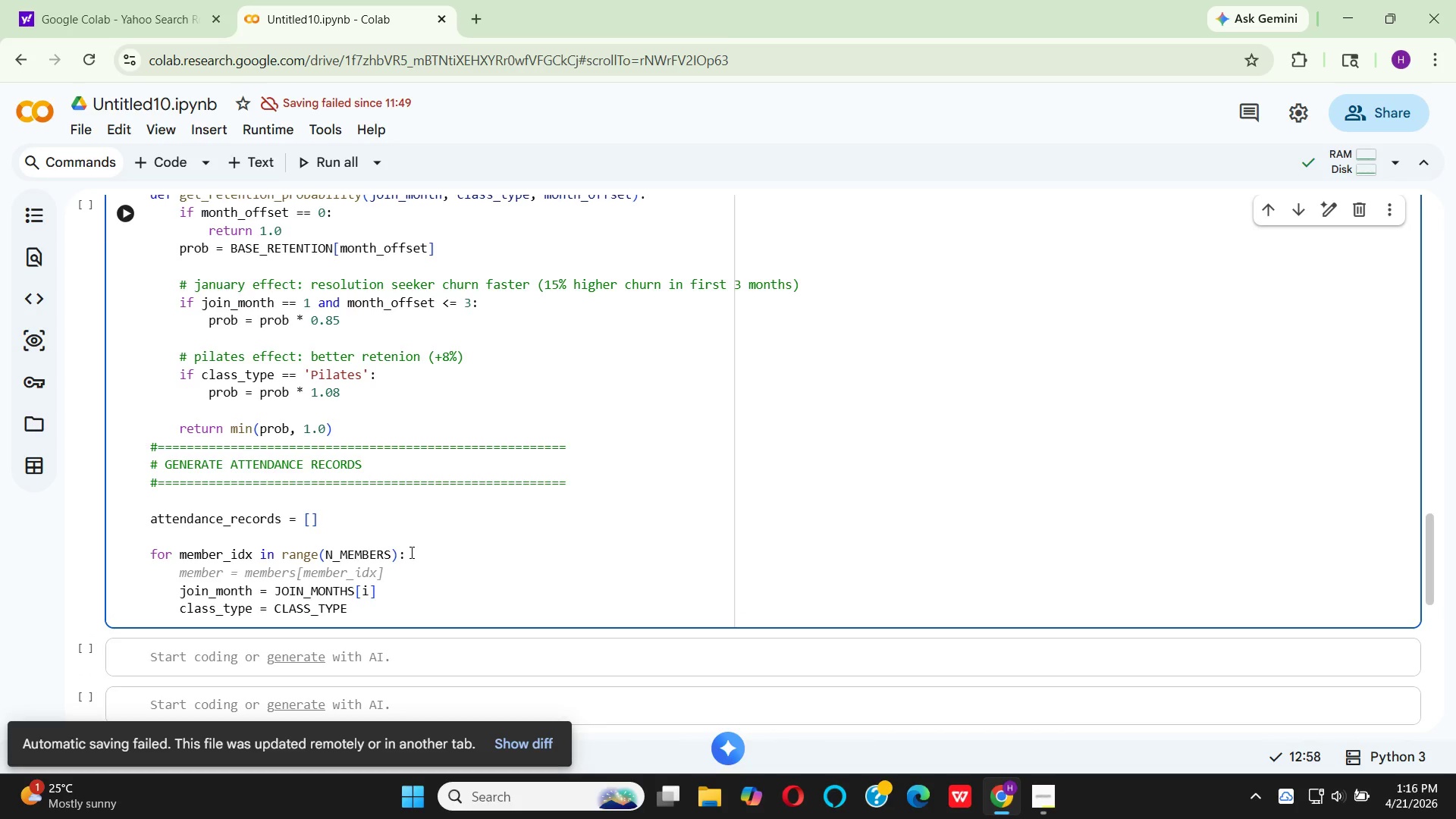 
key(Space)
 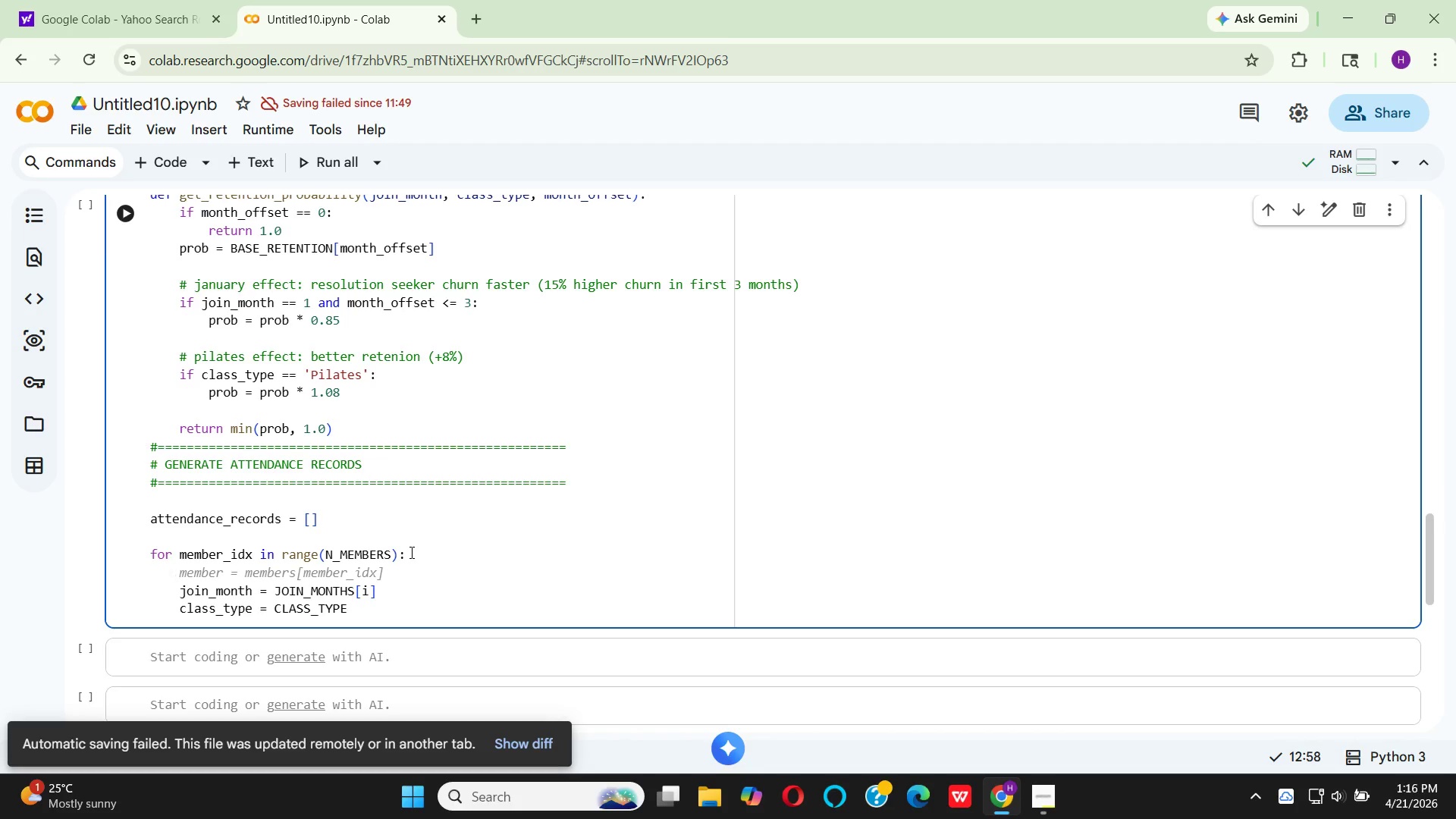 
key(Space)
 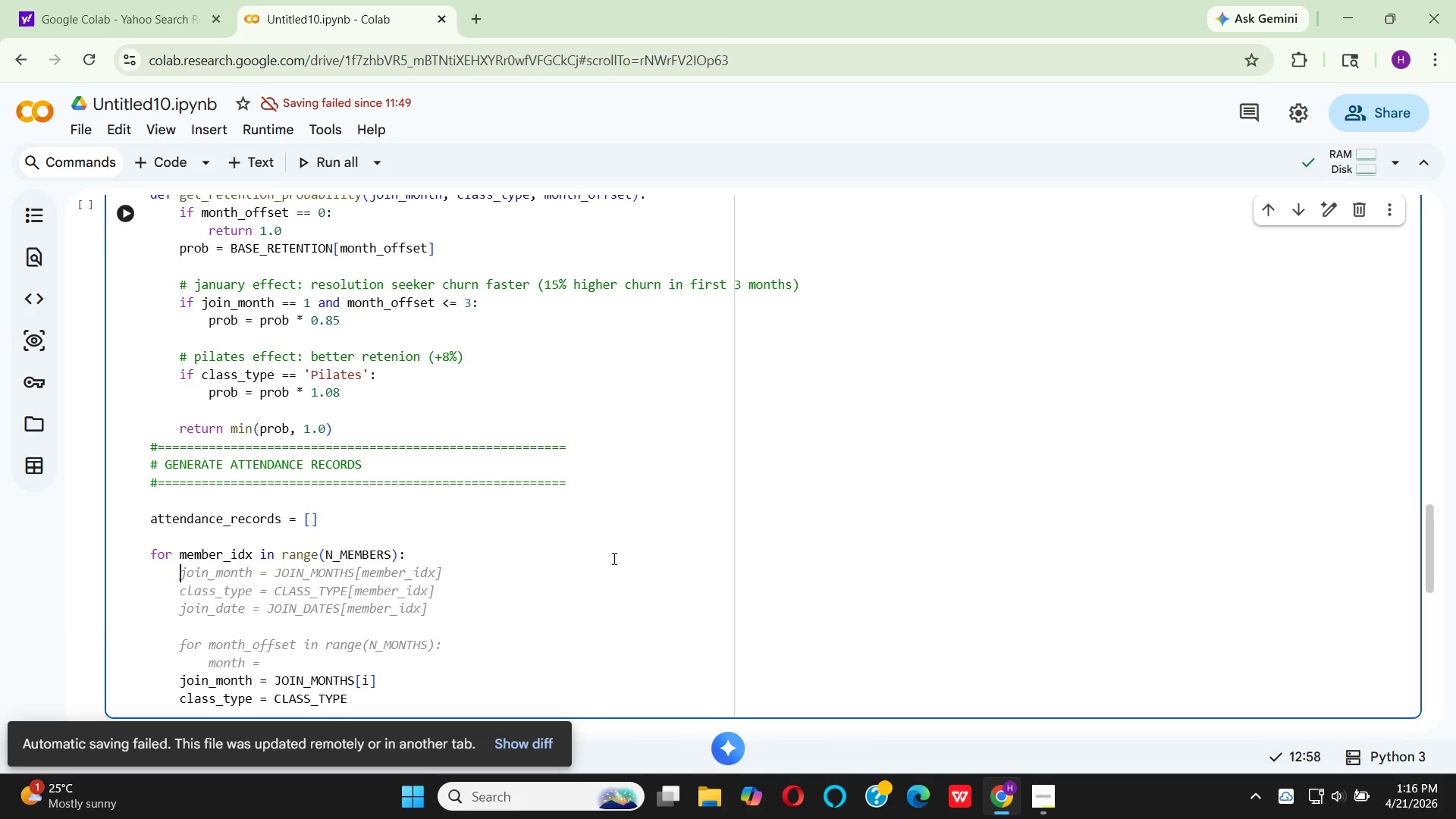 
wait(7.38)
 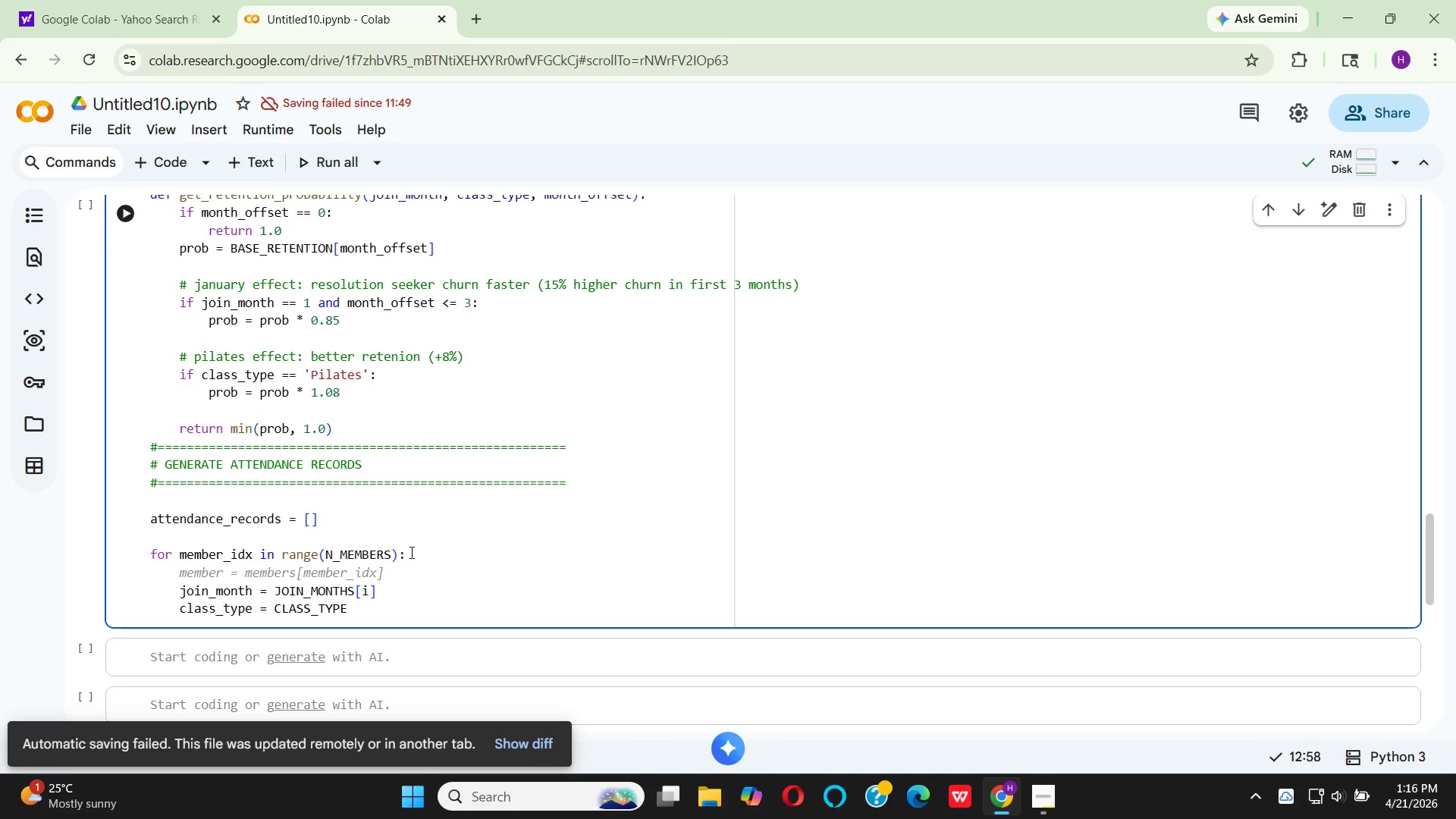 
type(meb)
key(Backspace)
type(mner_)
 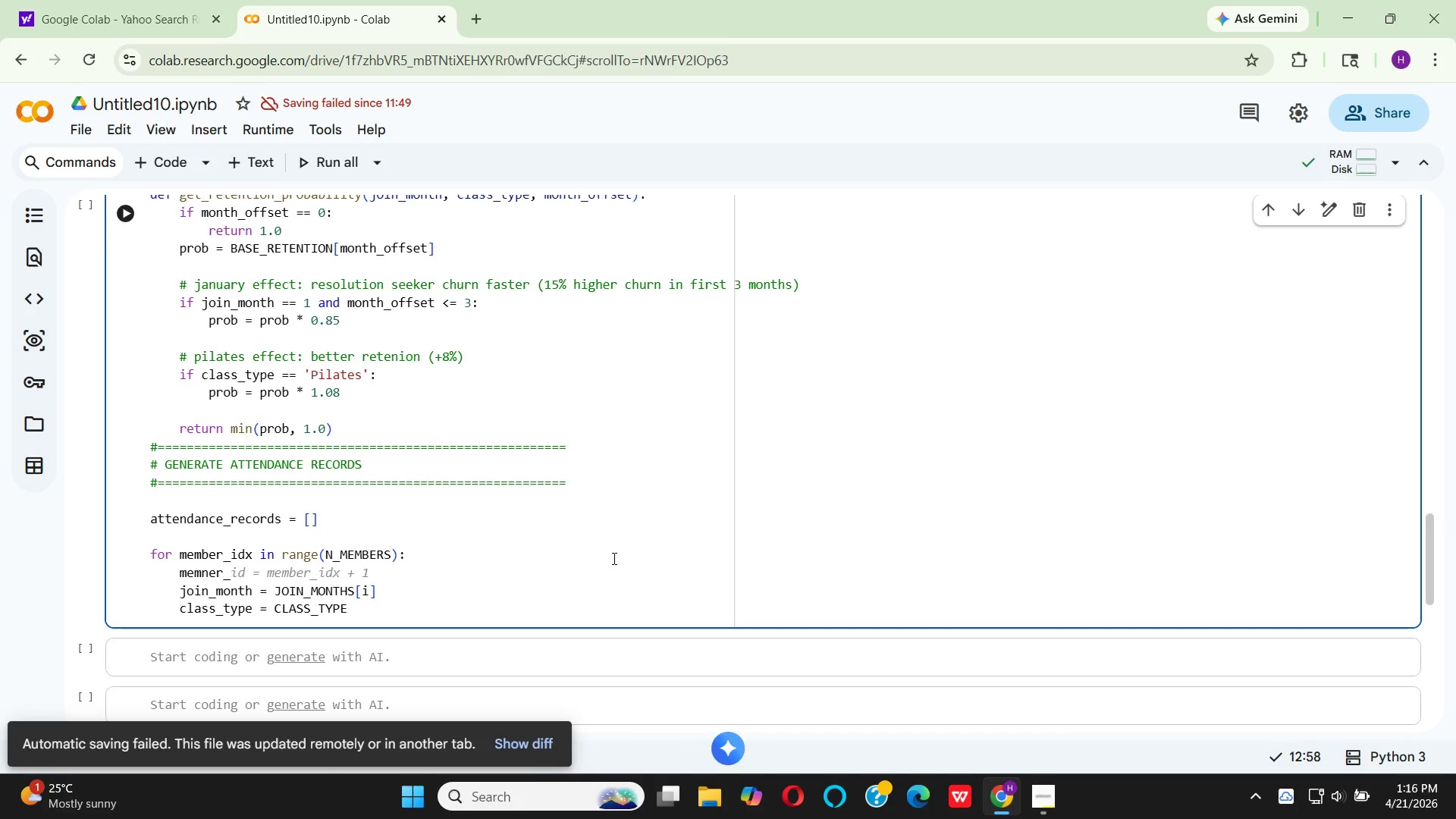 
wait(7.14)
 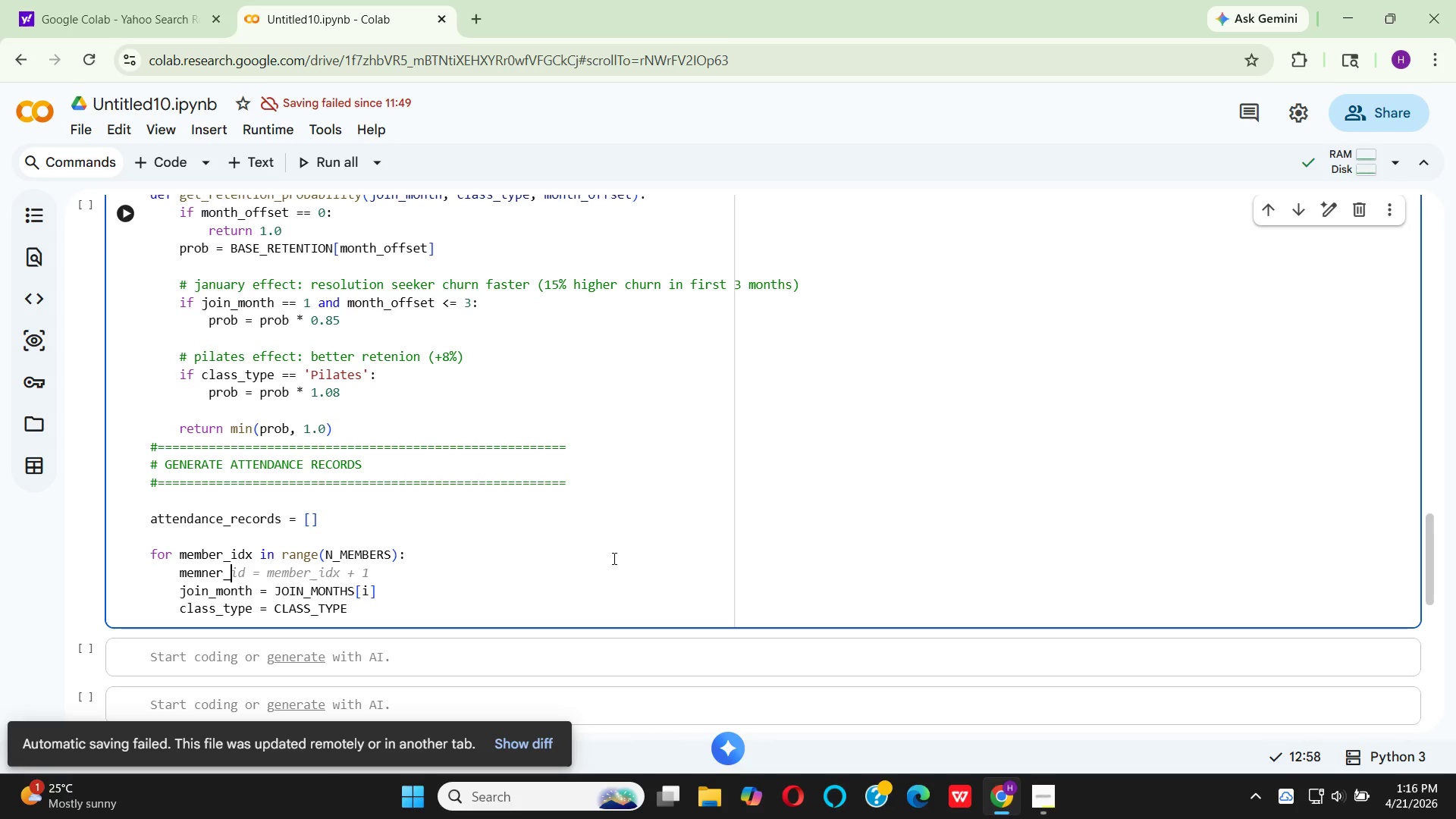 
type(id = )
 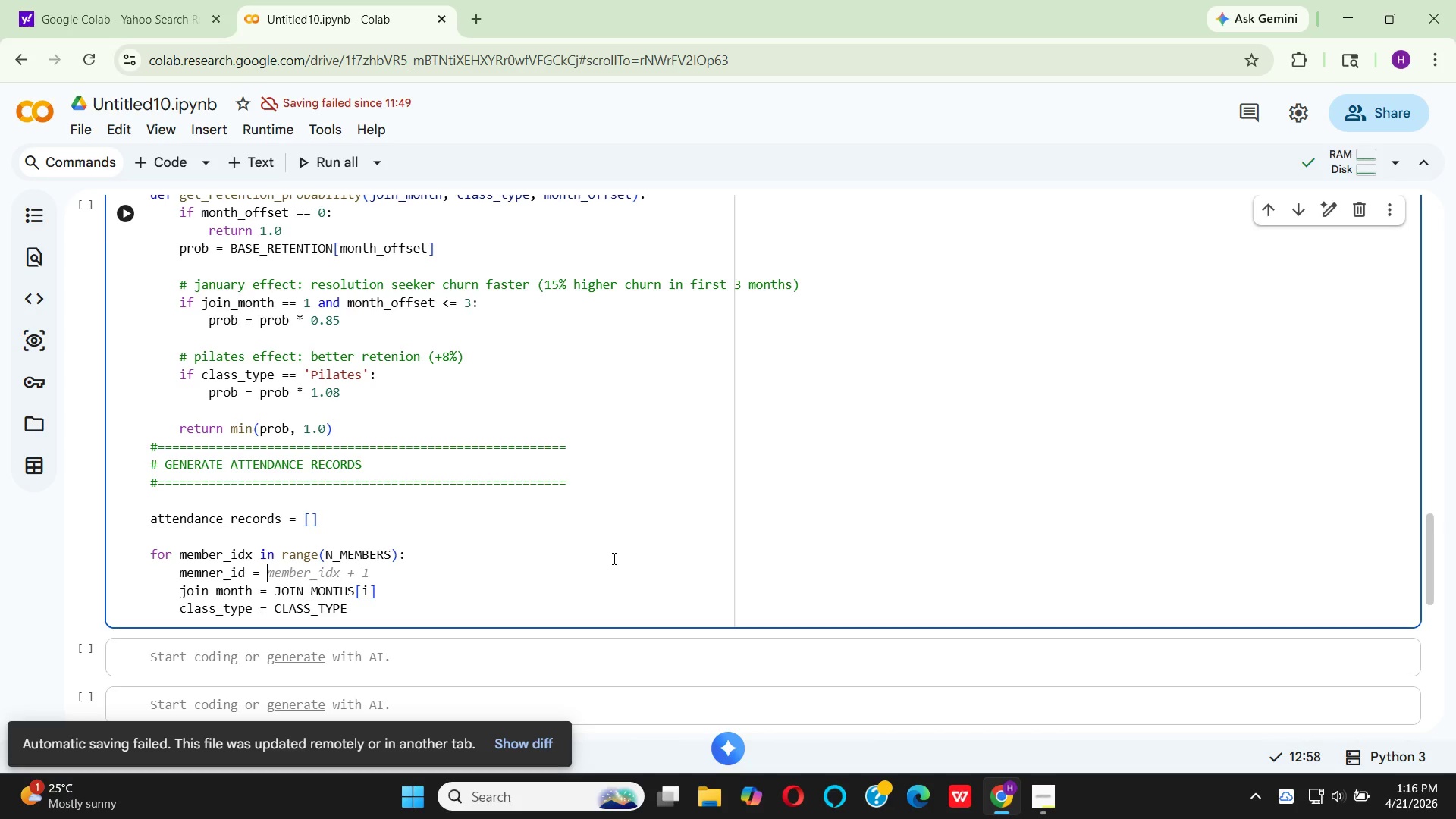 
type(f"MEN_)
 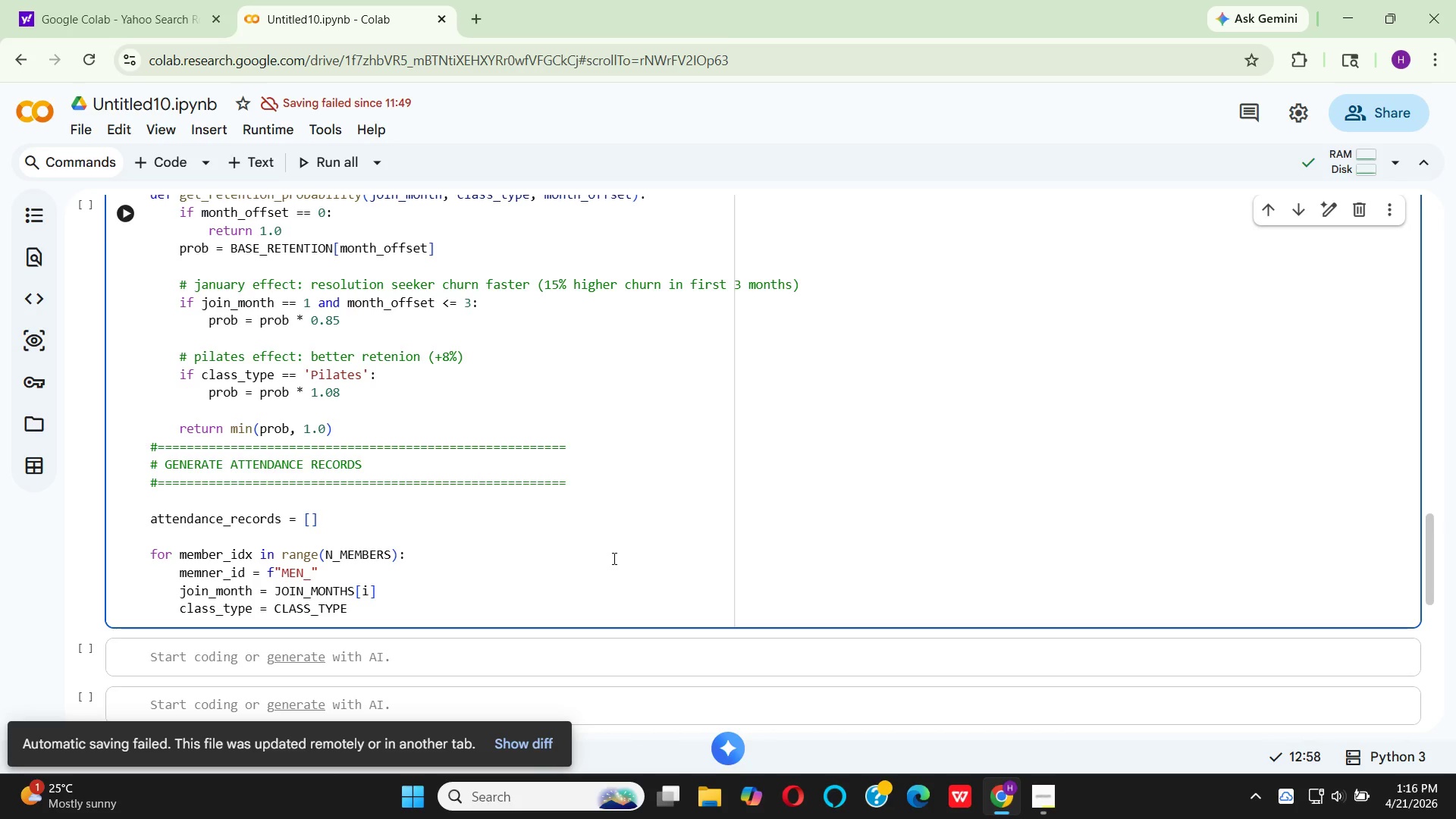 
key(ArrowLeft)
 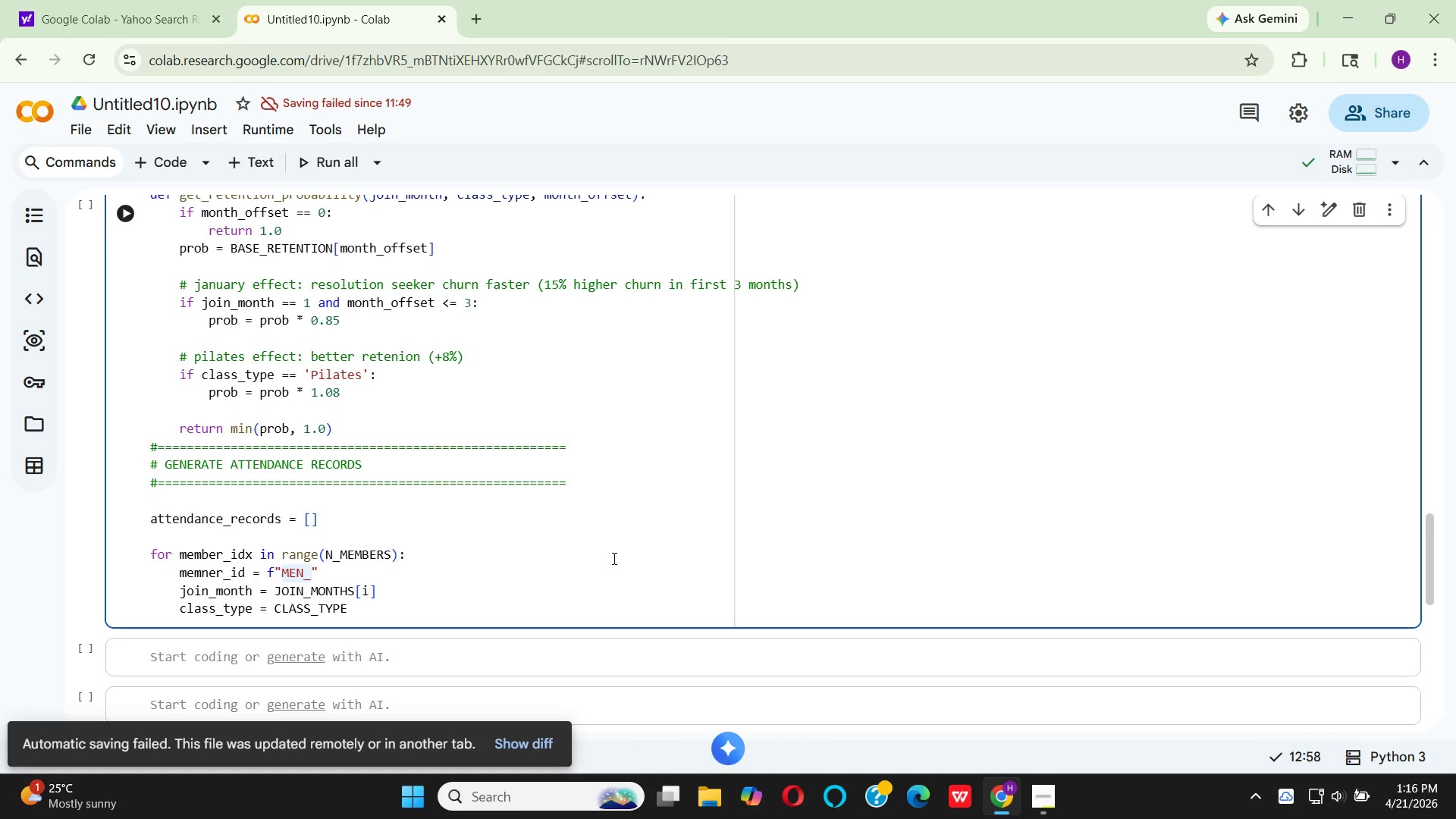 
key(Backspace)
 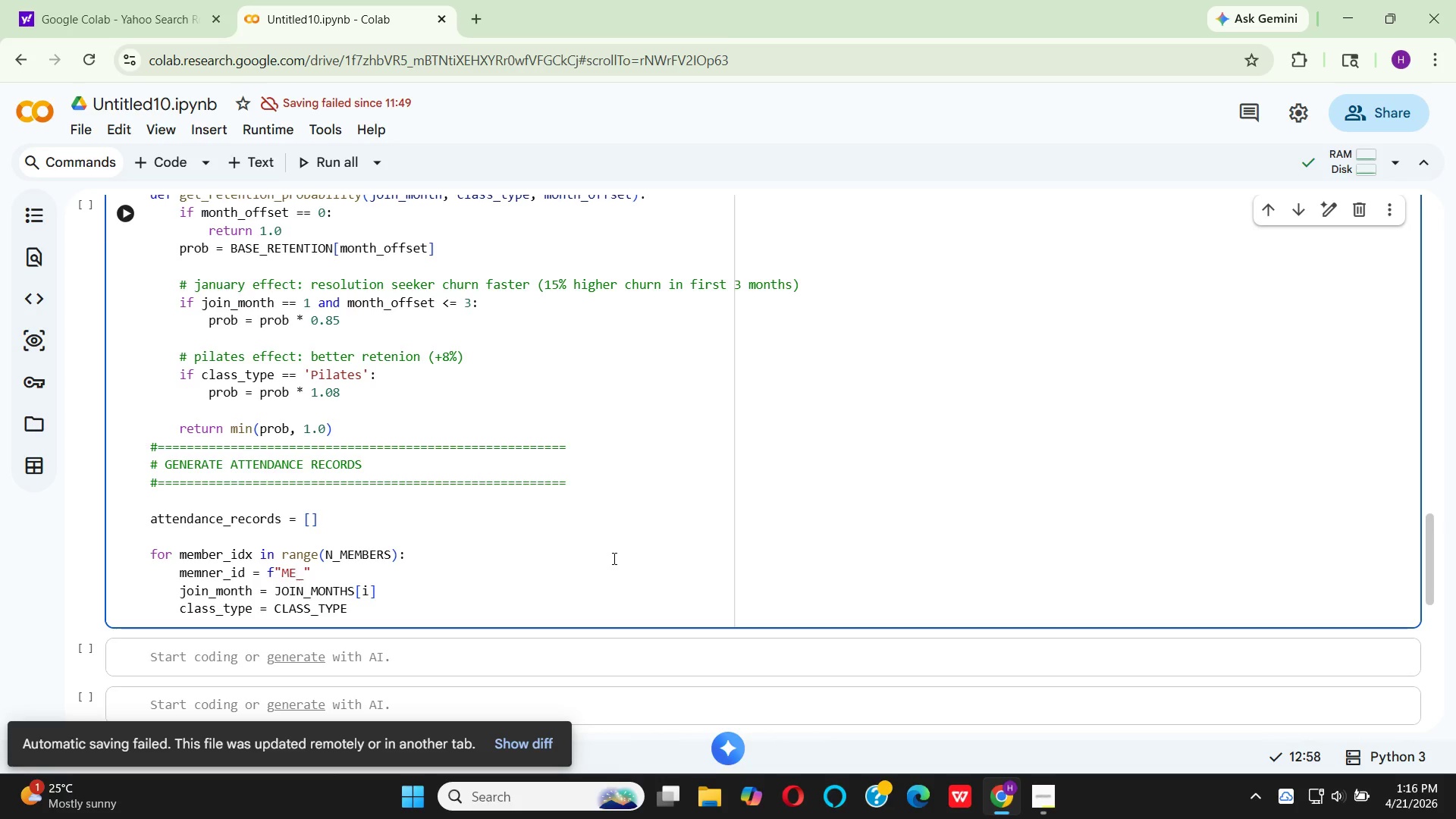 
key(M)
 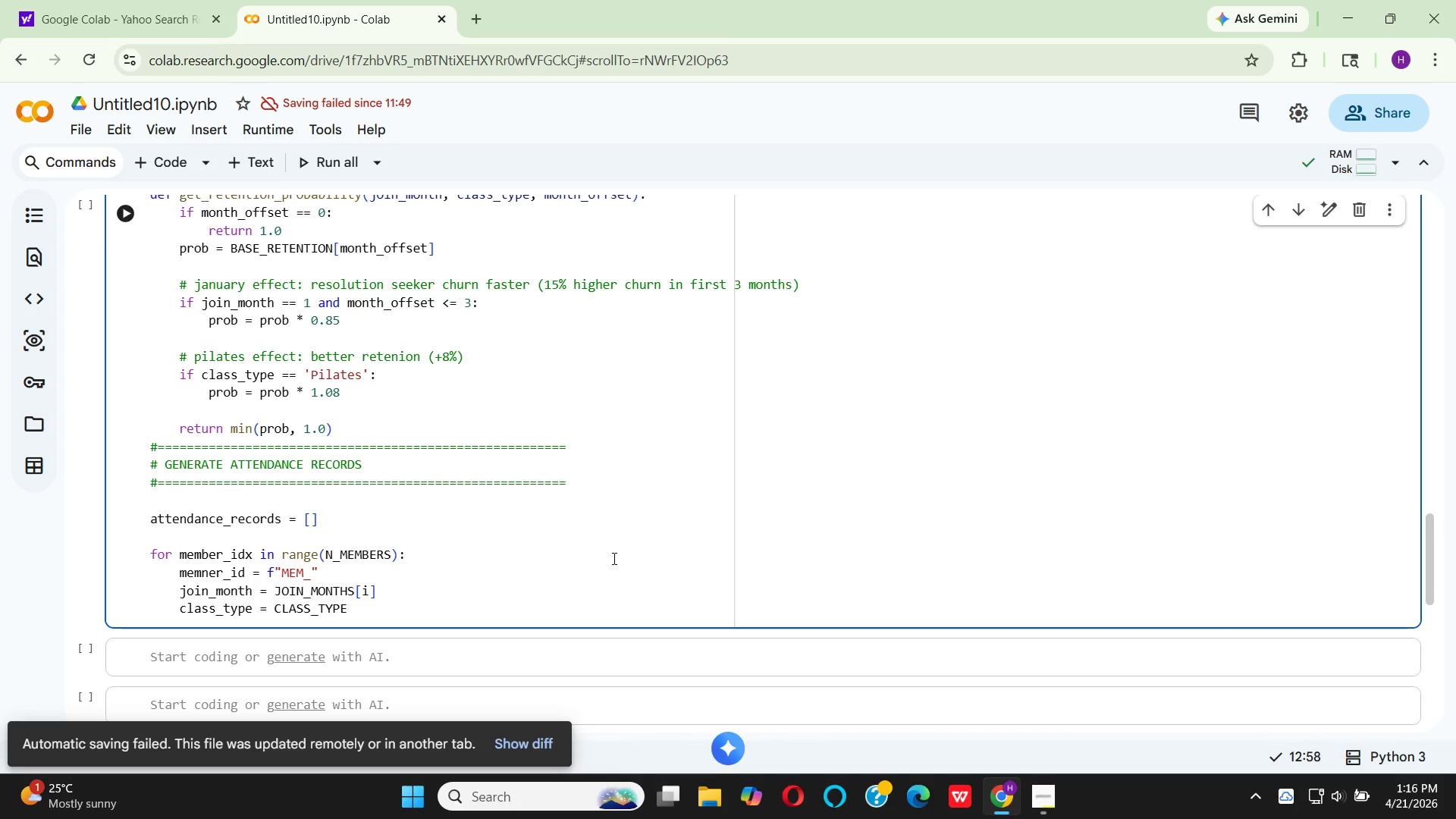 
key(ArrowRight)
 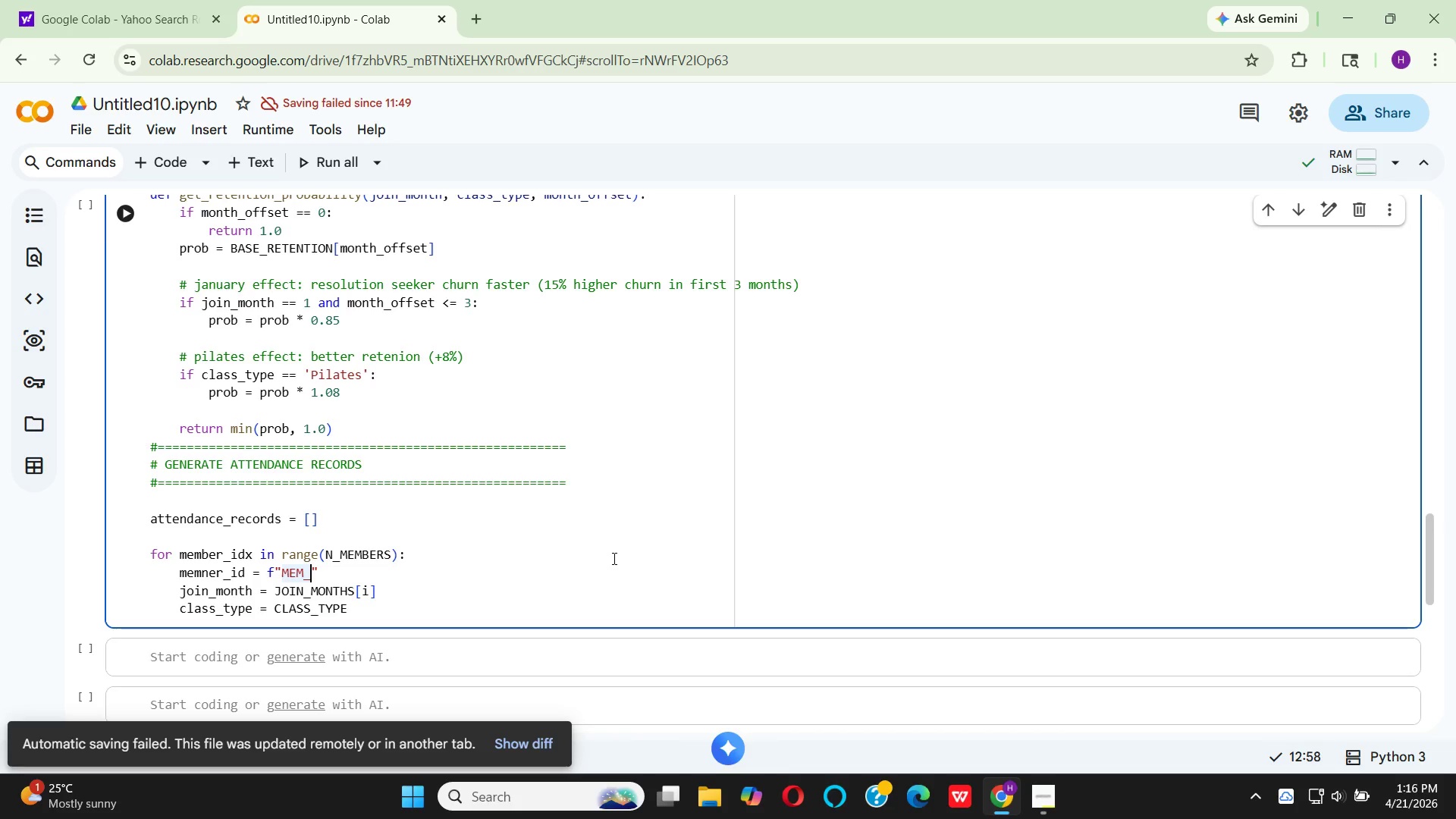 
key(ArrowRight)
 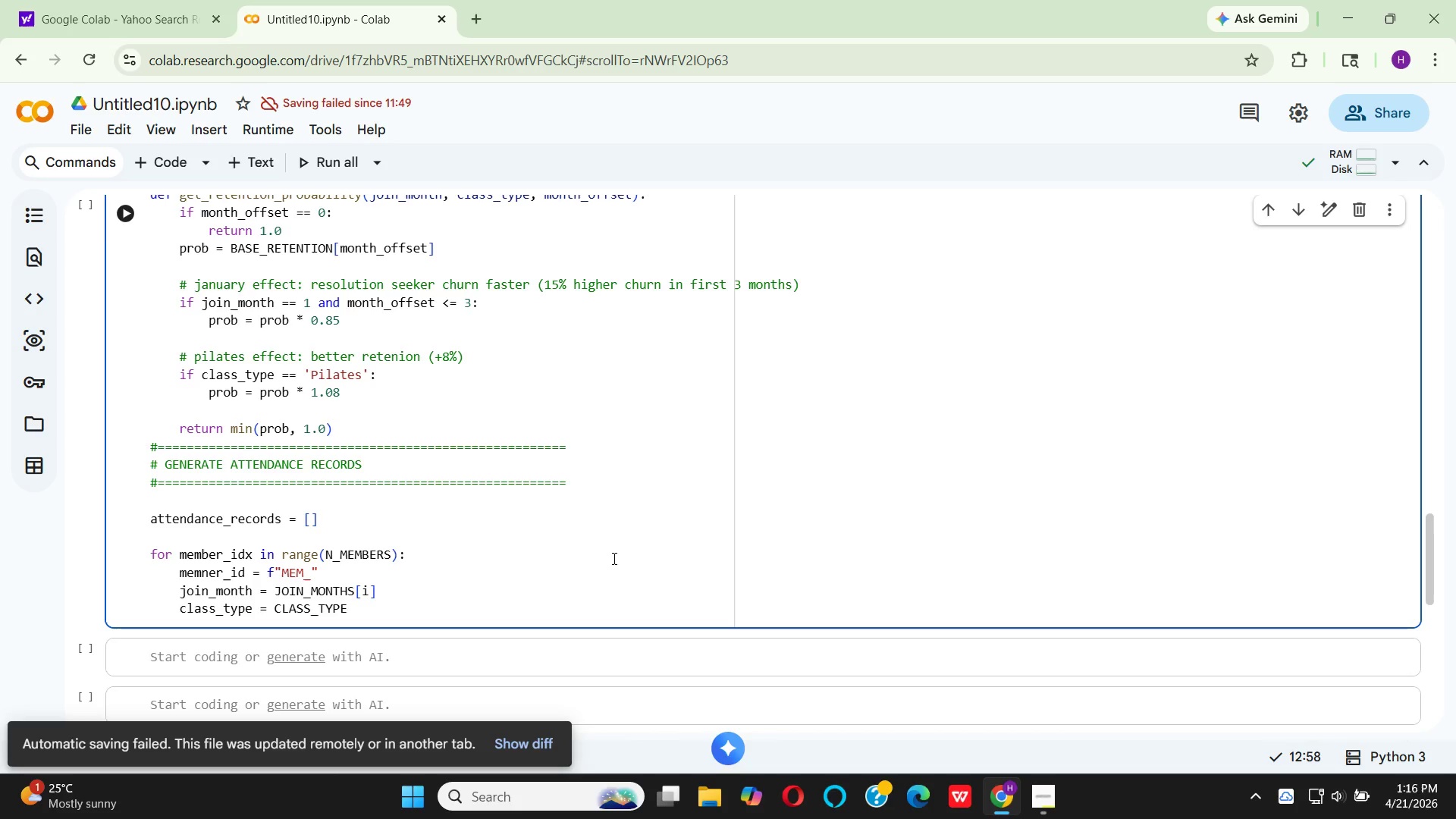 
key(ArrowLeft)
 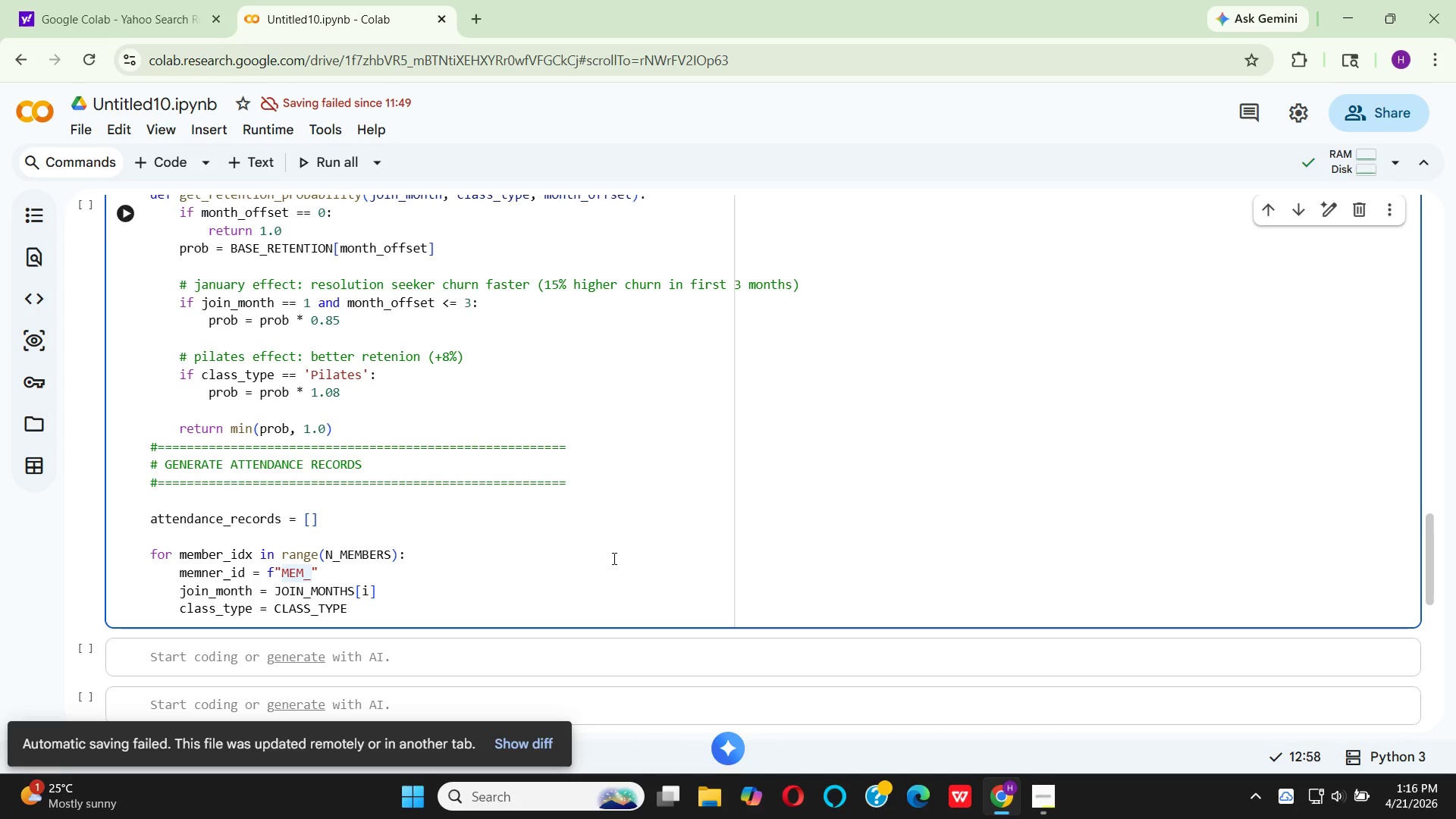 
wait(5.73)
 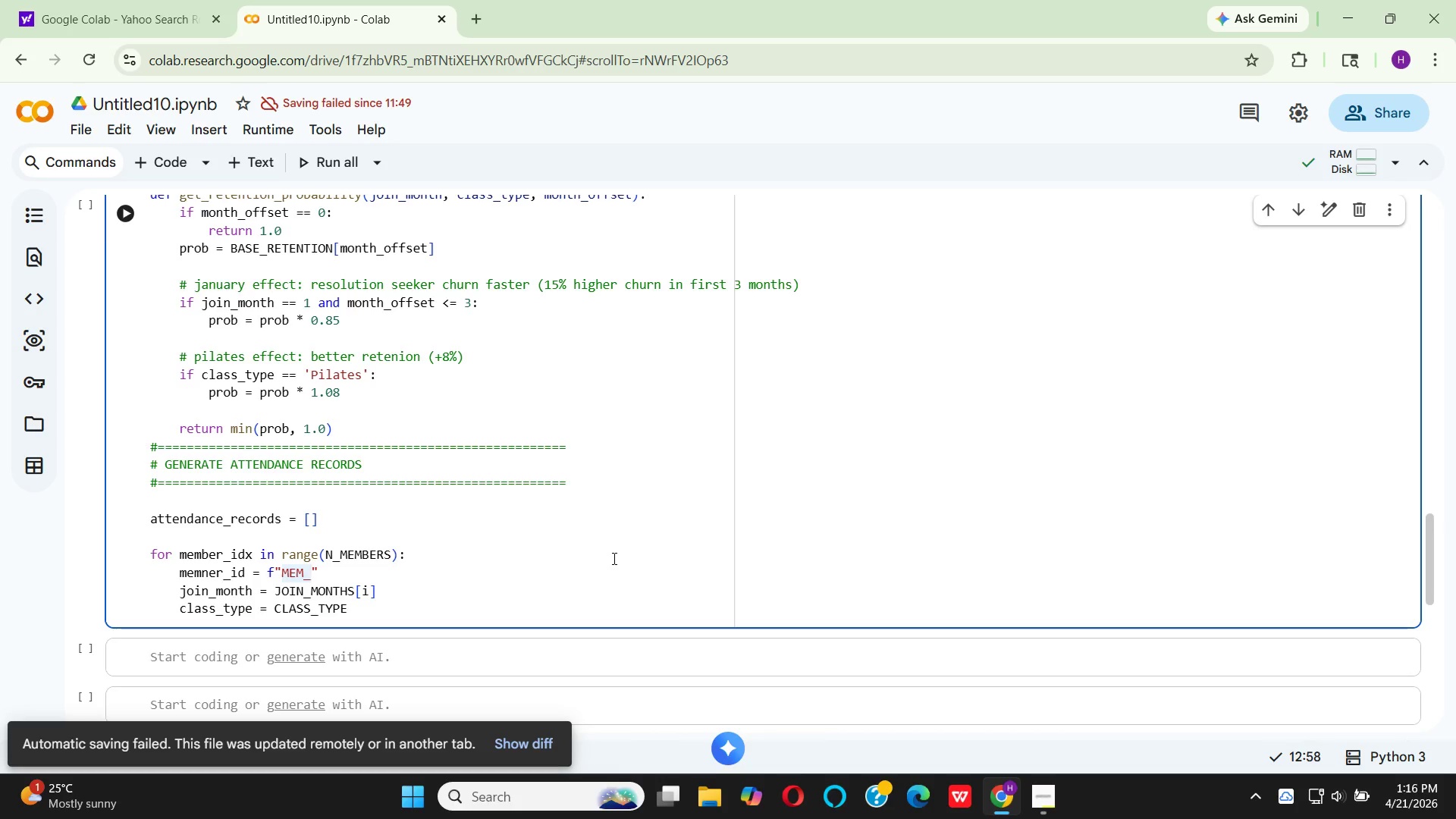 
key(Shift+BracketLeft)
 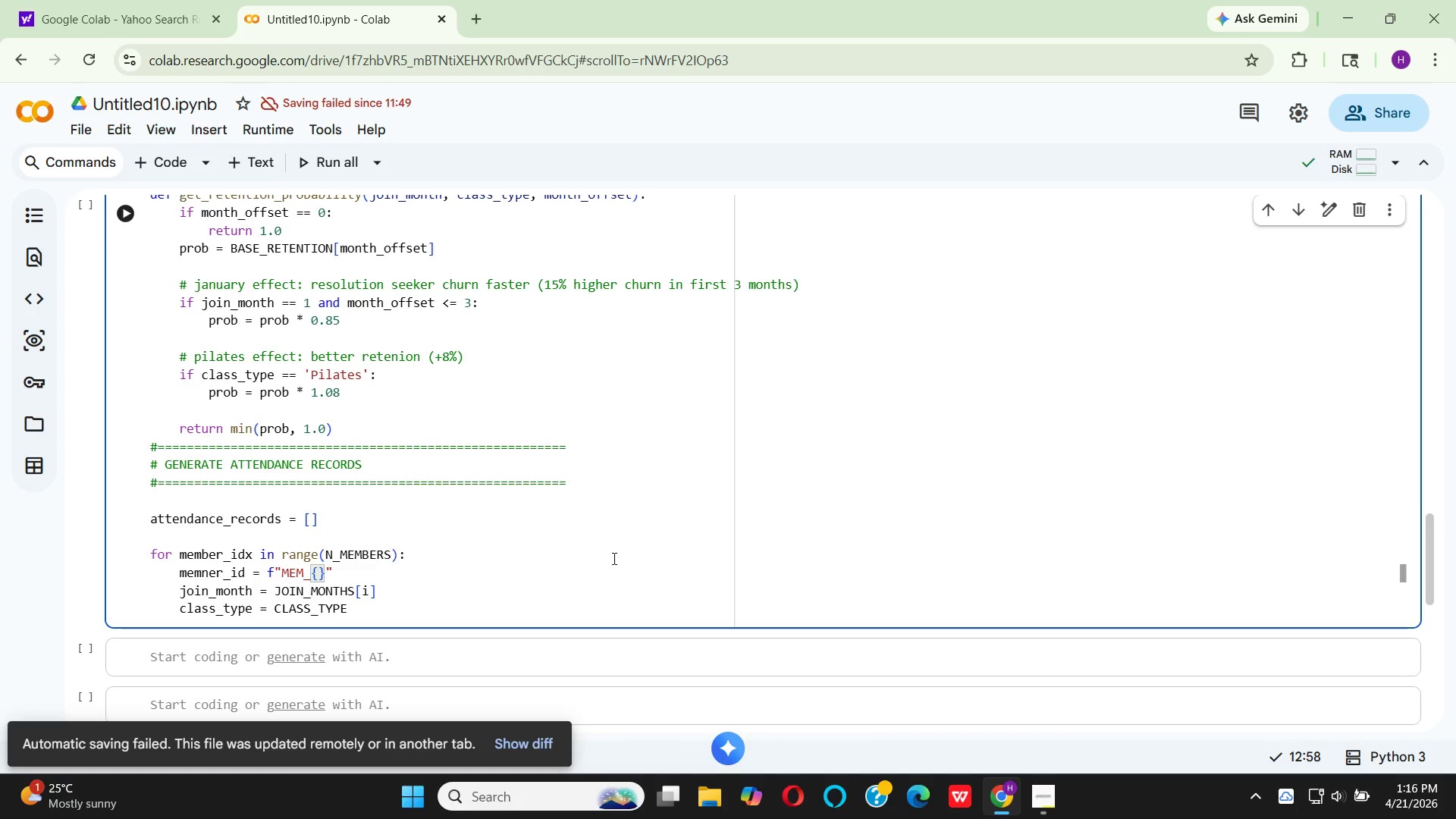 
type(ME)
key(Backspace)
key(Backspace)
type(mr)
key(Backspace)
type(em)
 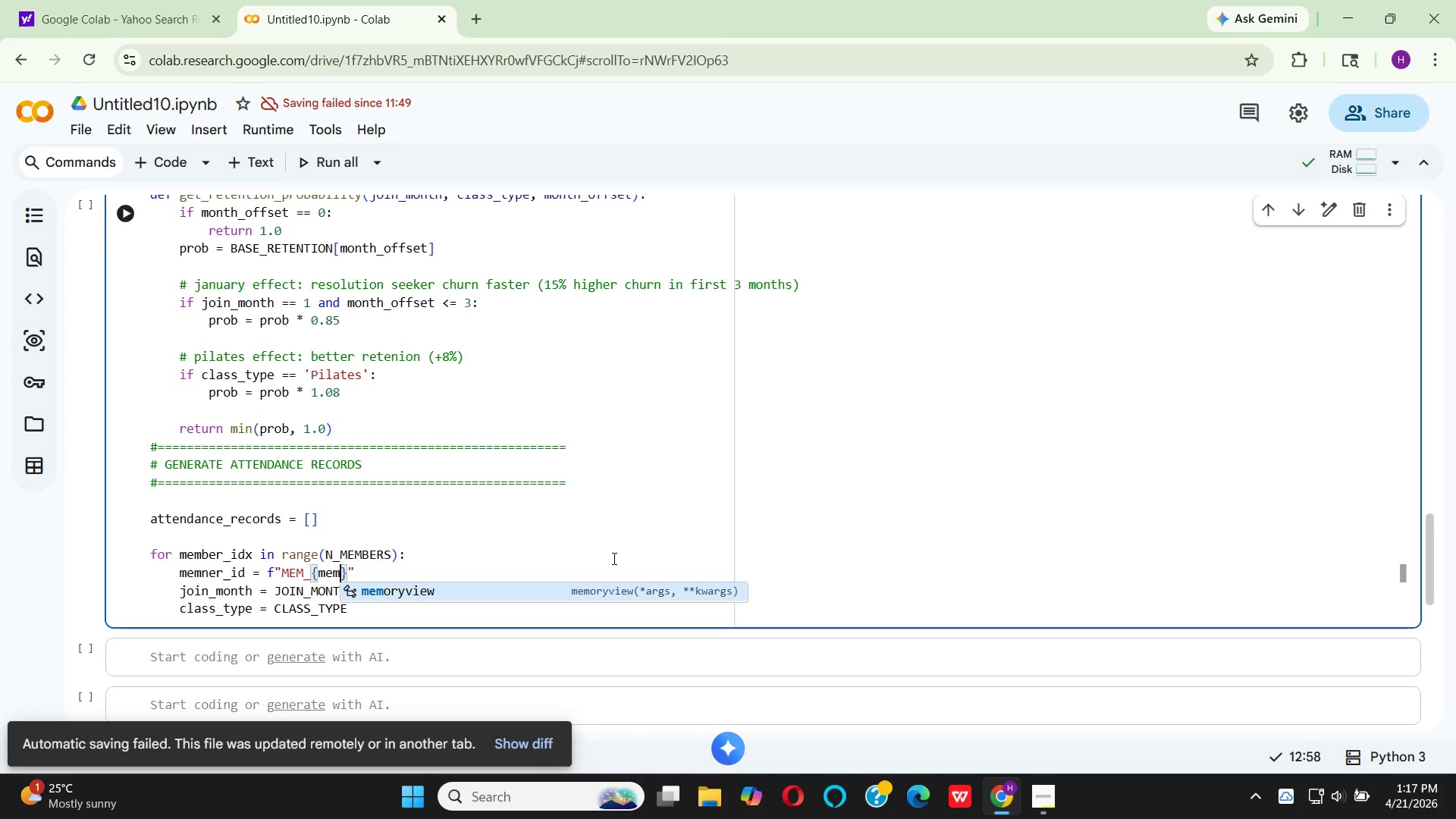 
type(ber)
 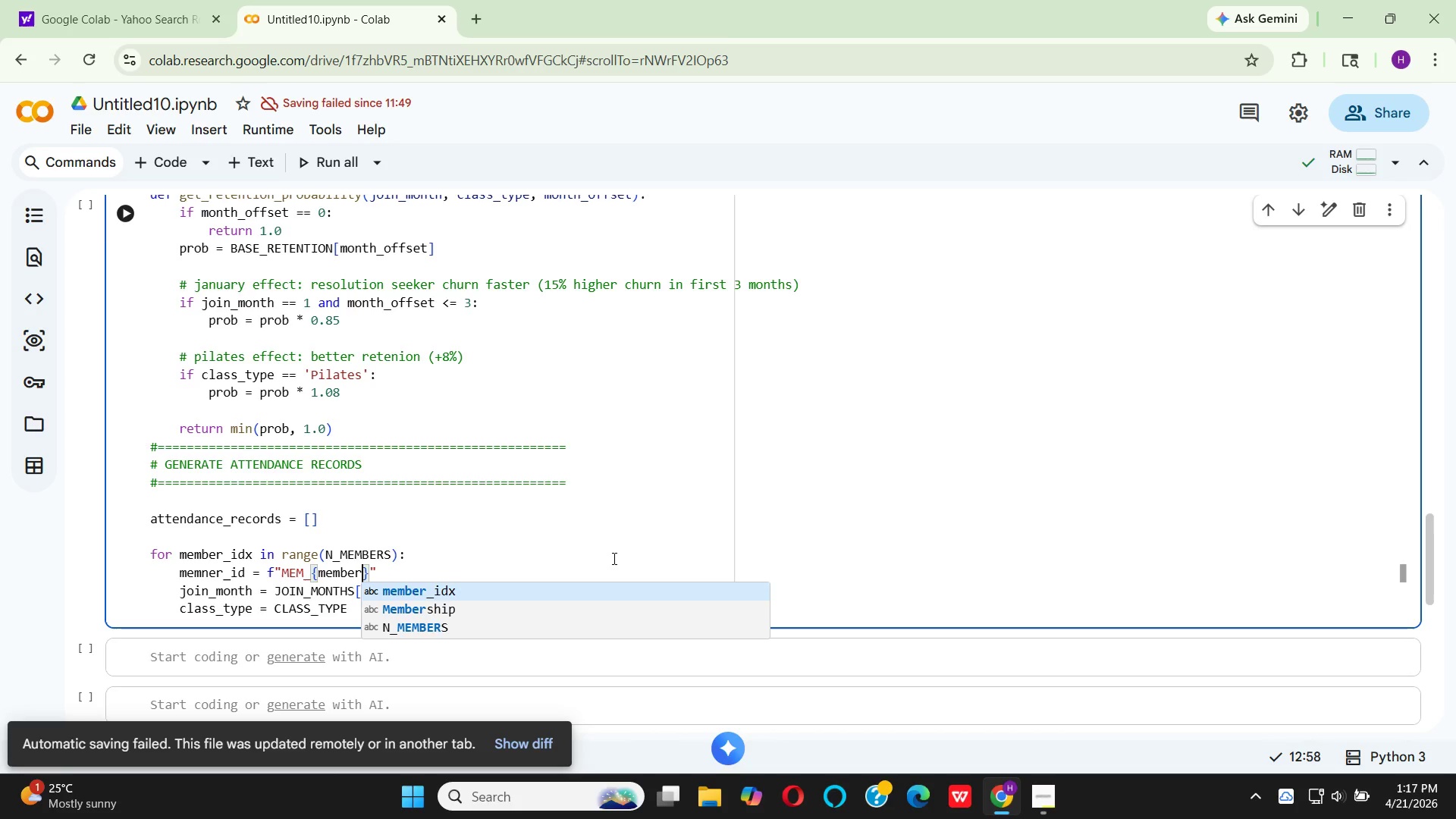 
key(Enter)
 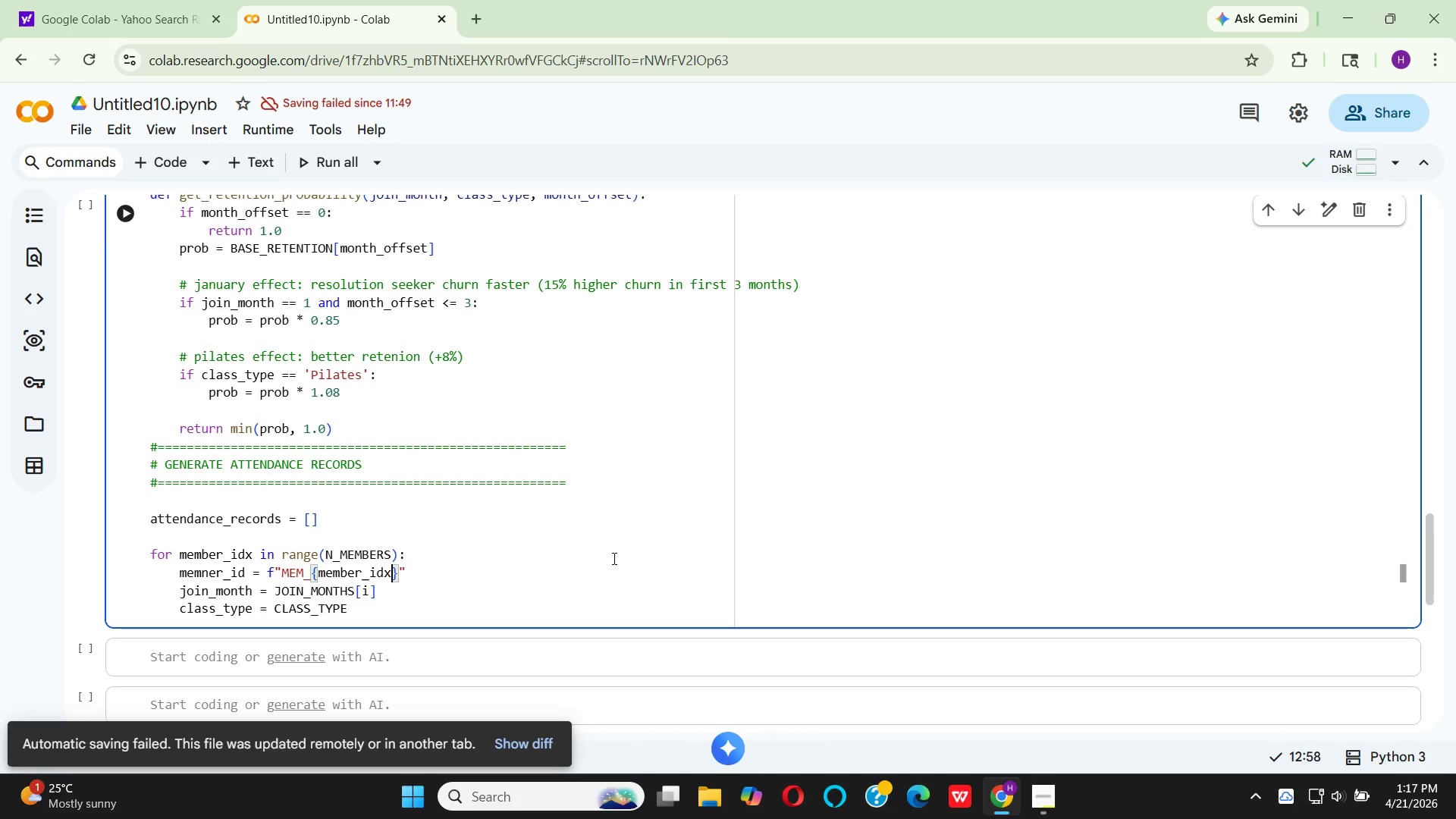 
key(Shift+Semicolon)
 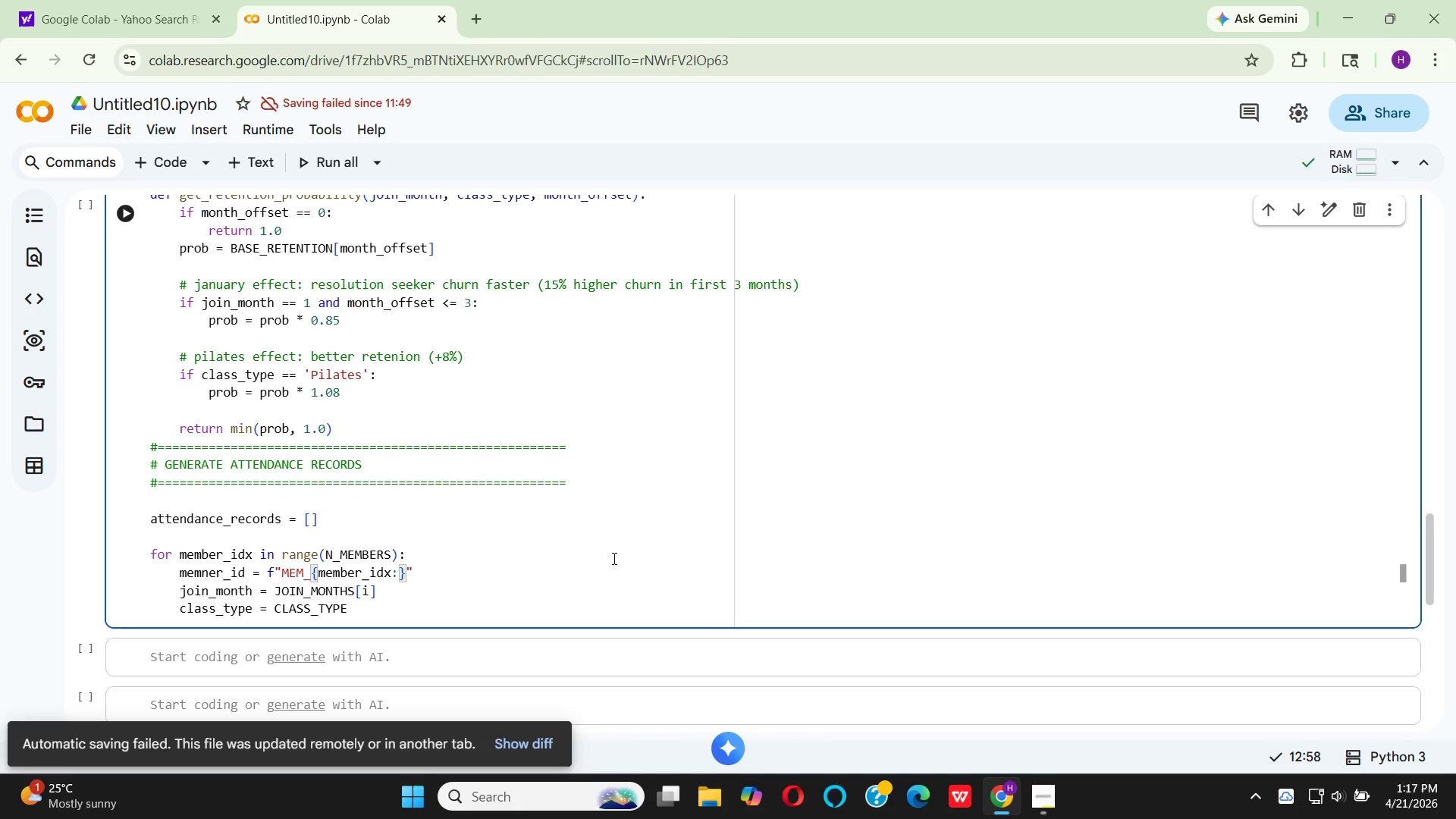 
type(04d)
 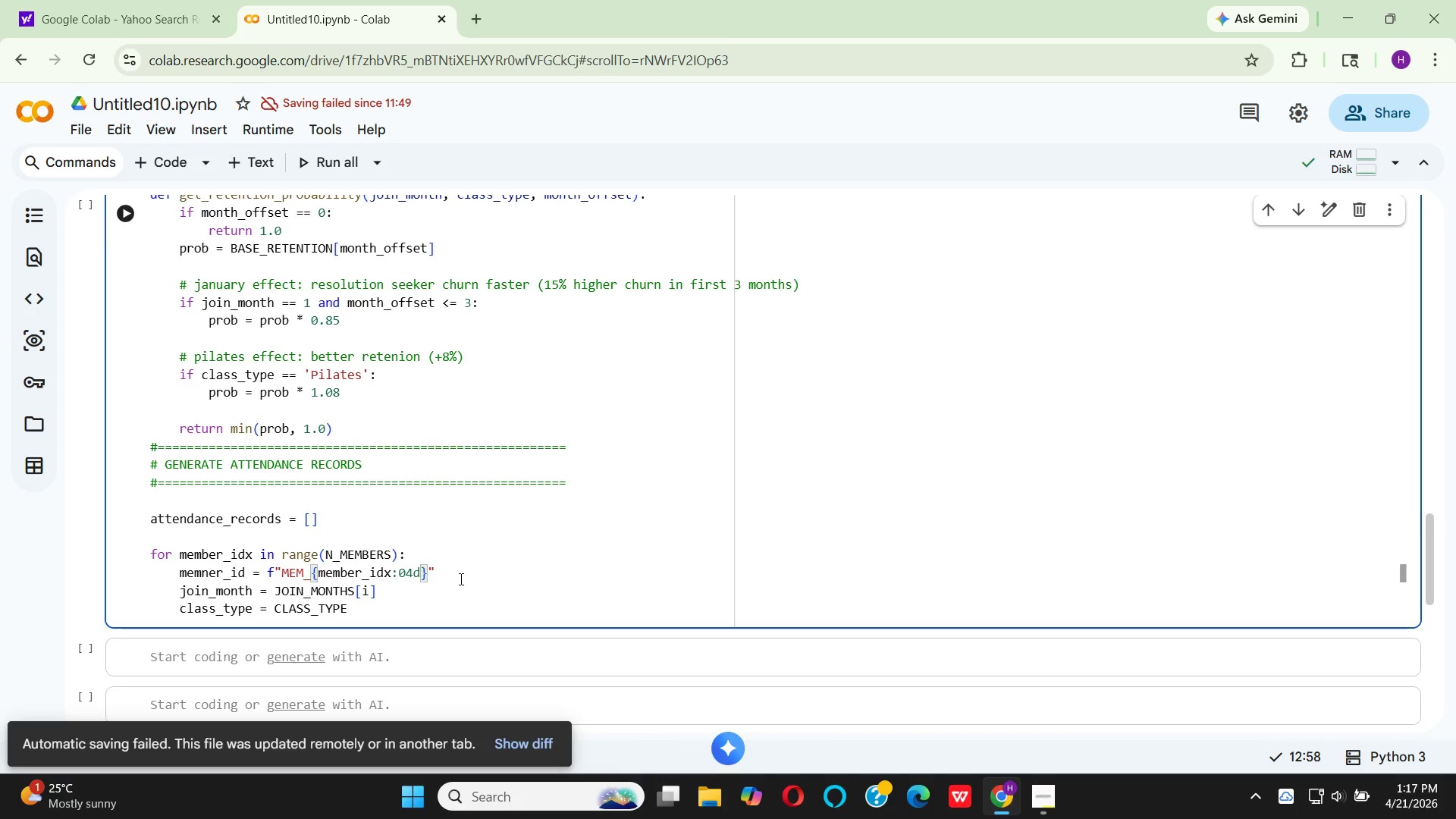 
left_click([460, 579])
 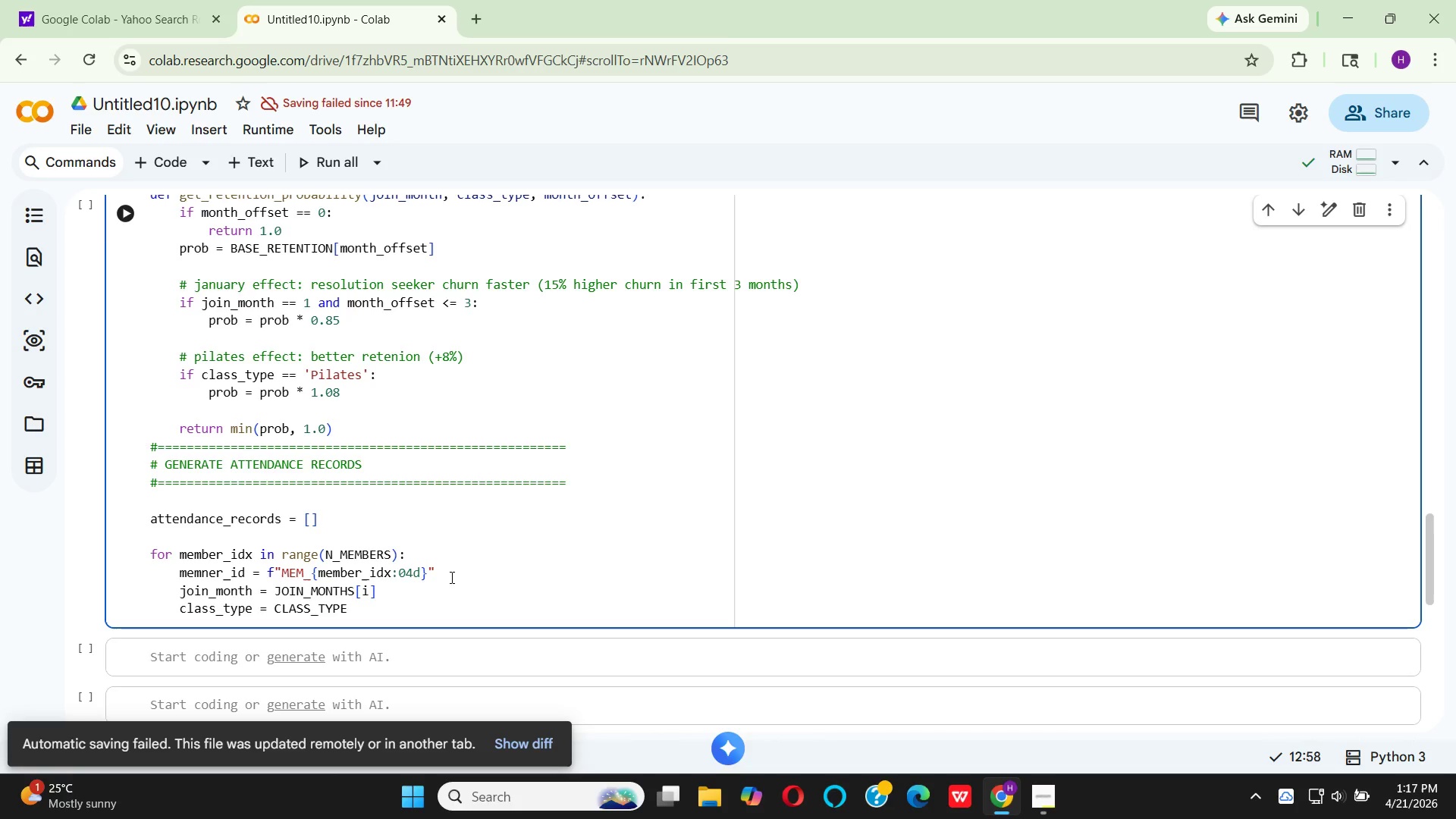 
key(Enter)
 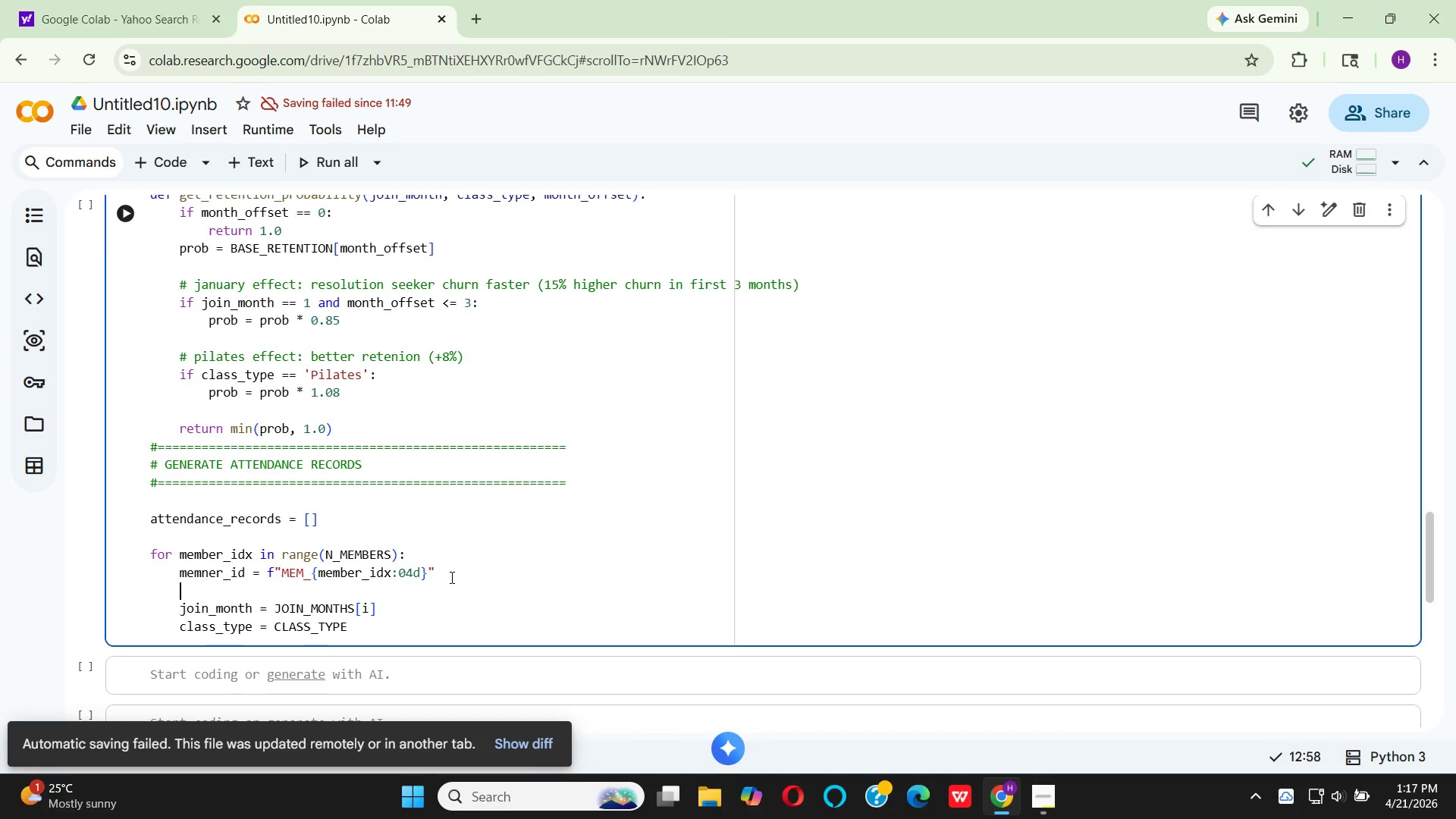 
key(J)
 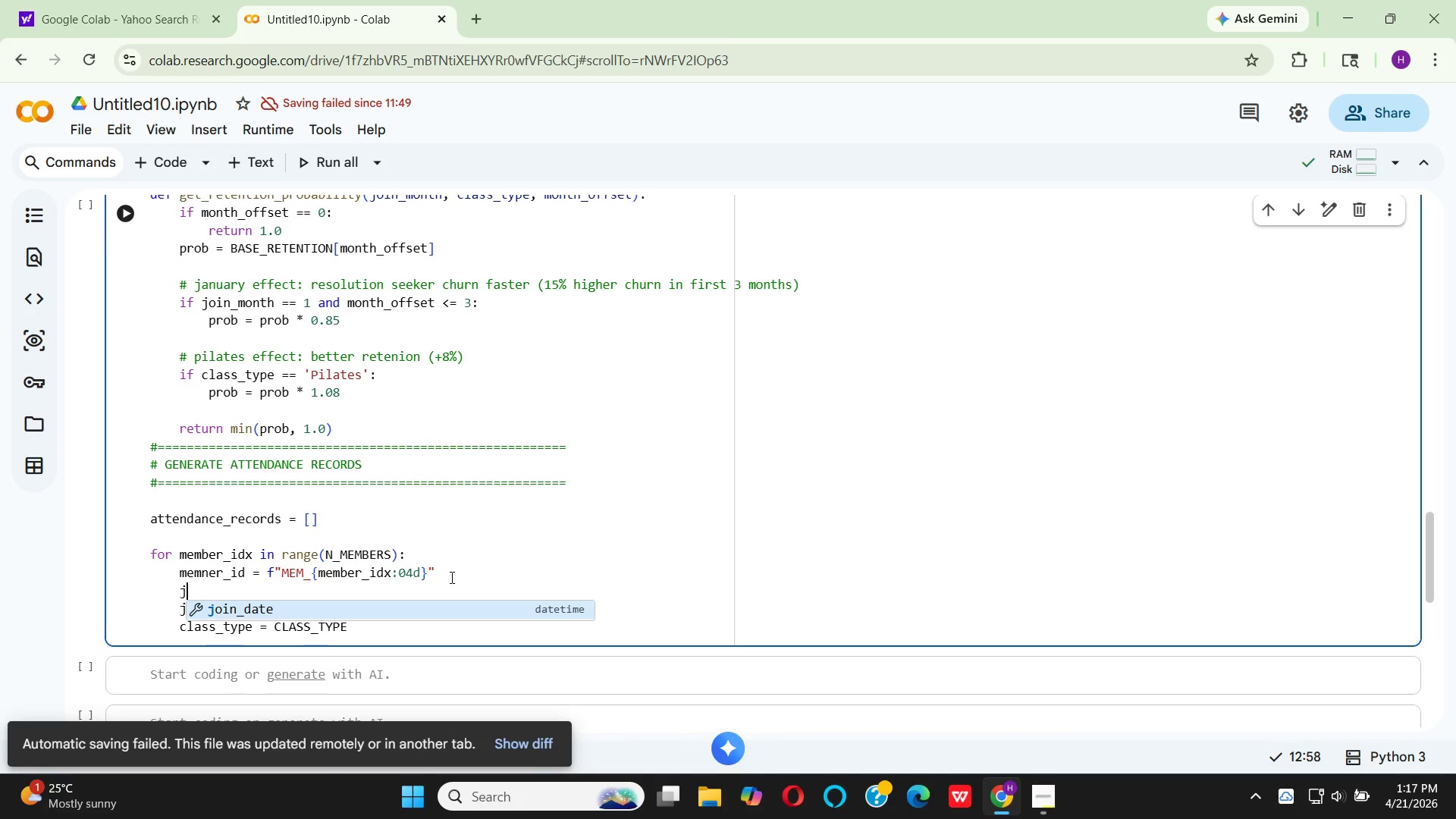 
key(Enter)
 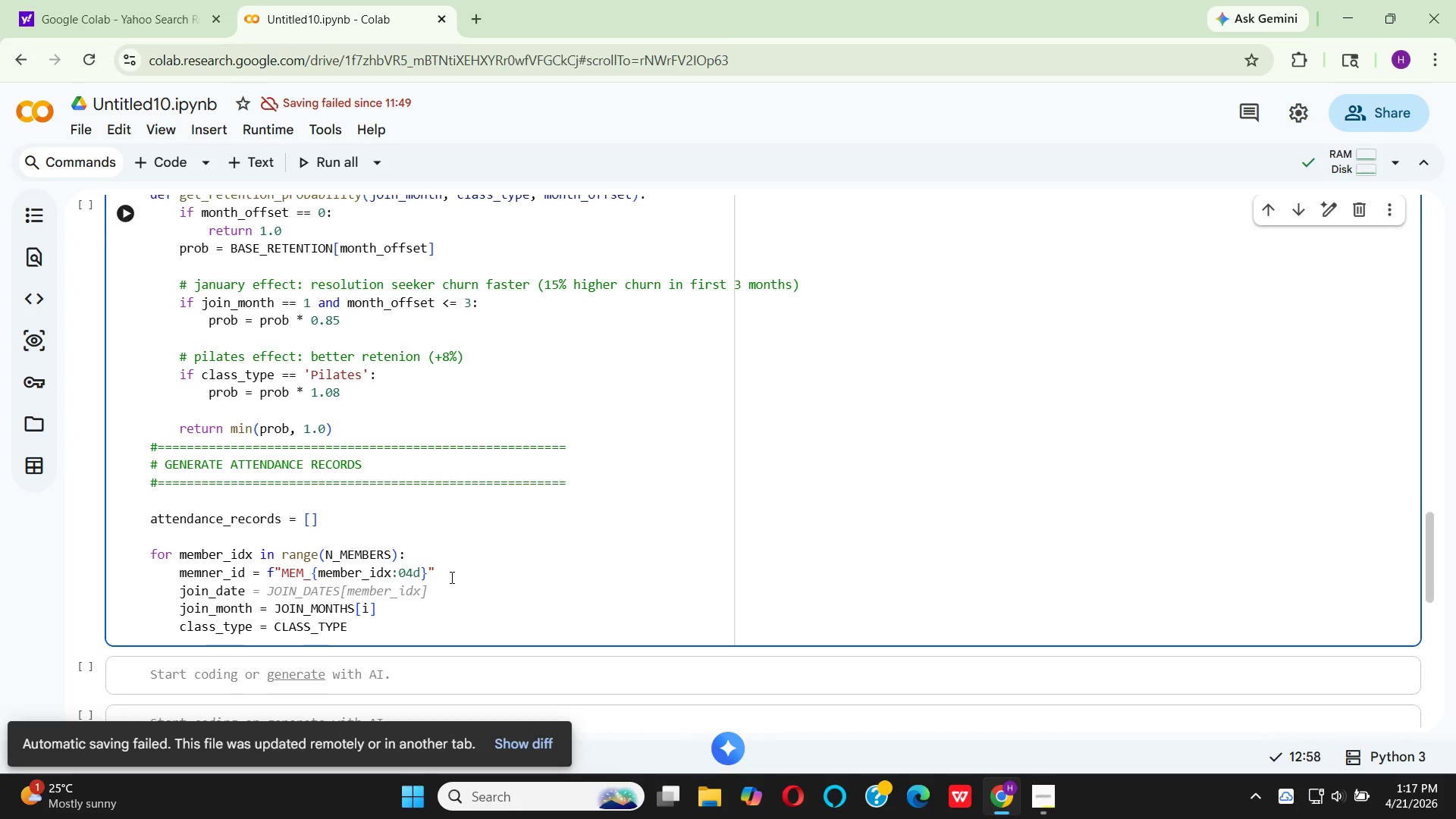 
key(Space)
 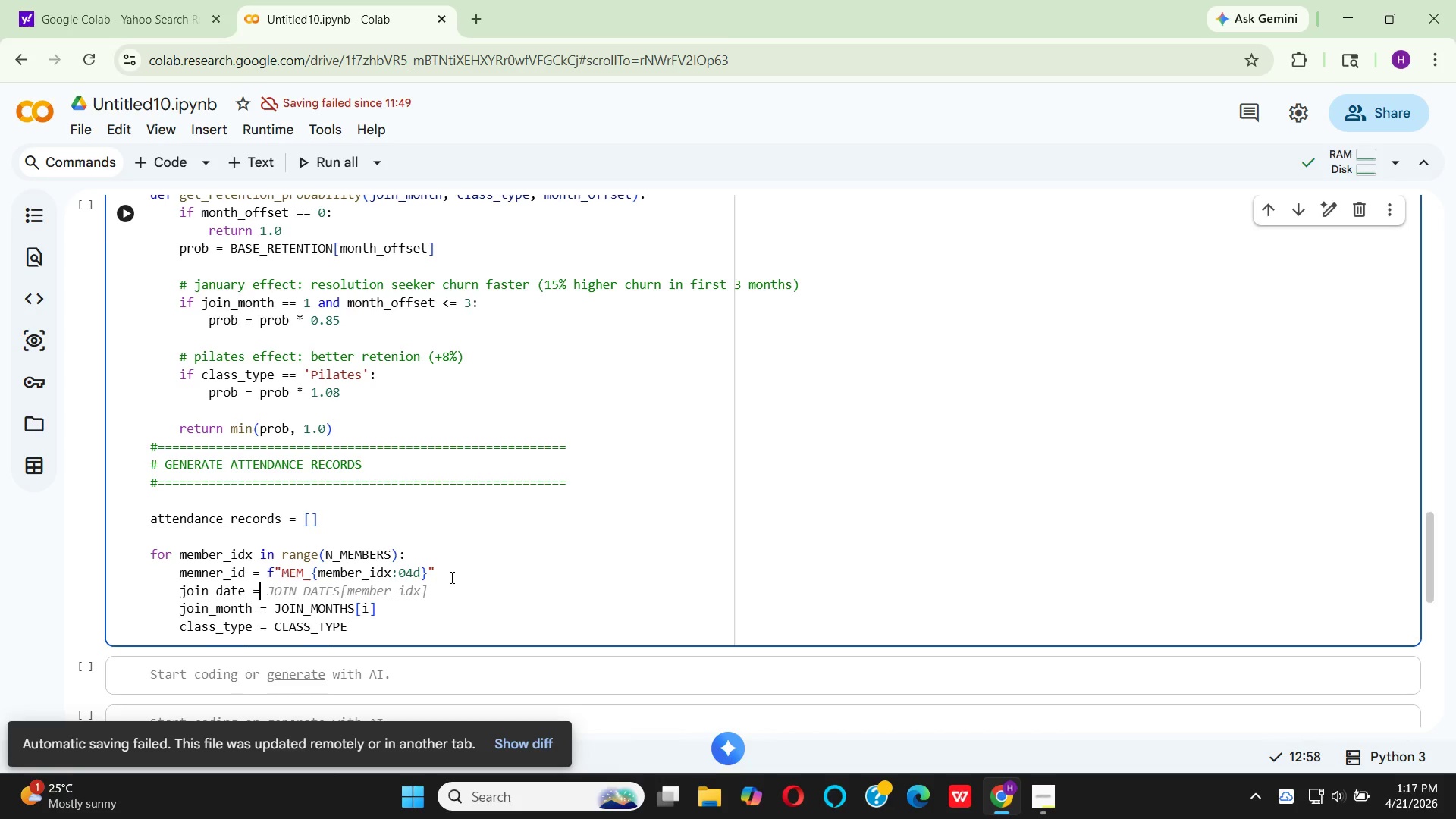 
key(Equal)
 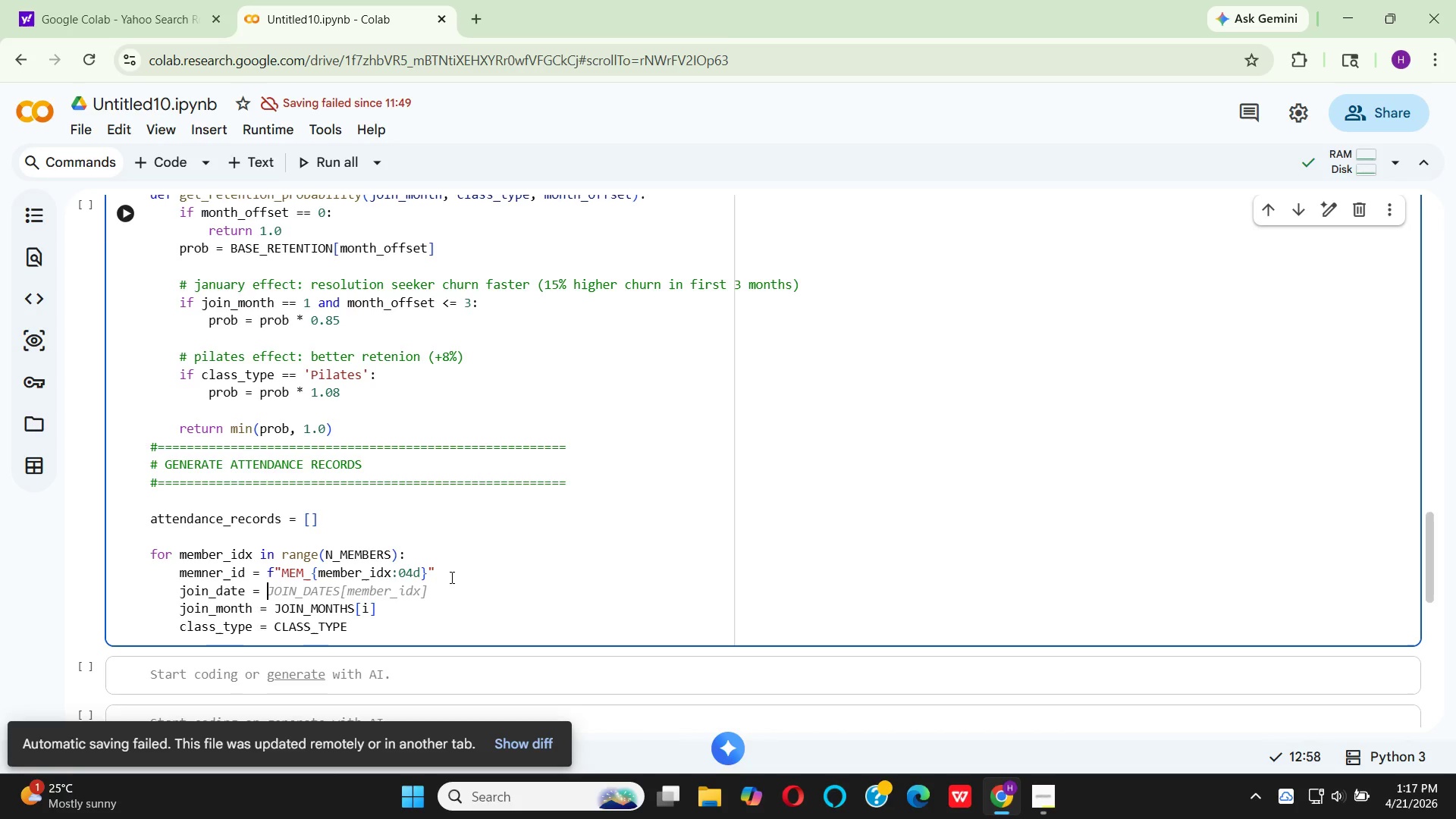 
key(Space)
 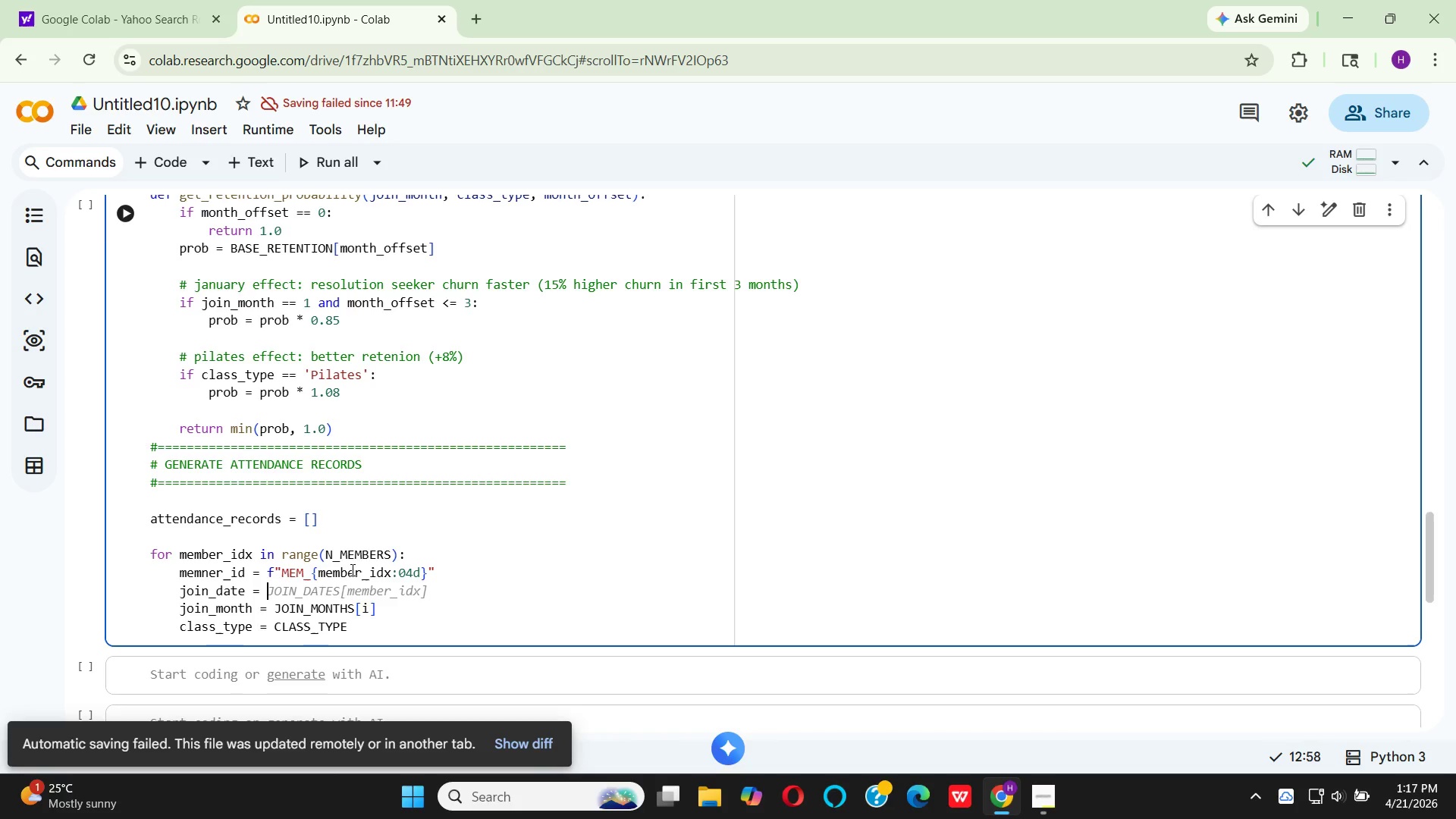 
wait(6.84)
 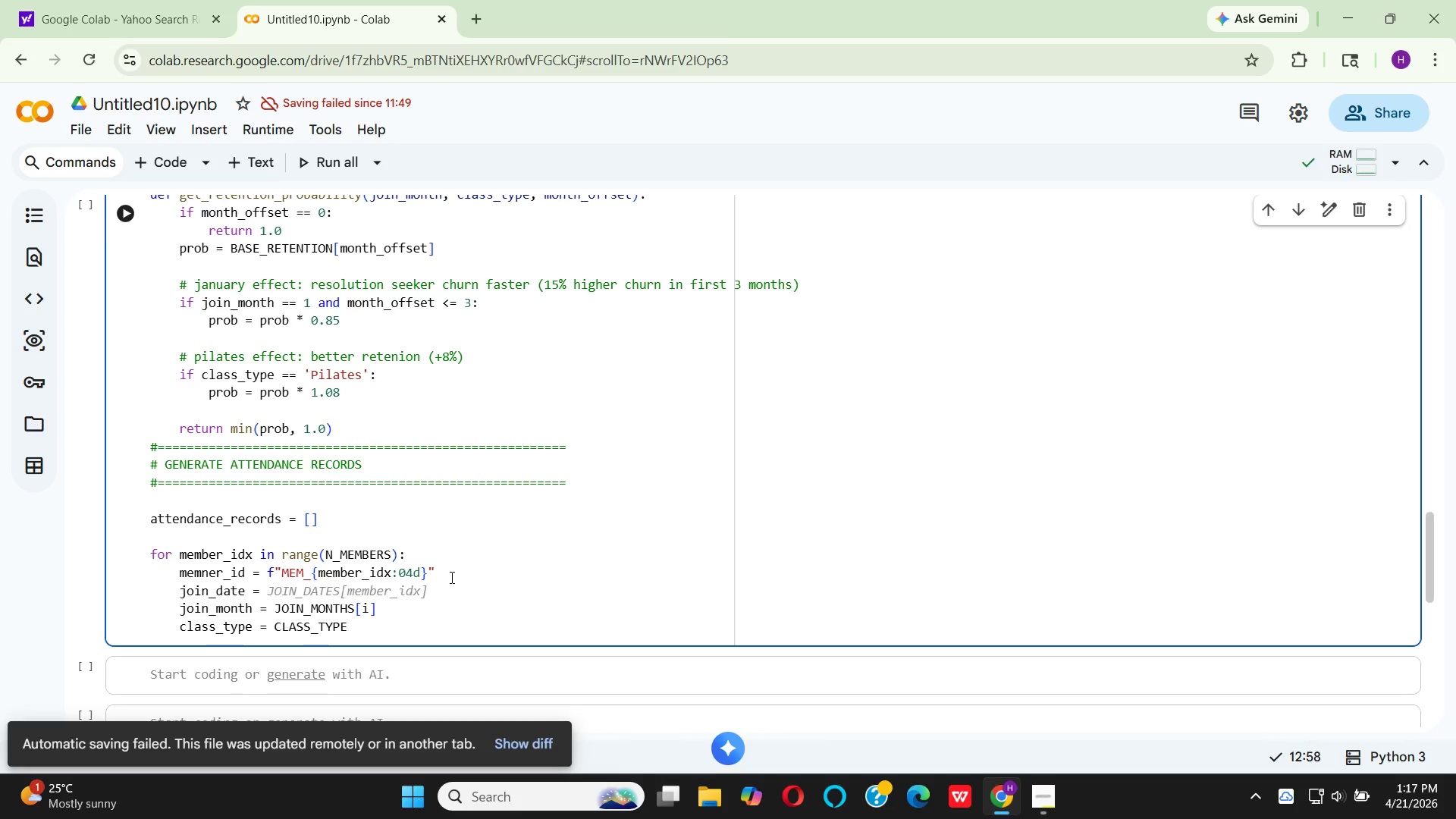 
left_click([344, 573])
 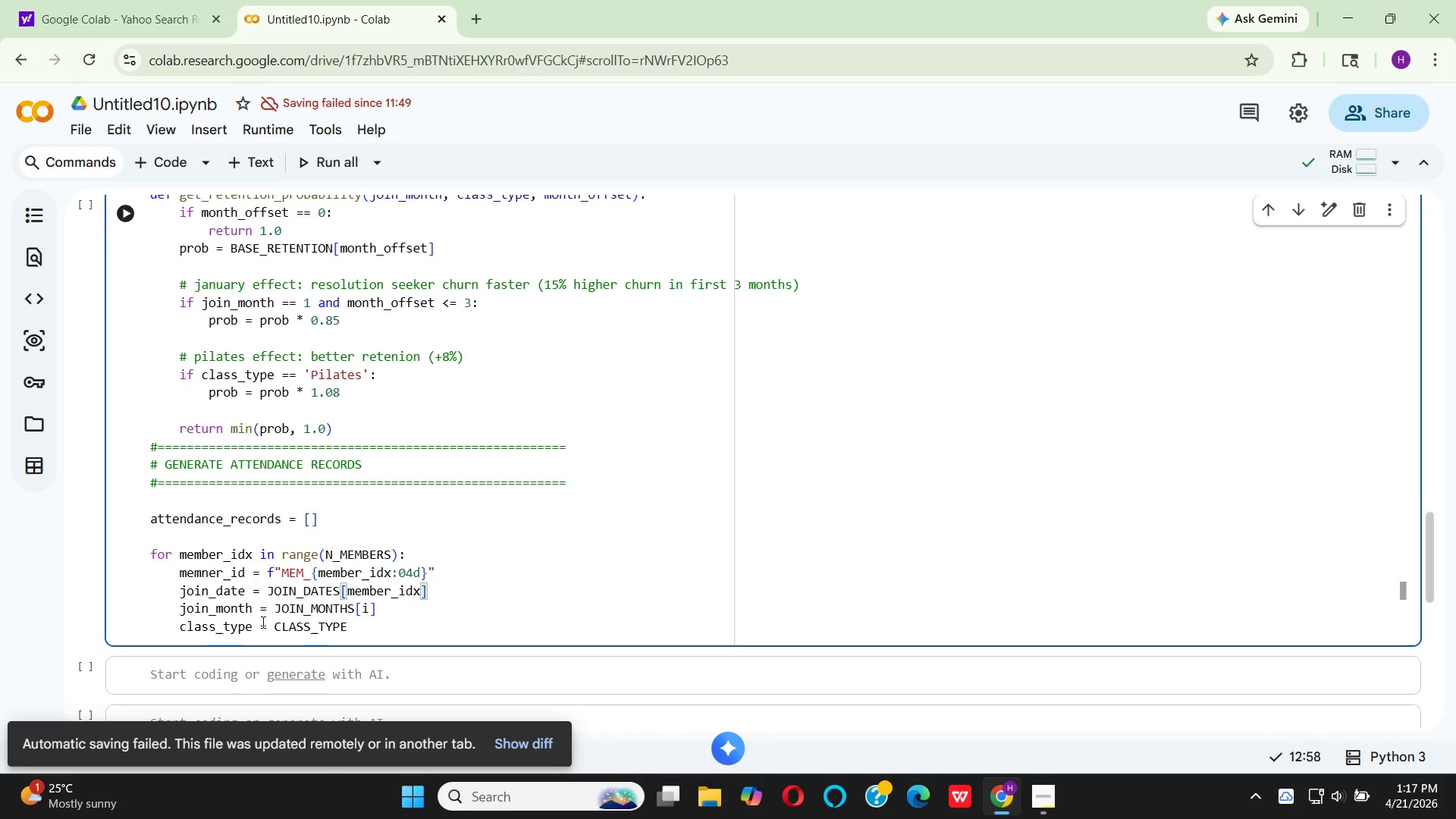 
wait(10.69)
 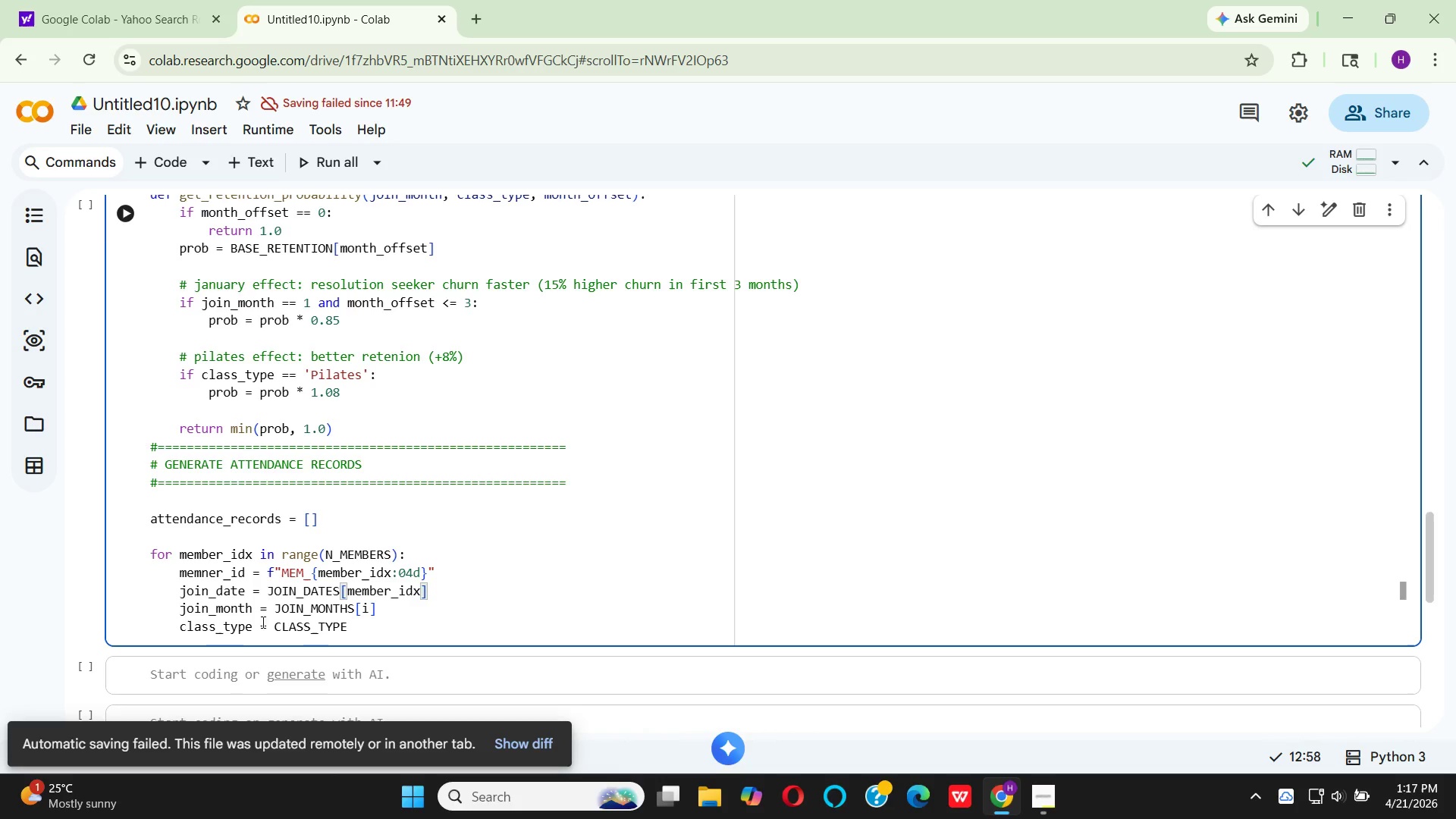 
left_click([382, 611])
 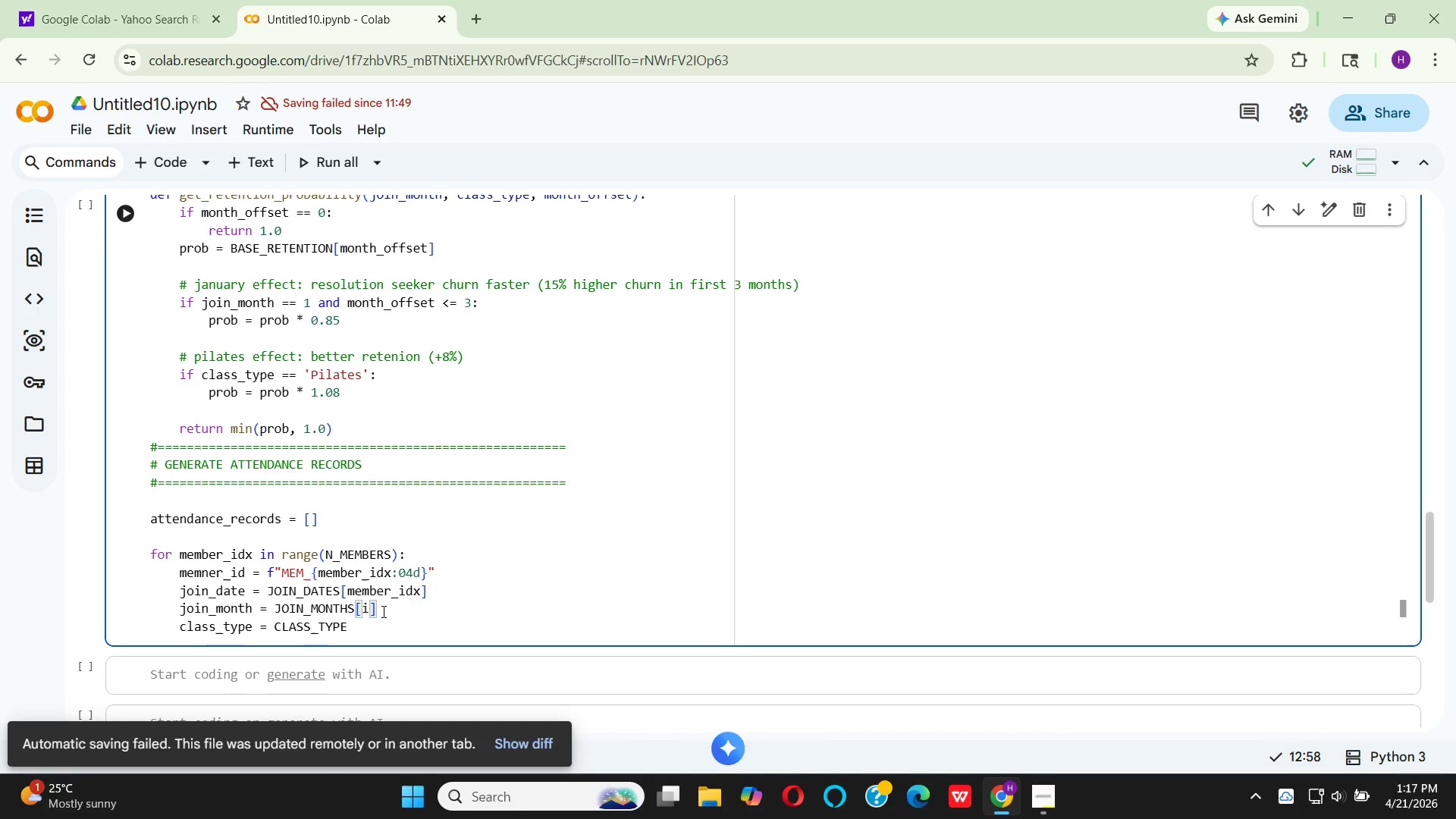 
key(Backspace)
 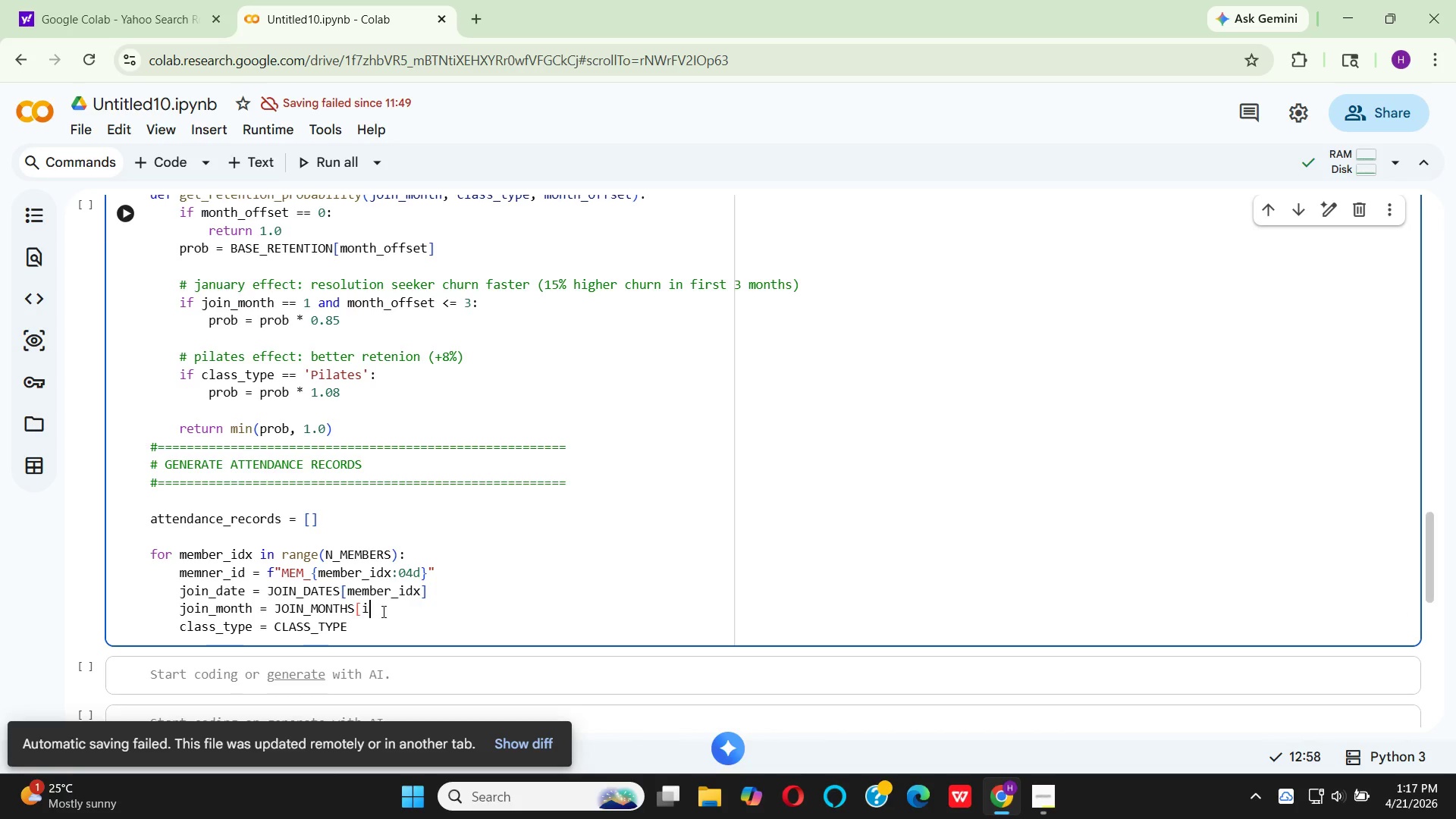 
key(Backspace)
 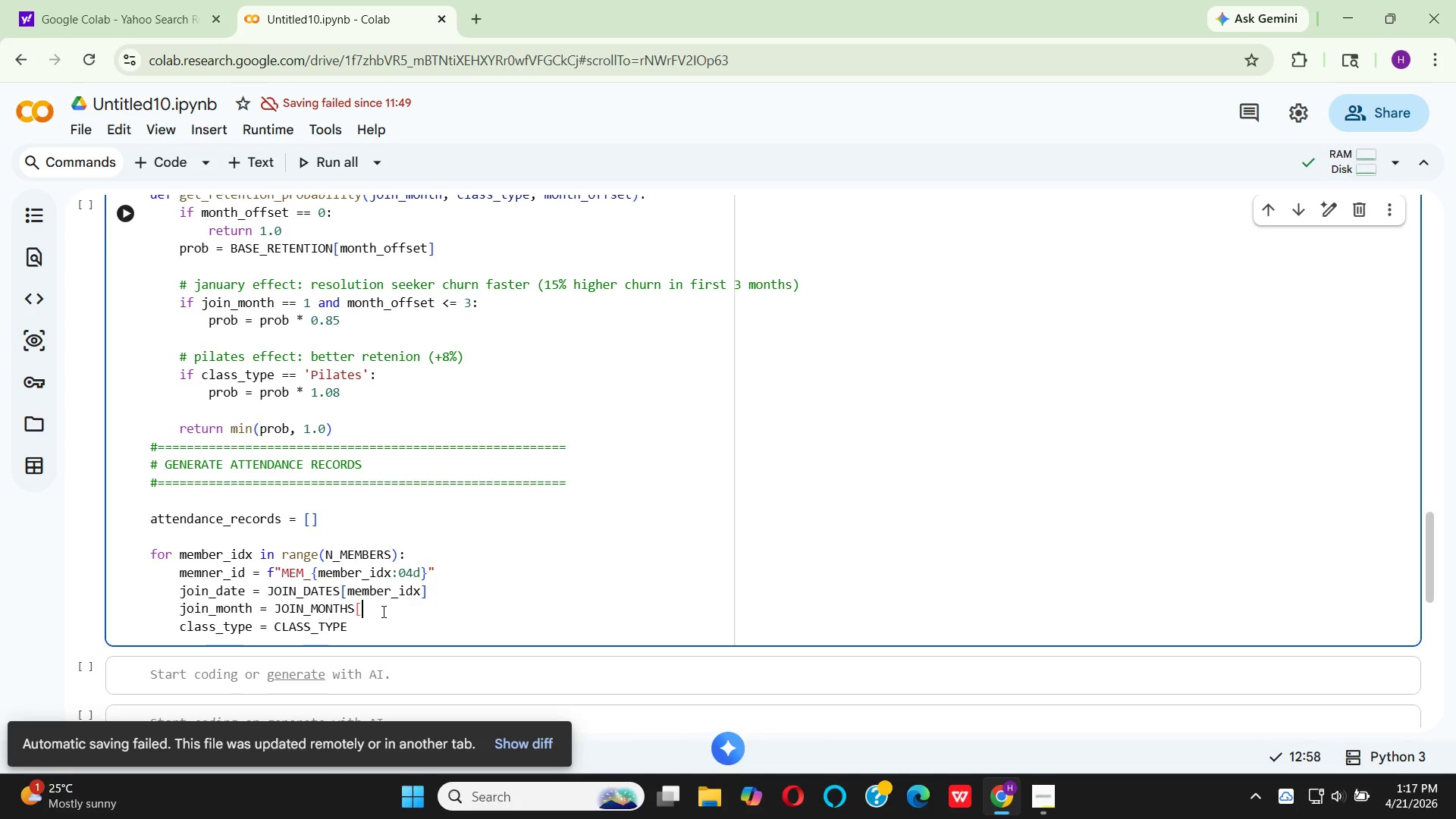 
key(Backspace)
 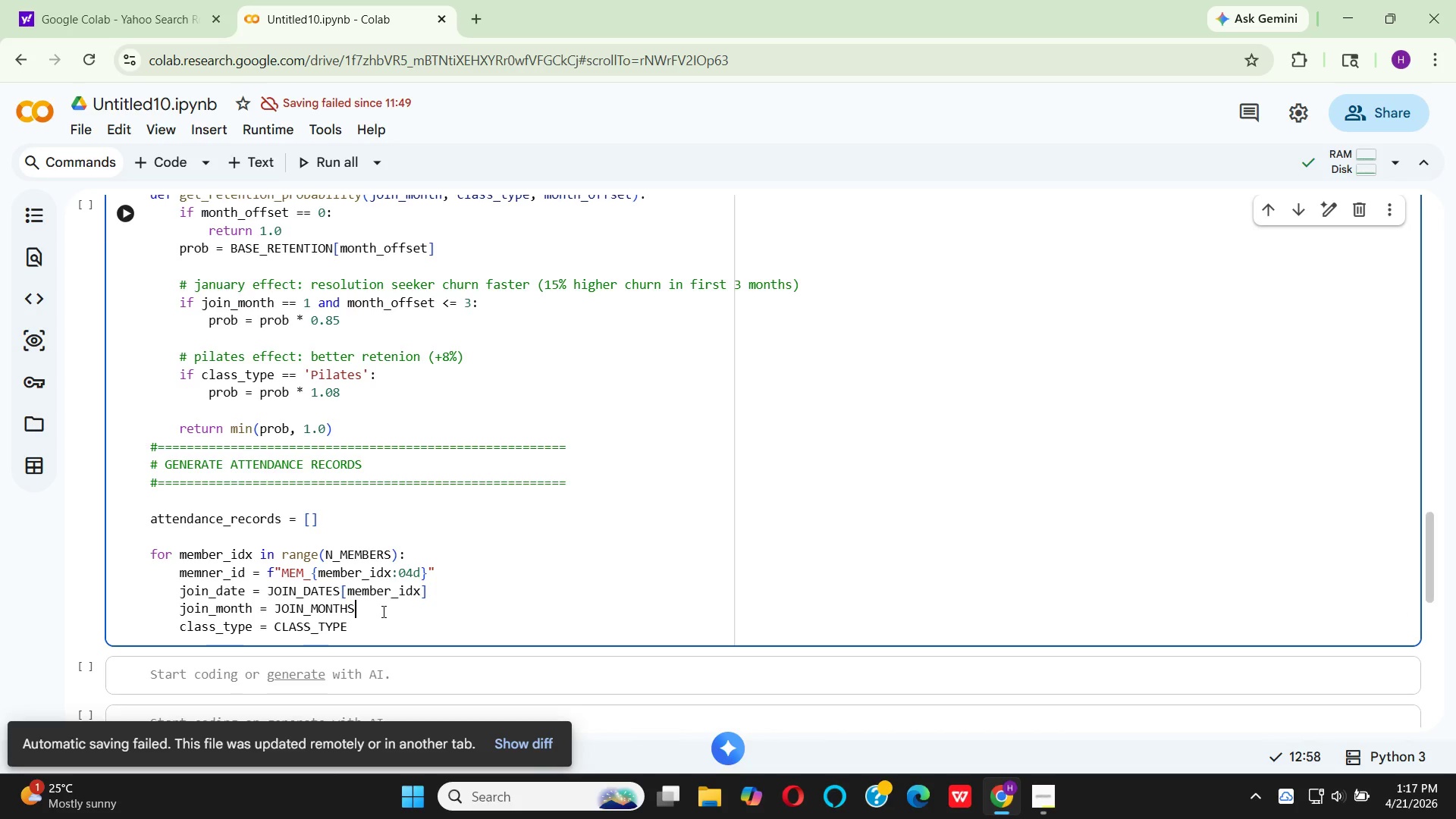 
key(Backspace)
 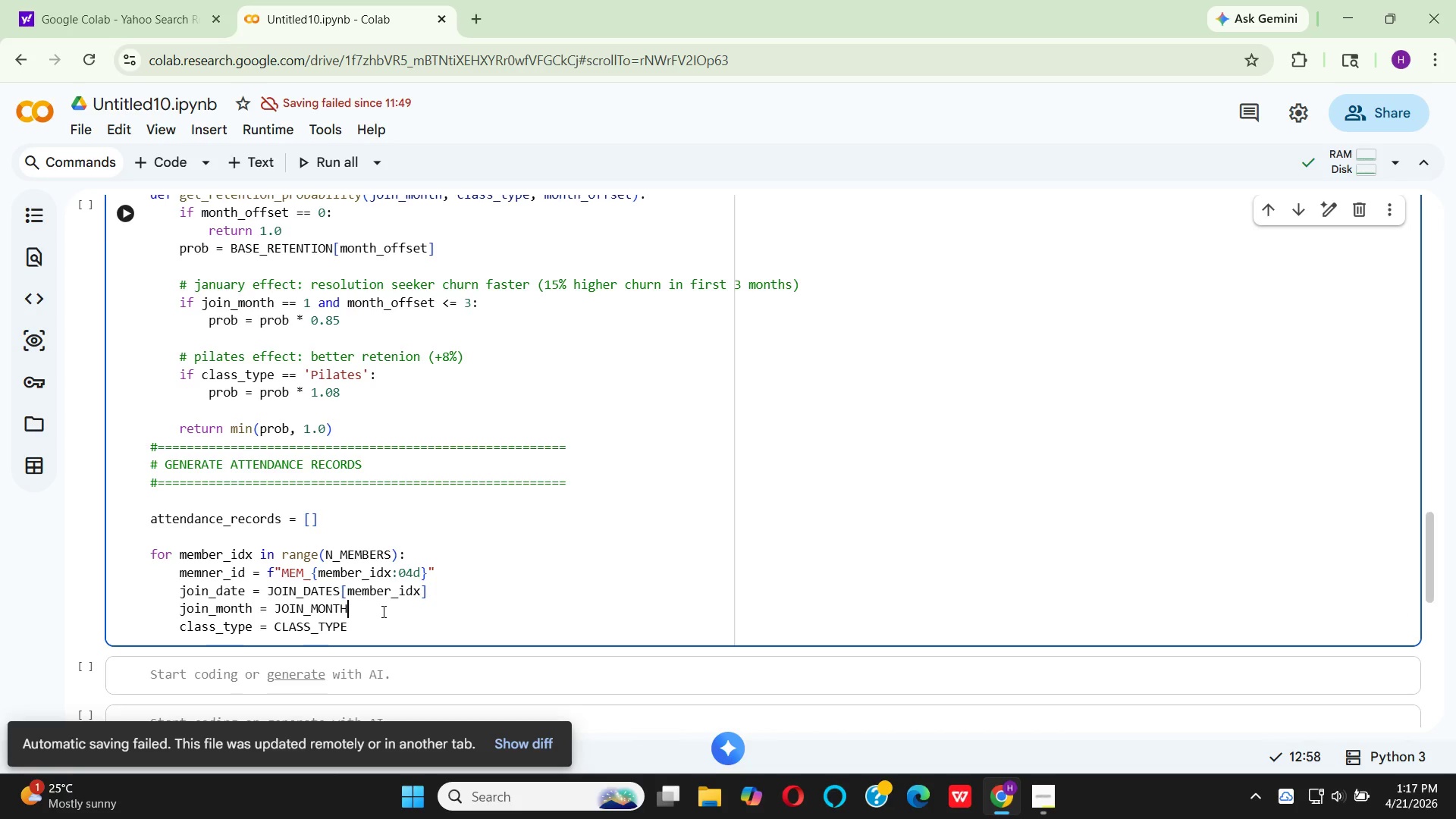 
key(Backspace)
 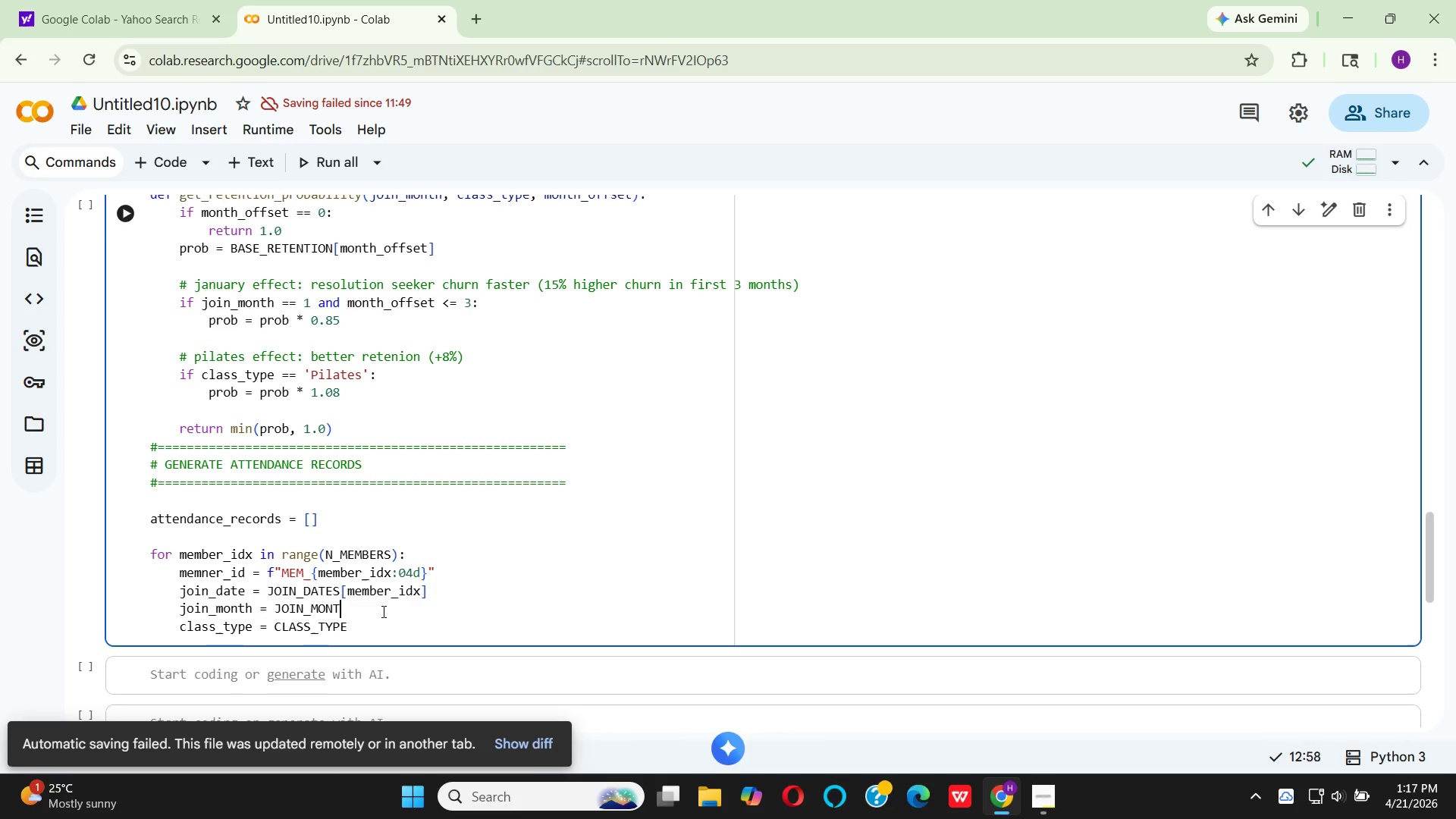 
key(Backspace)
 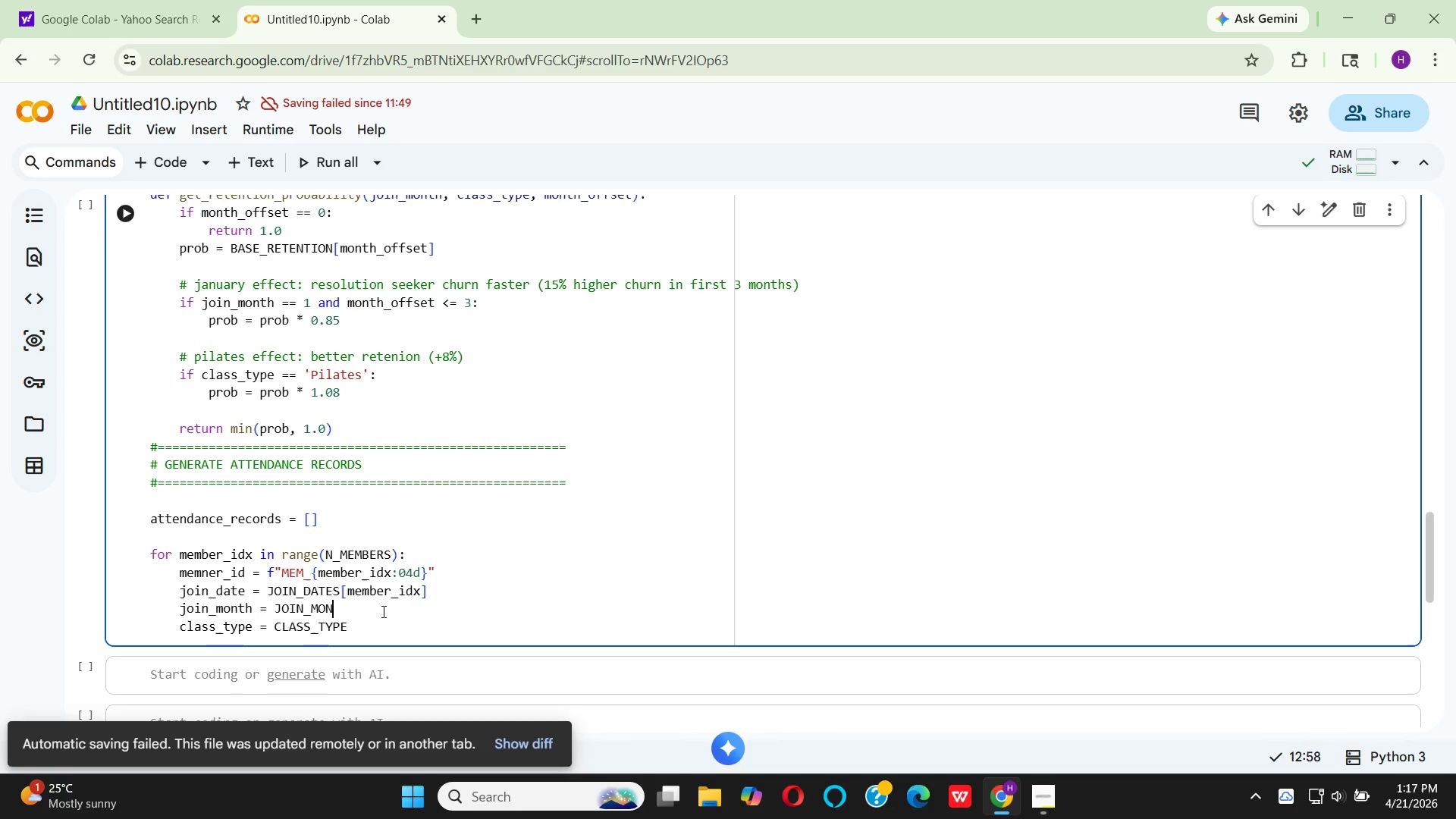 
key(Backspace)
 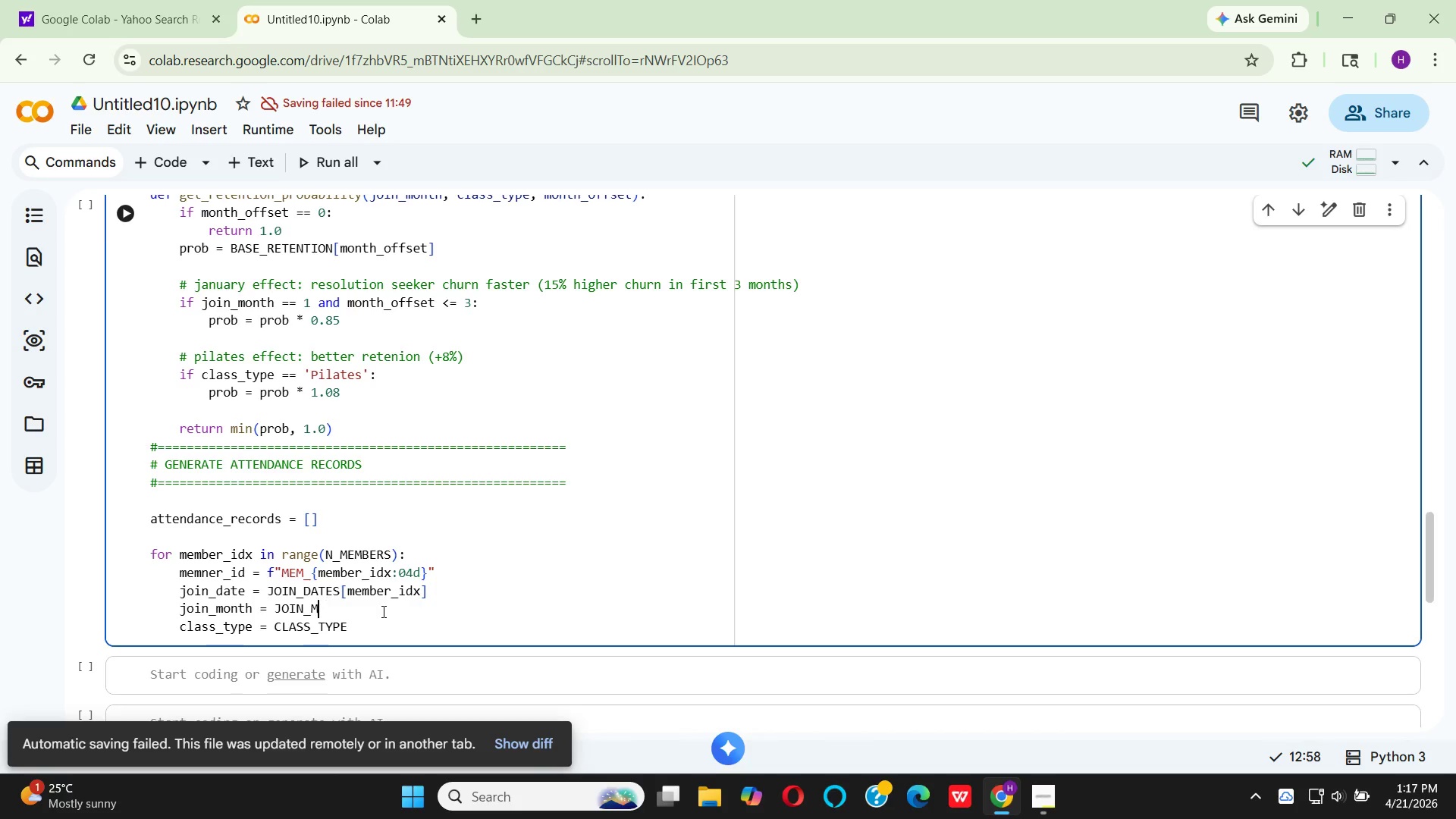 
key(Backspace)
 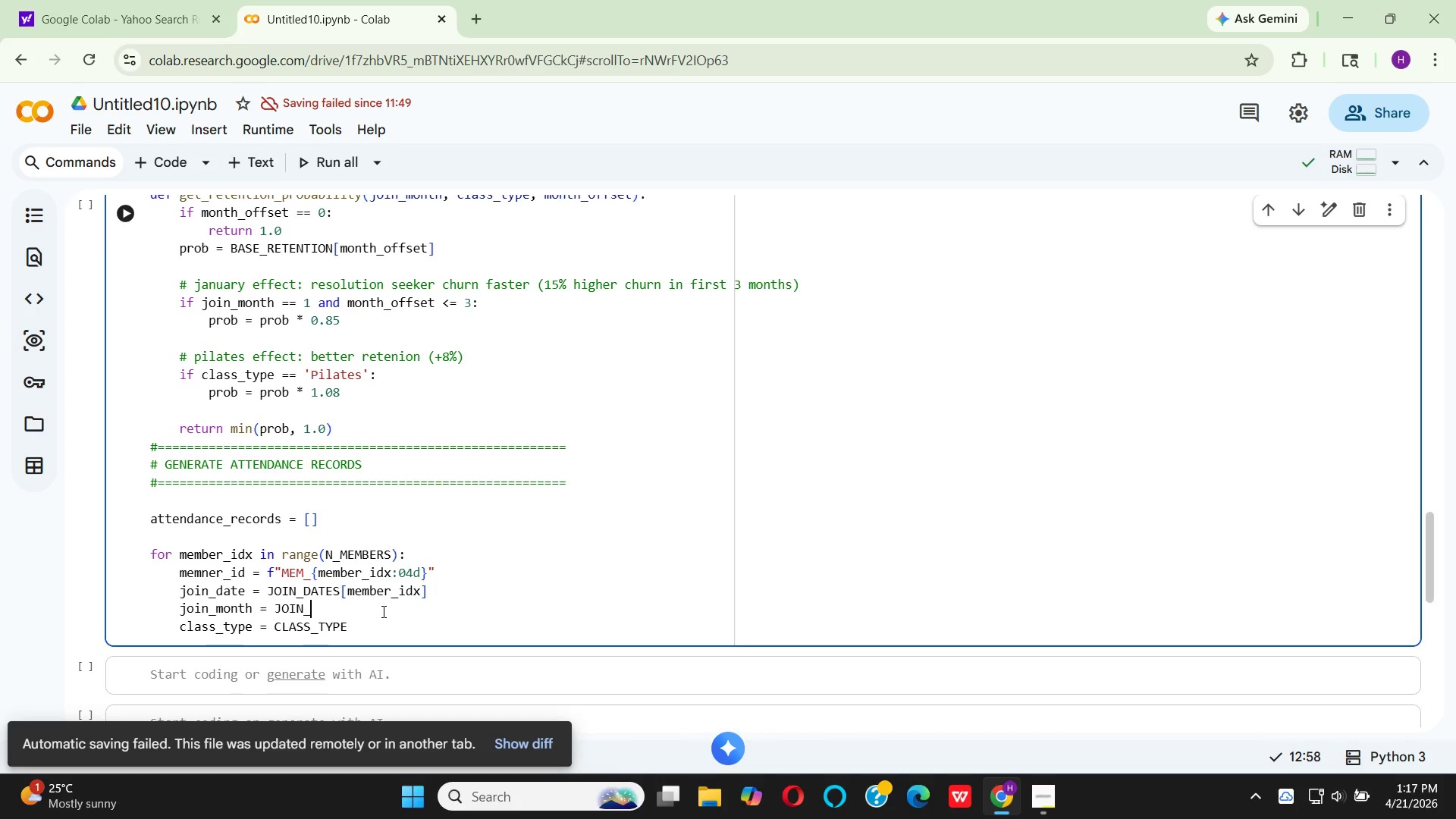 
key(Backspace)
 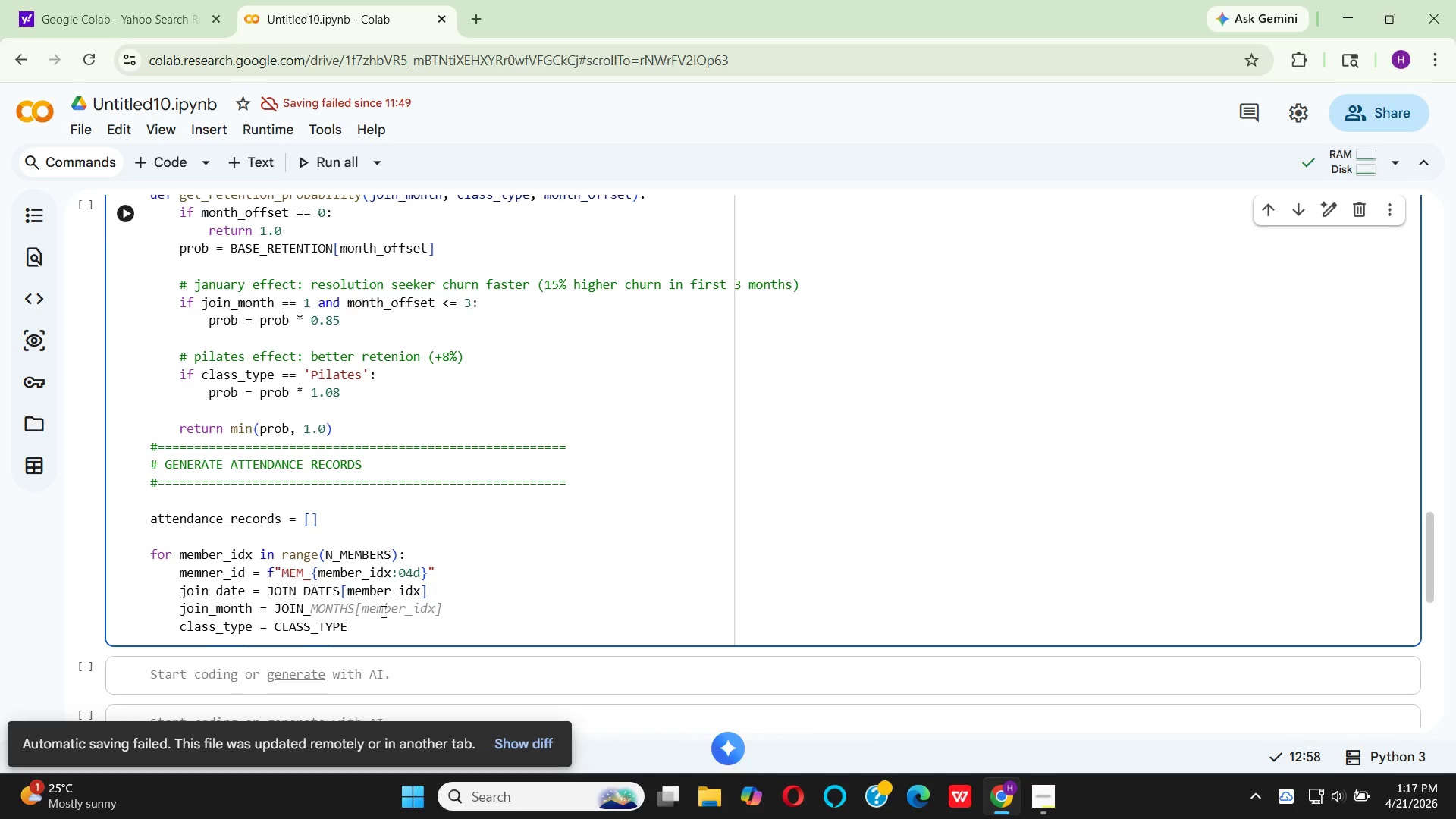 
key(Backspace)
 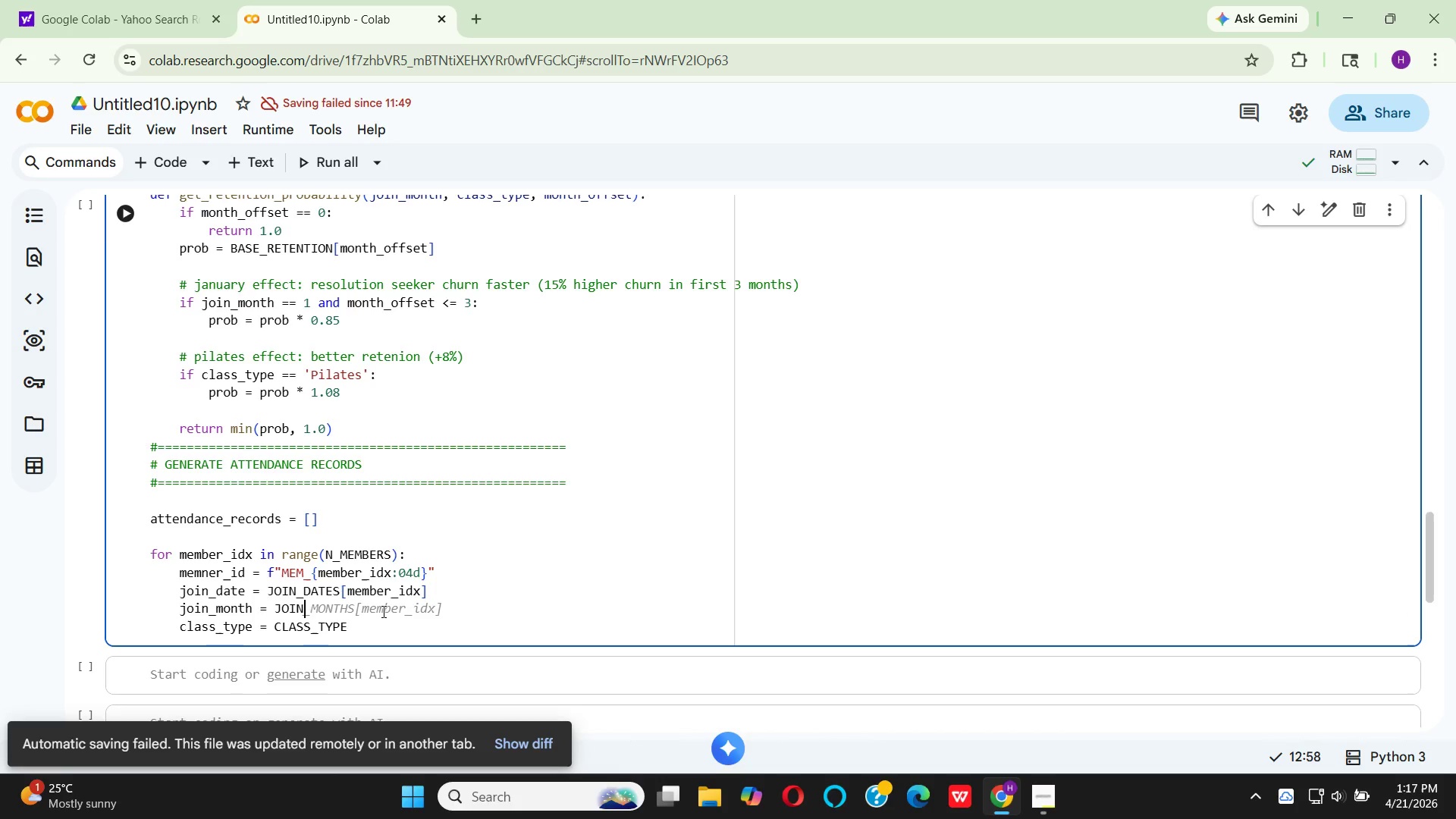 
key(Backspace)
 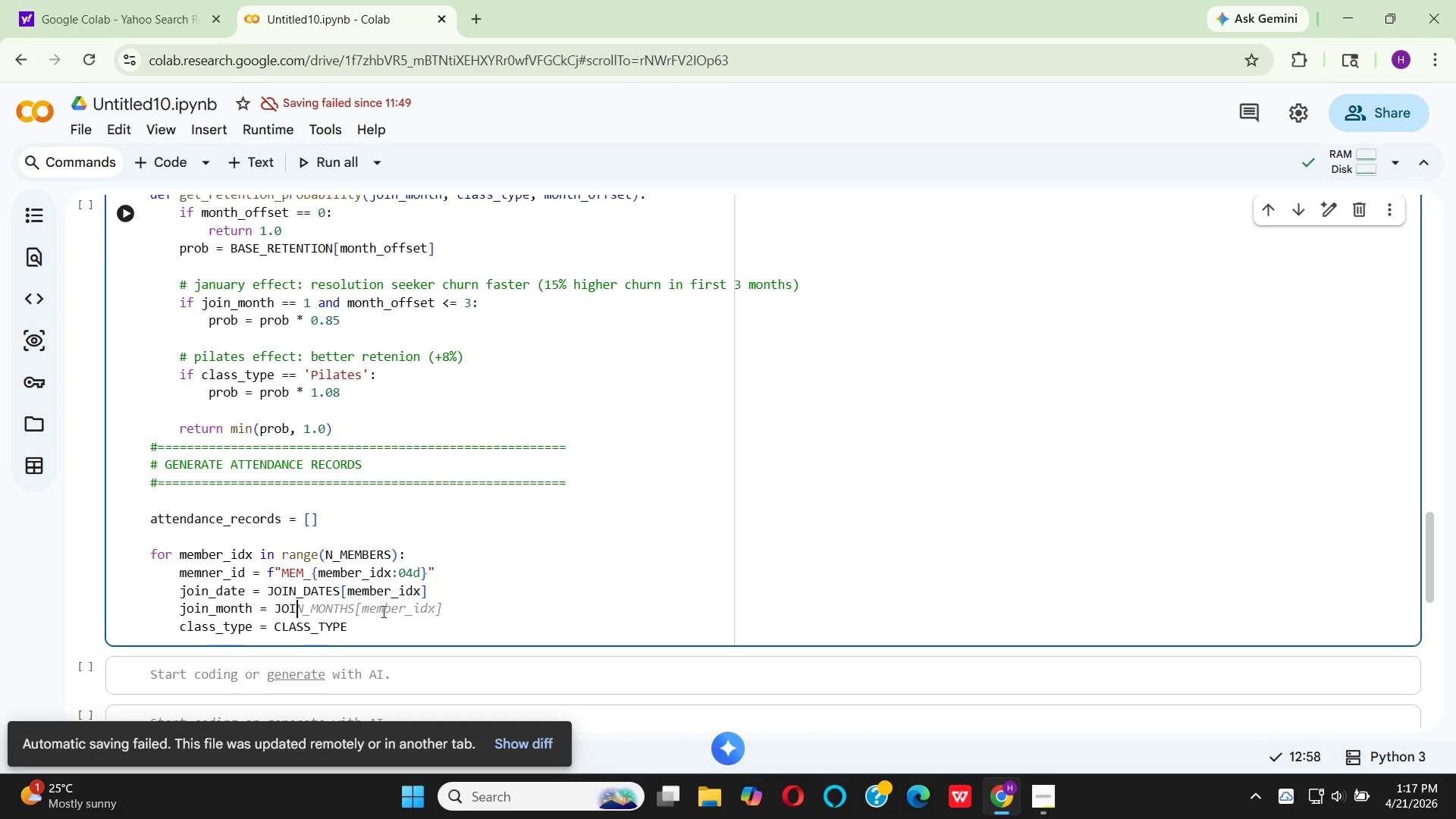 
key(Backspace)
 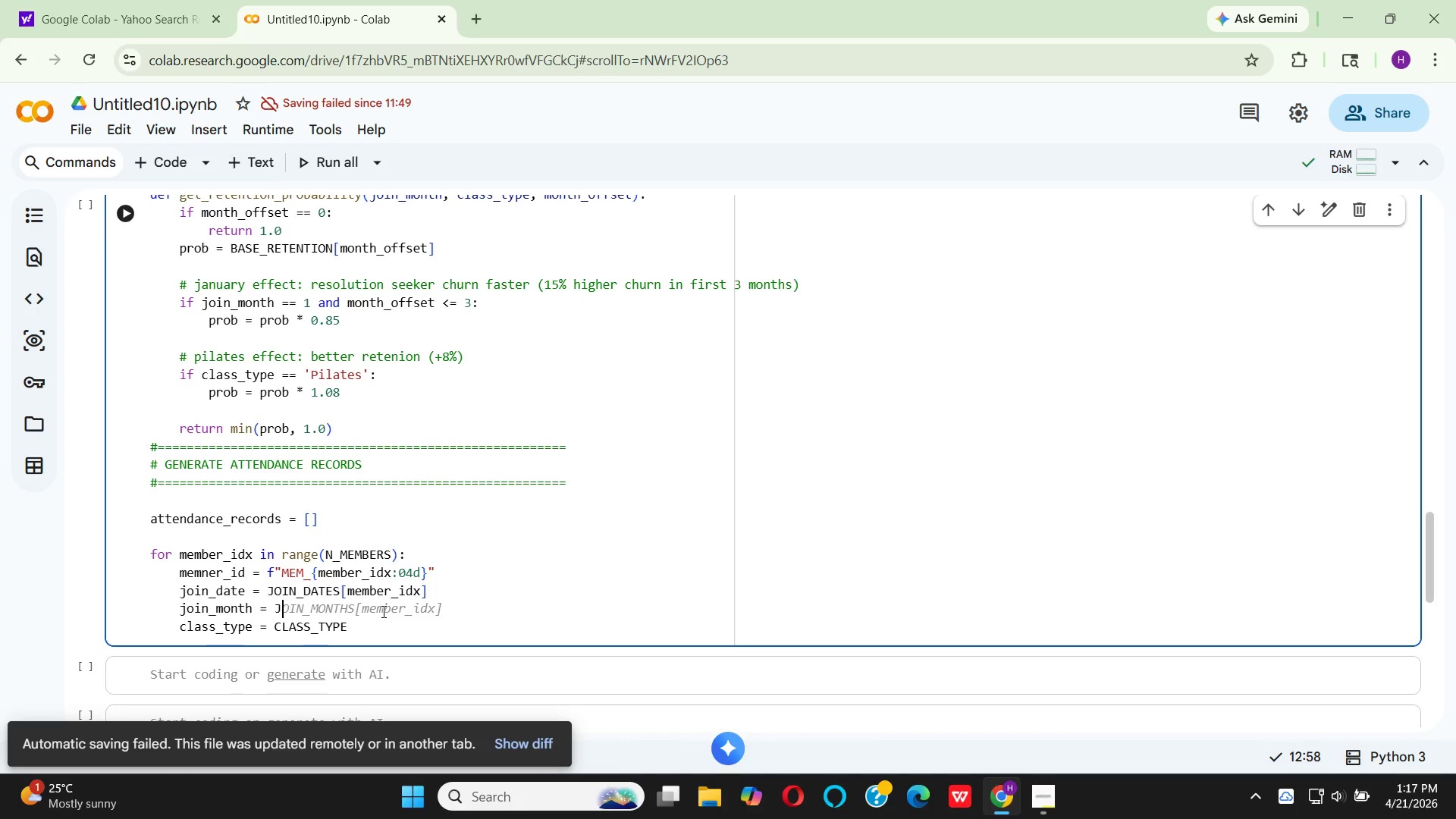 
key(Backspace)
 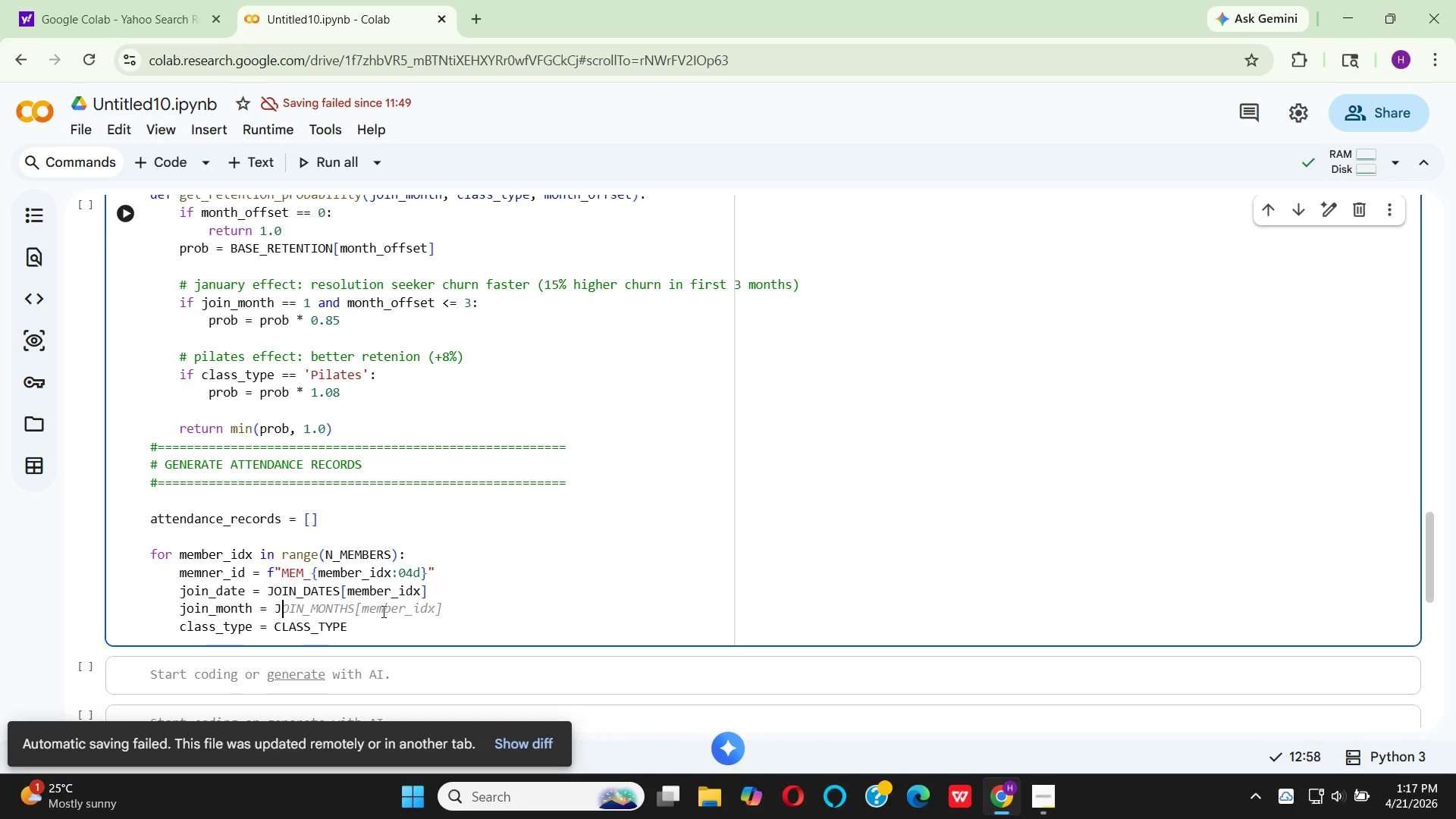 
key(Backspace)
 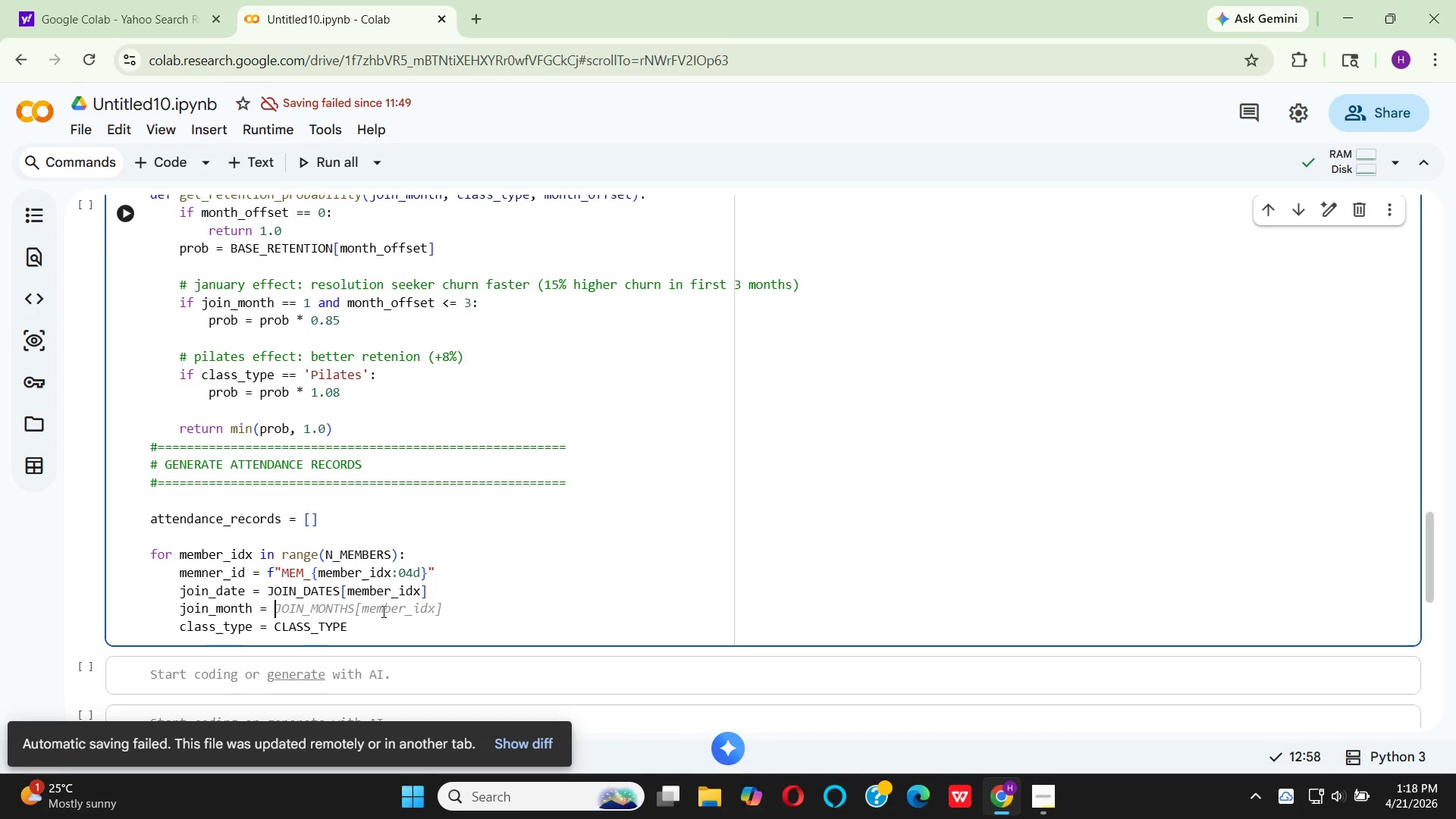 
type(io)
 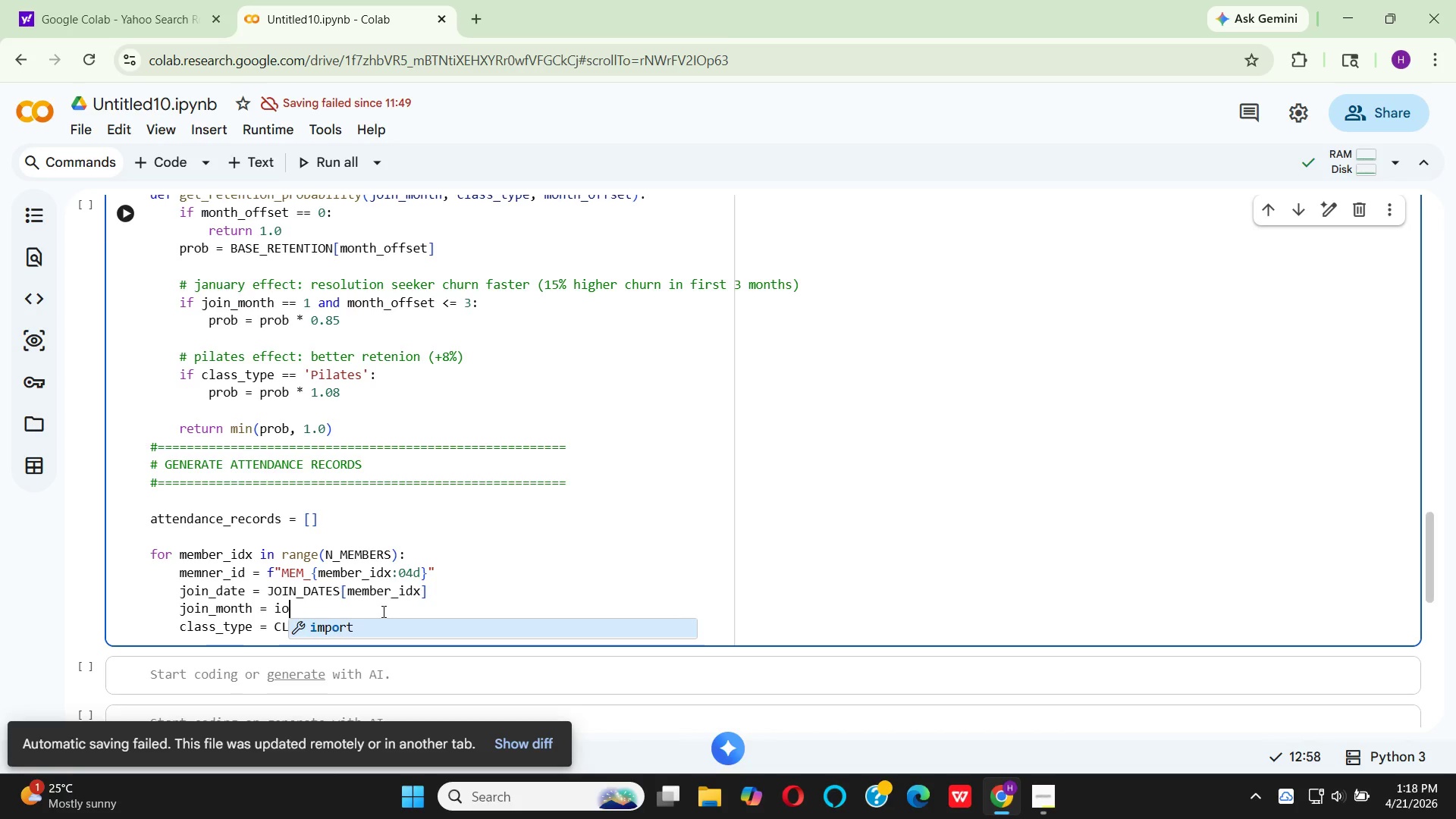 
hold_key(key=Backspace, duration=0.34)
 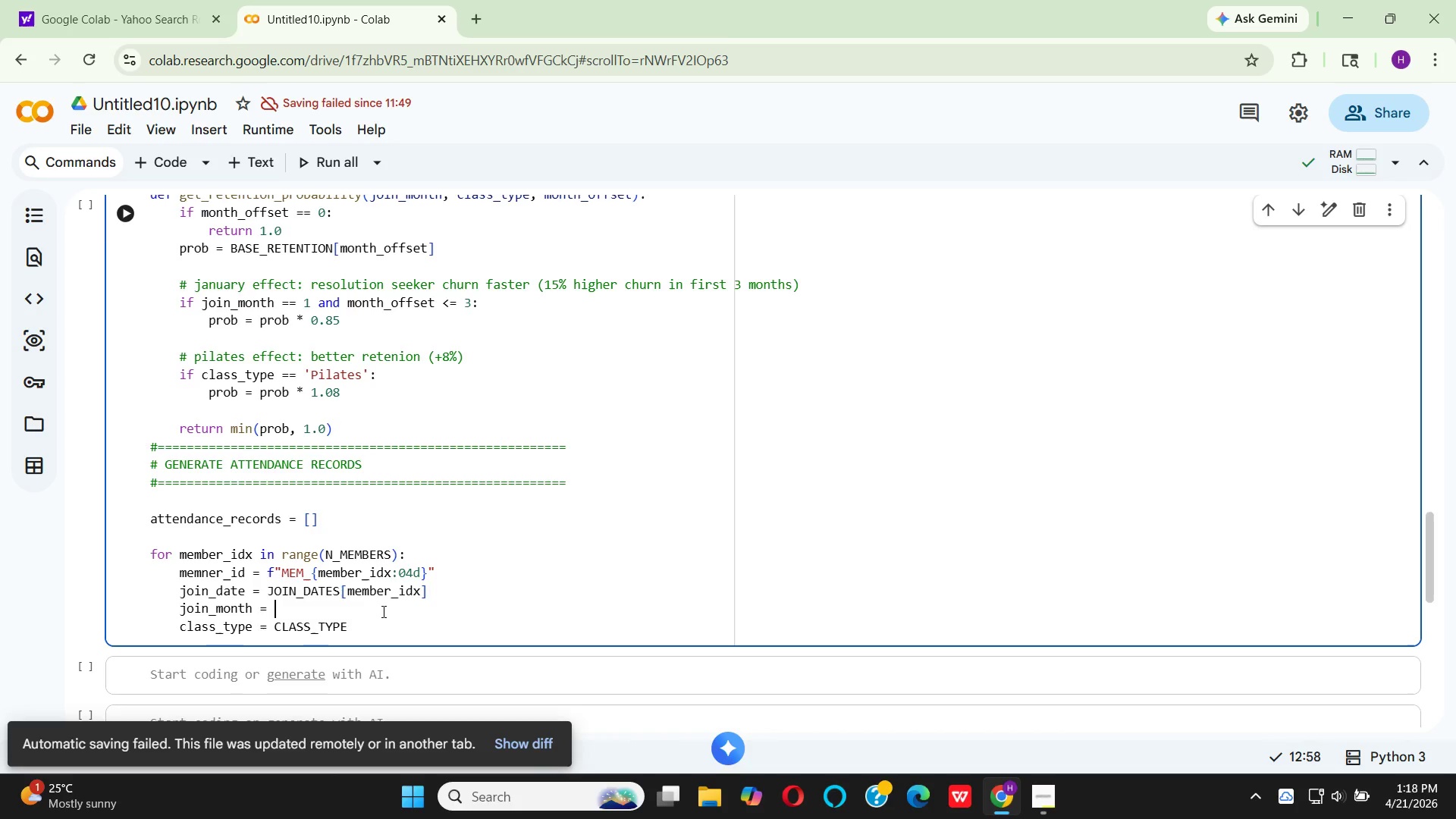 
key(Backspace)
 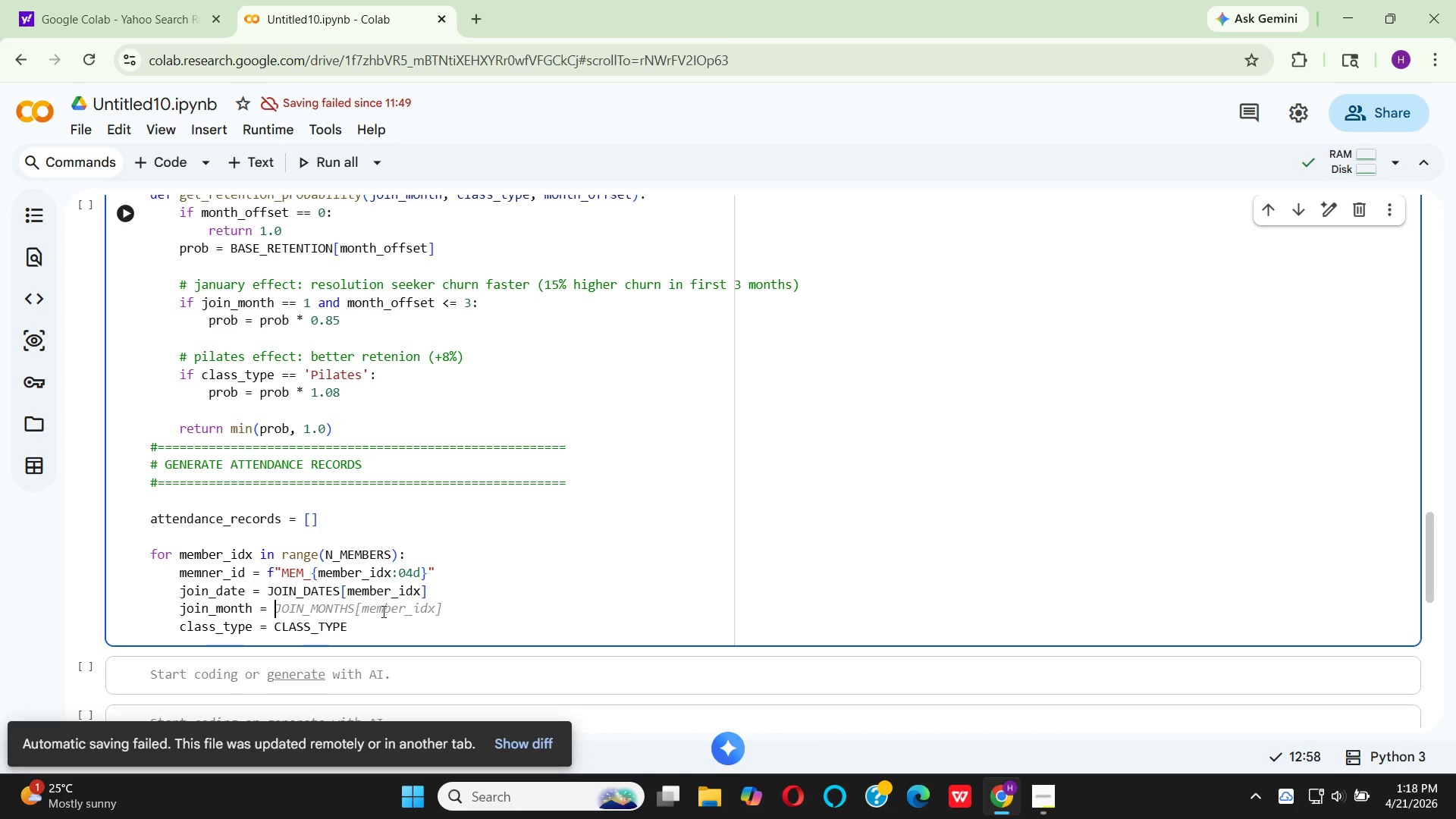 
key(J)
 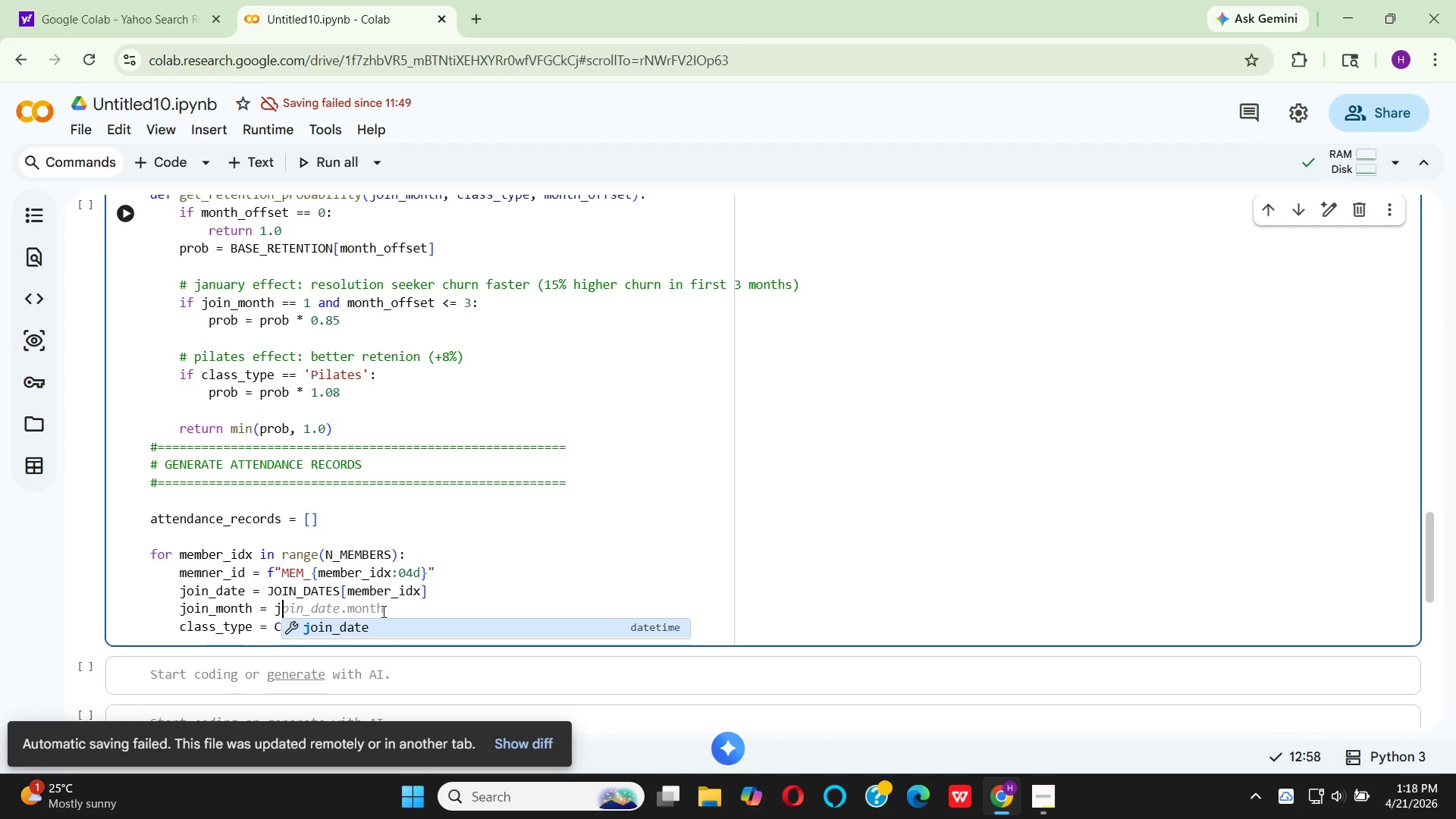 
key(Enter)
 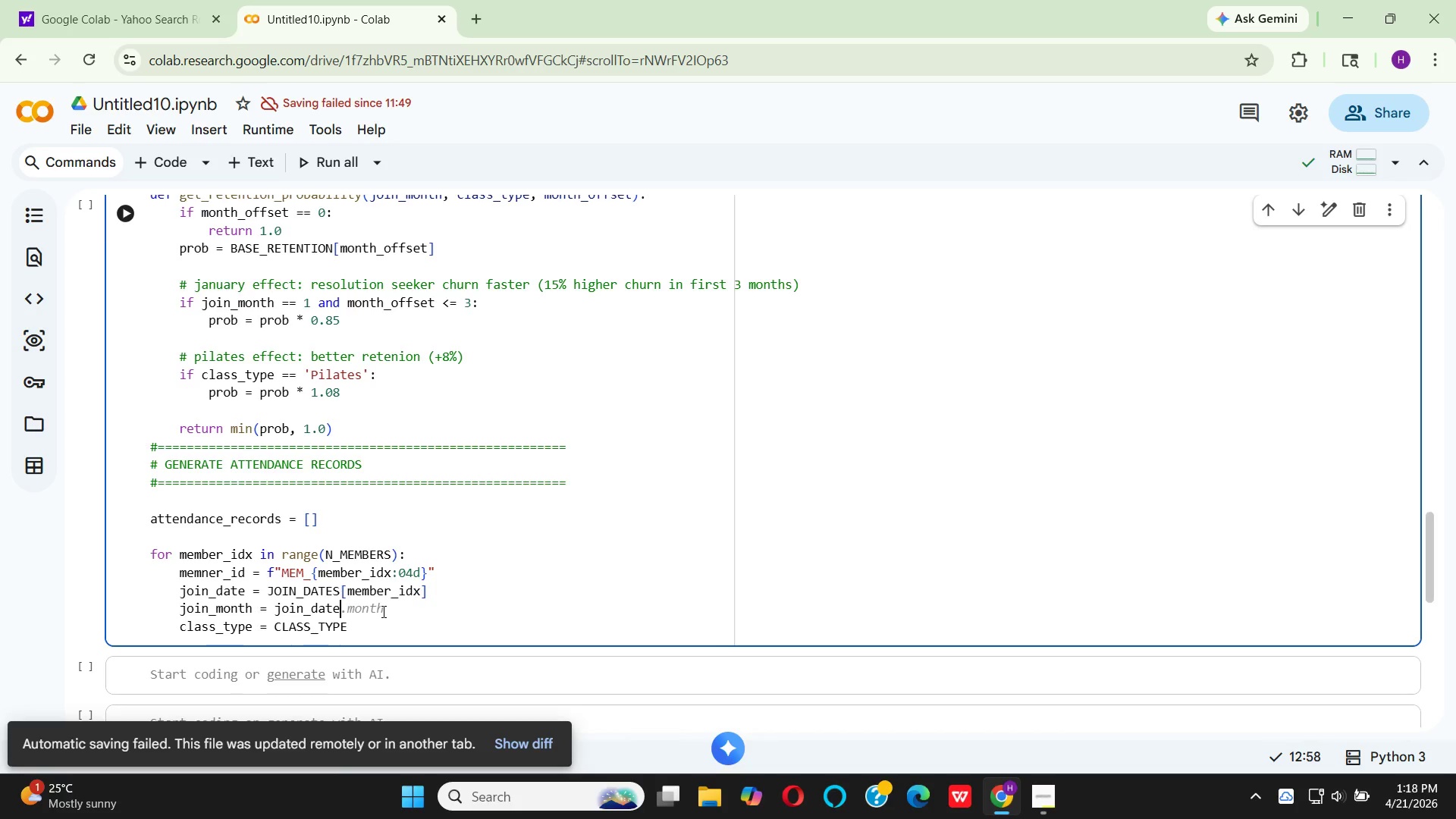 
key(Period)
 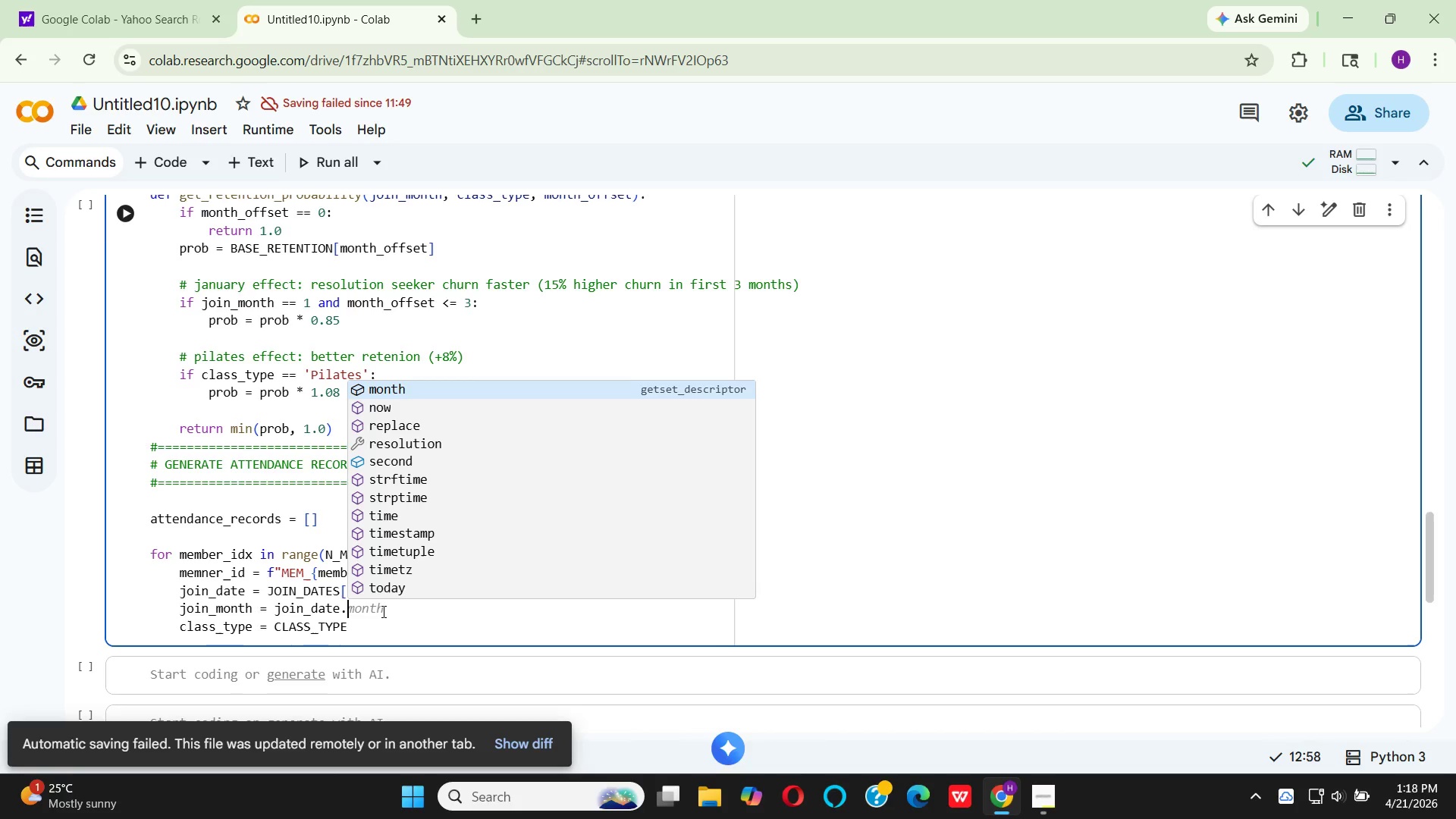 
key(Enter)
 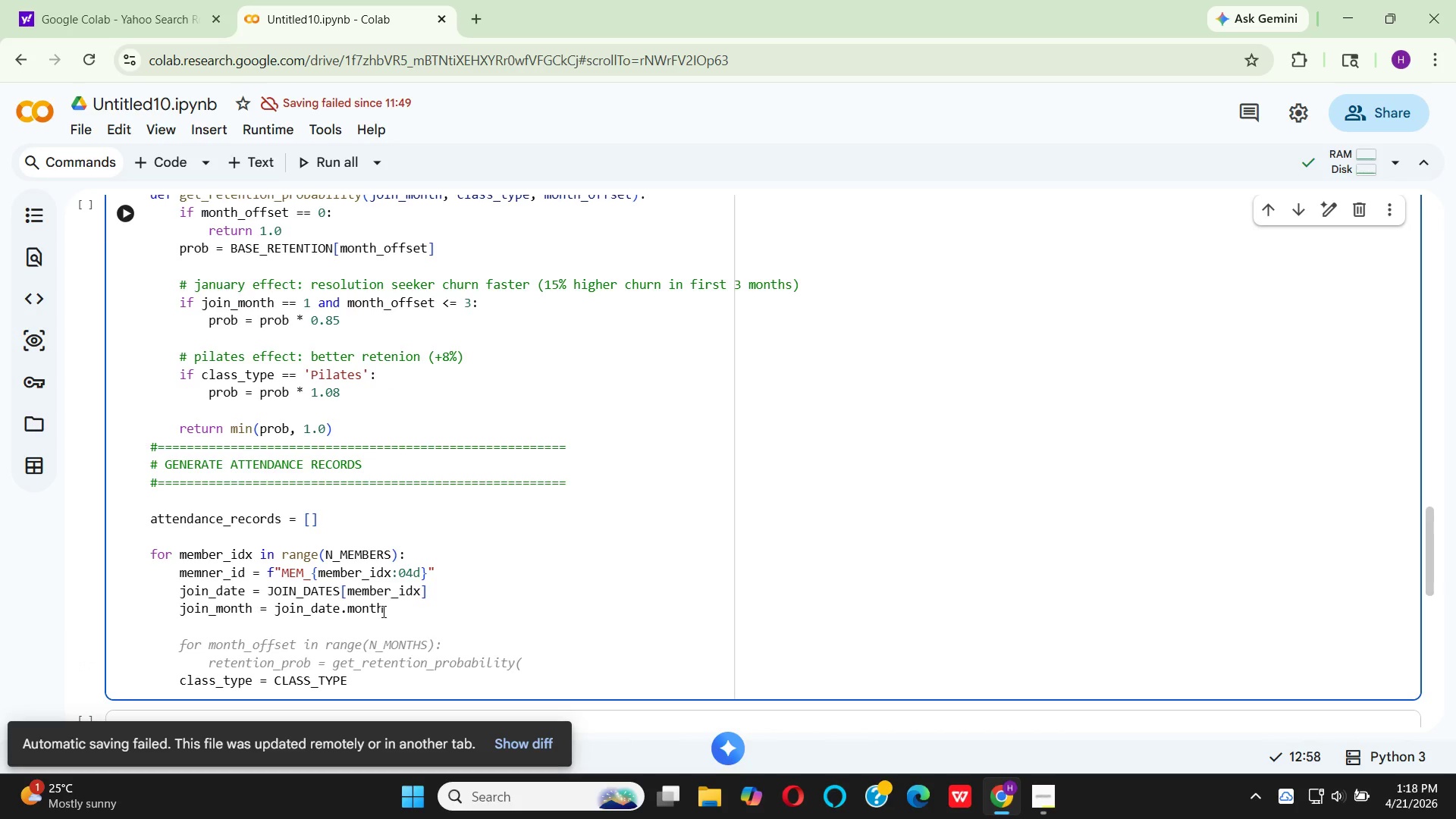 
key(Enter)
 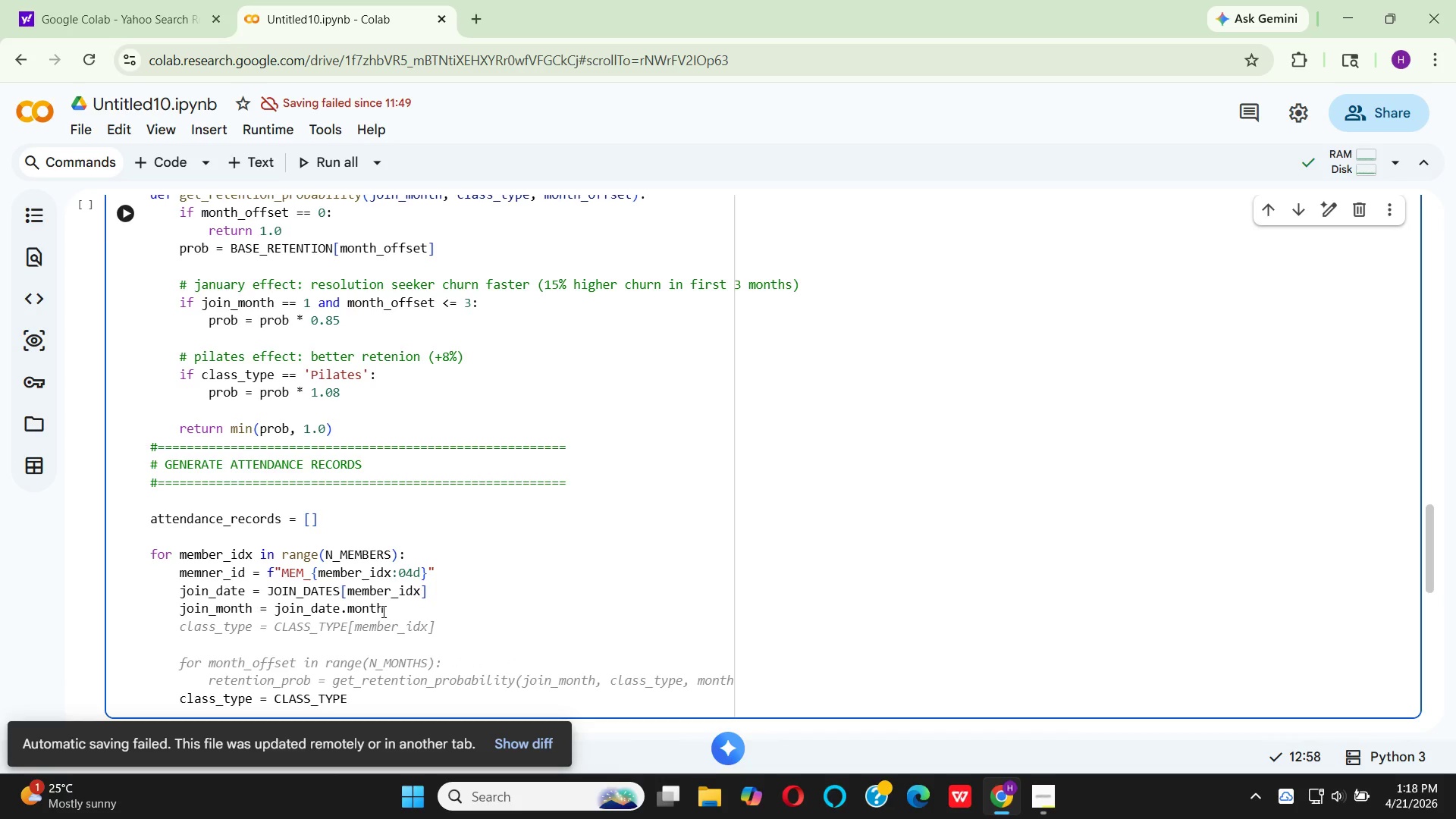 
wait(8.31)
 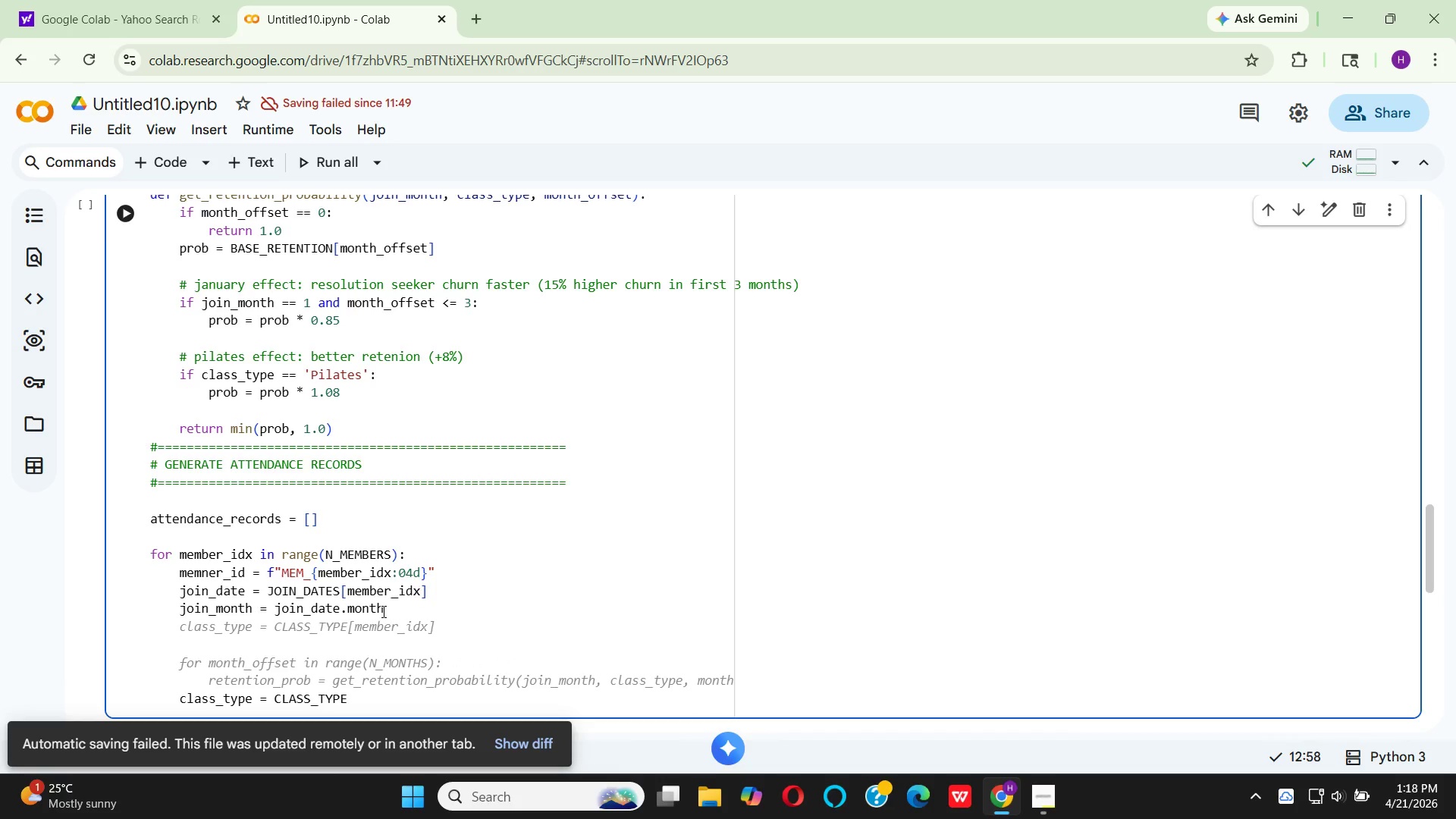 
left_click_drag(start_coordinate=[735, 686], to_coordinate=[446, 656])
 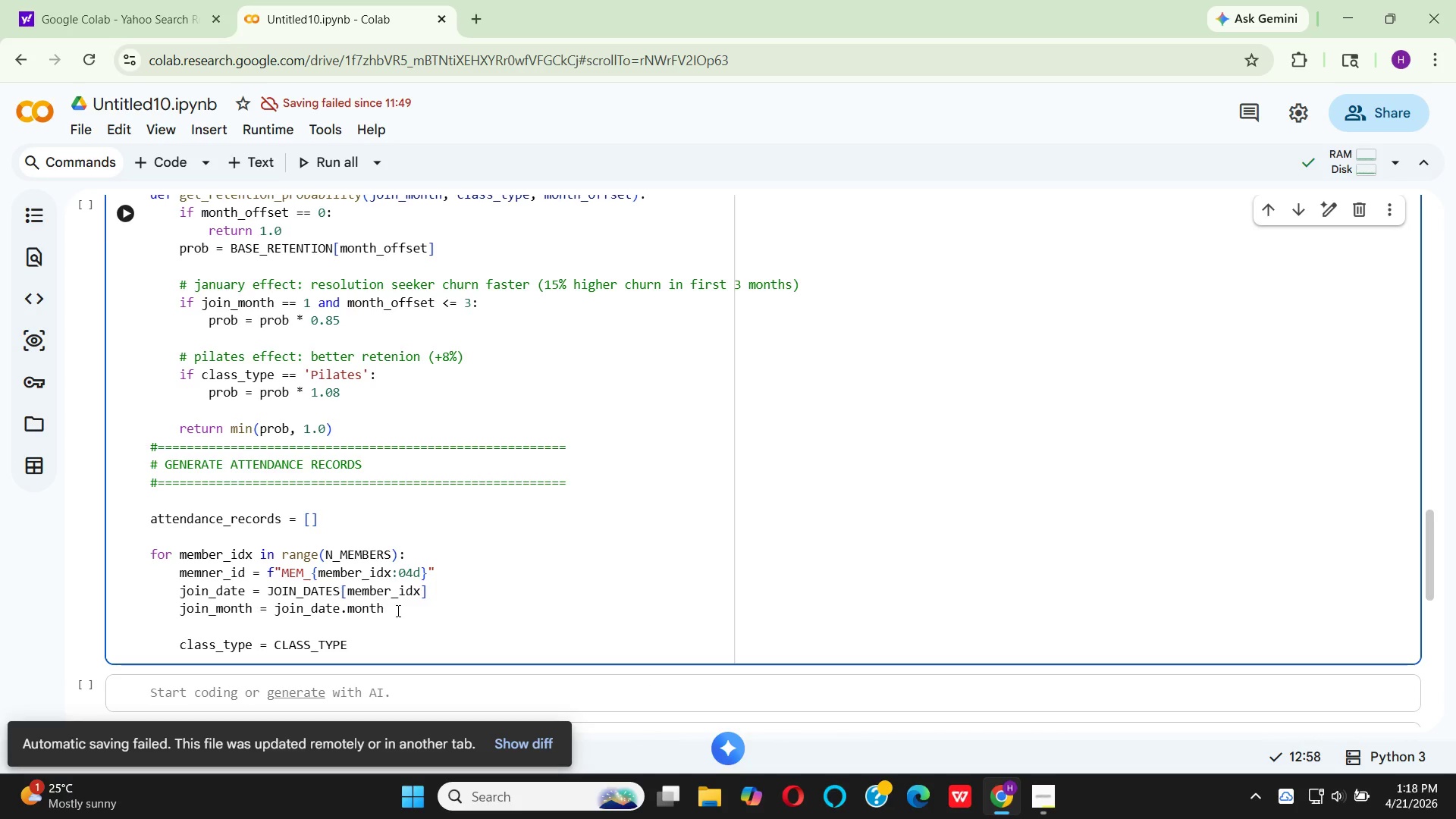 
left_click([397, 610])
 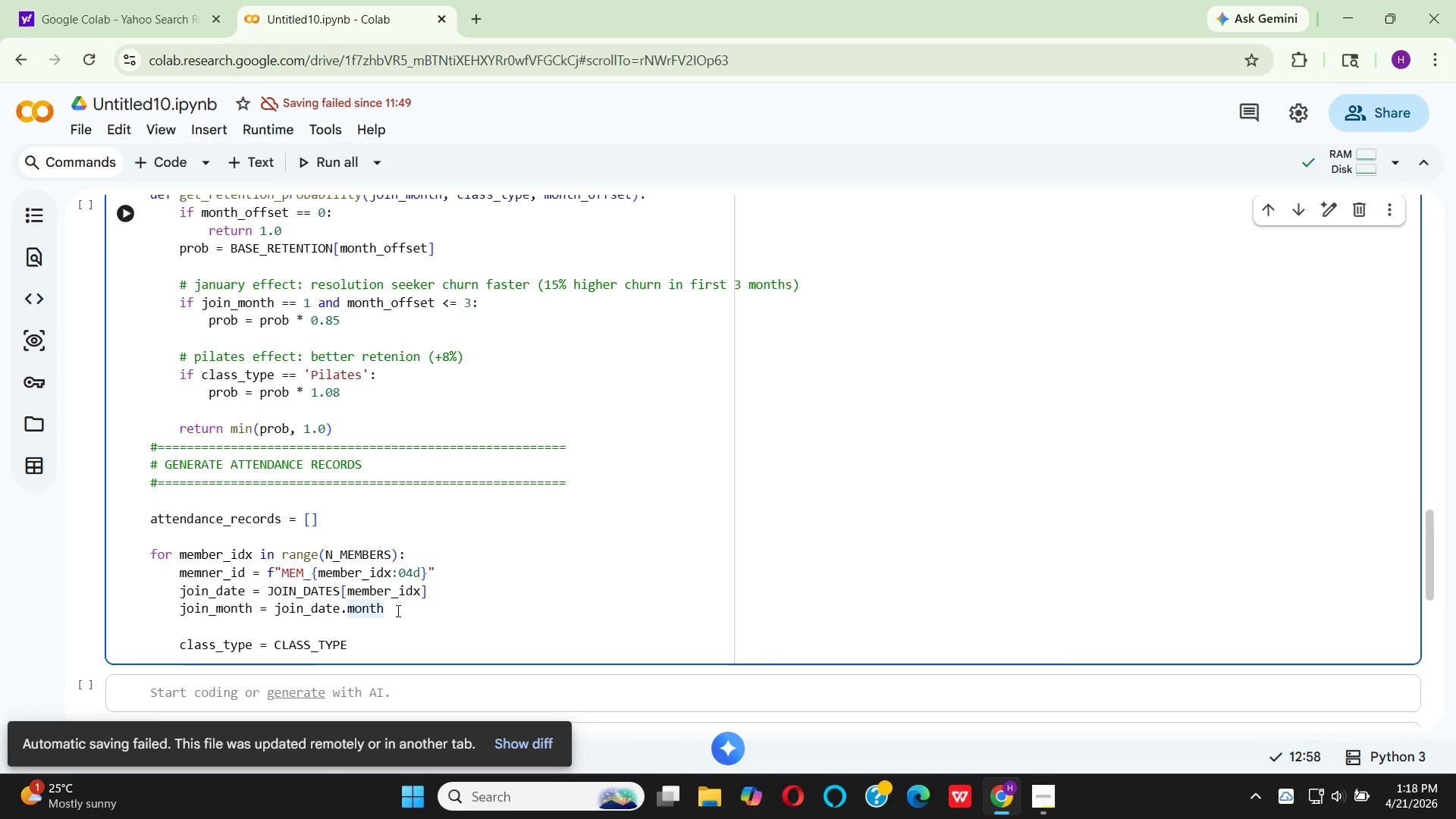 
key(Enter)
 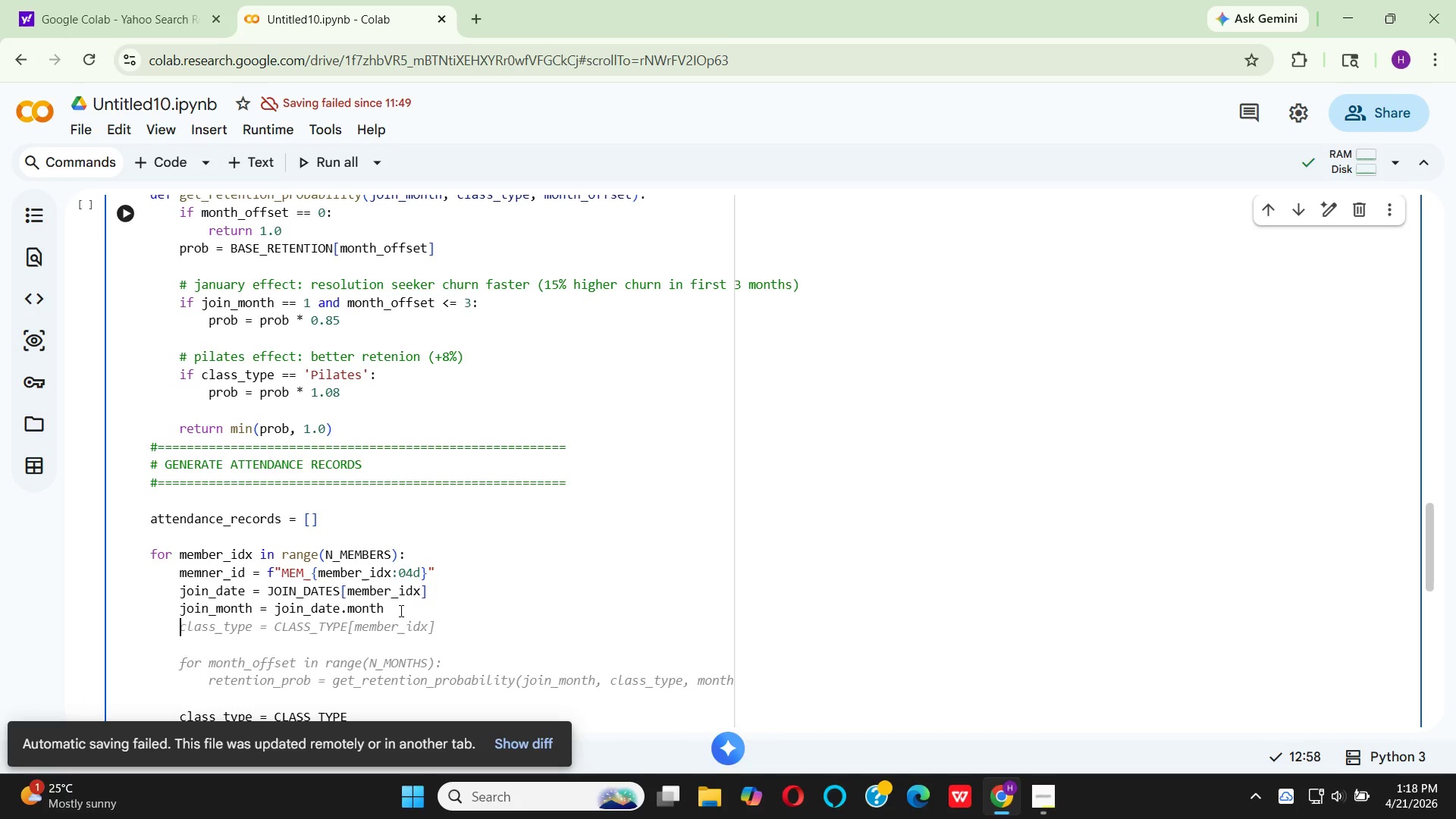 
key(C)
 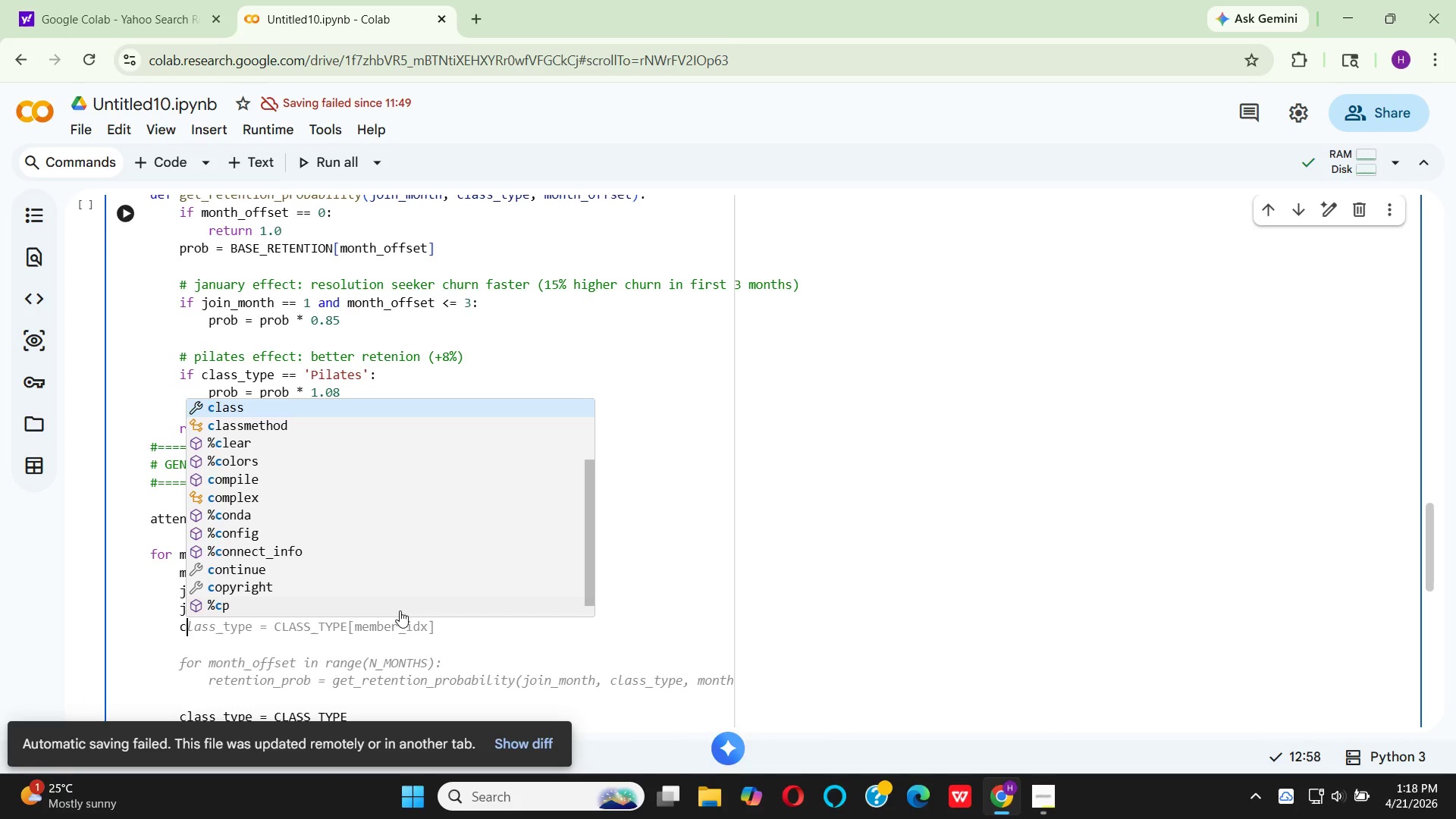 
key(Enter)
 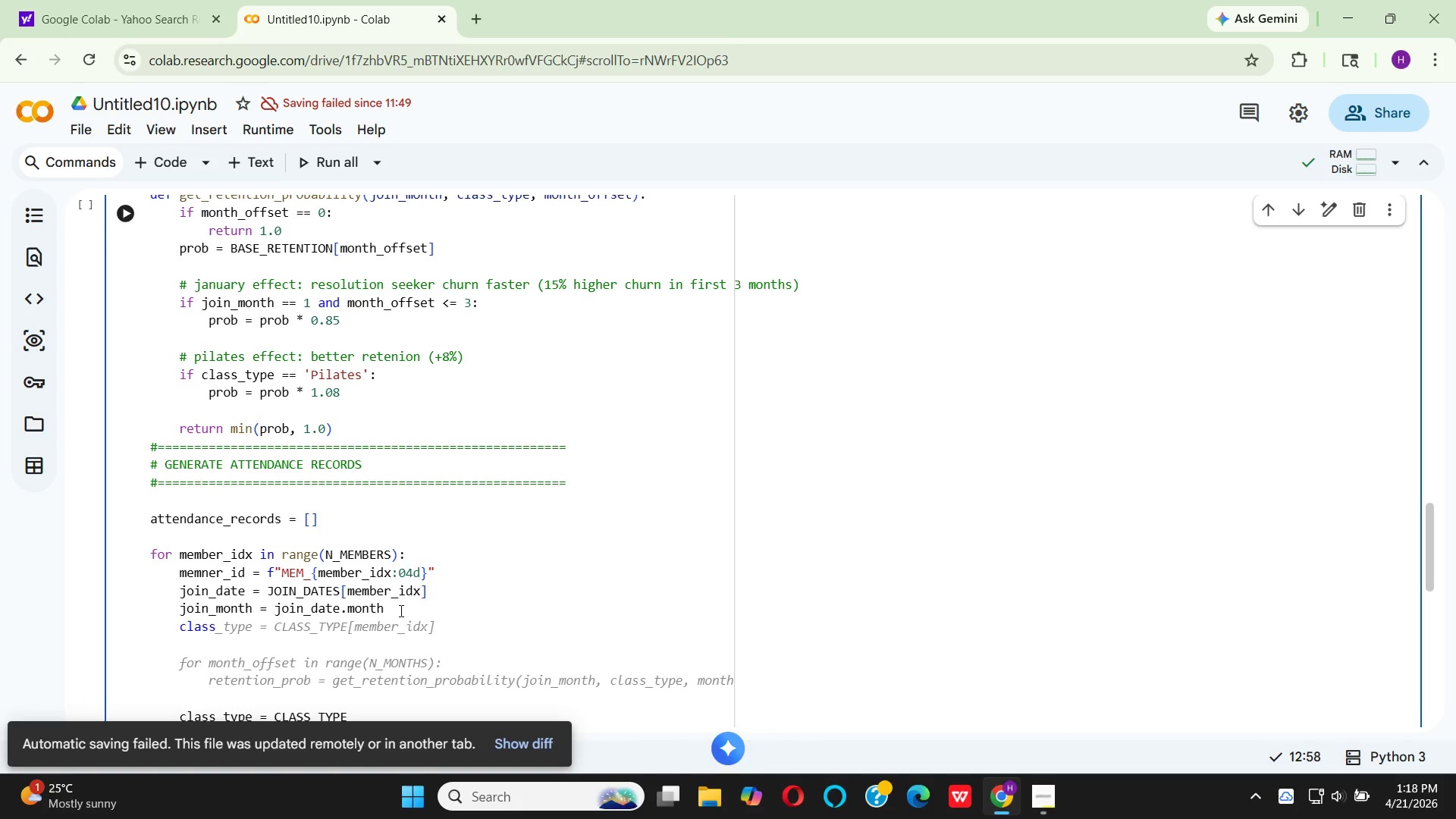 
key(Shift+Minus)
 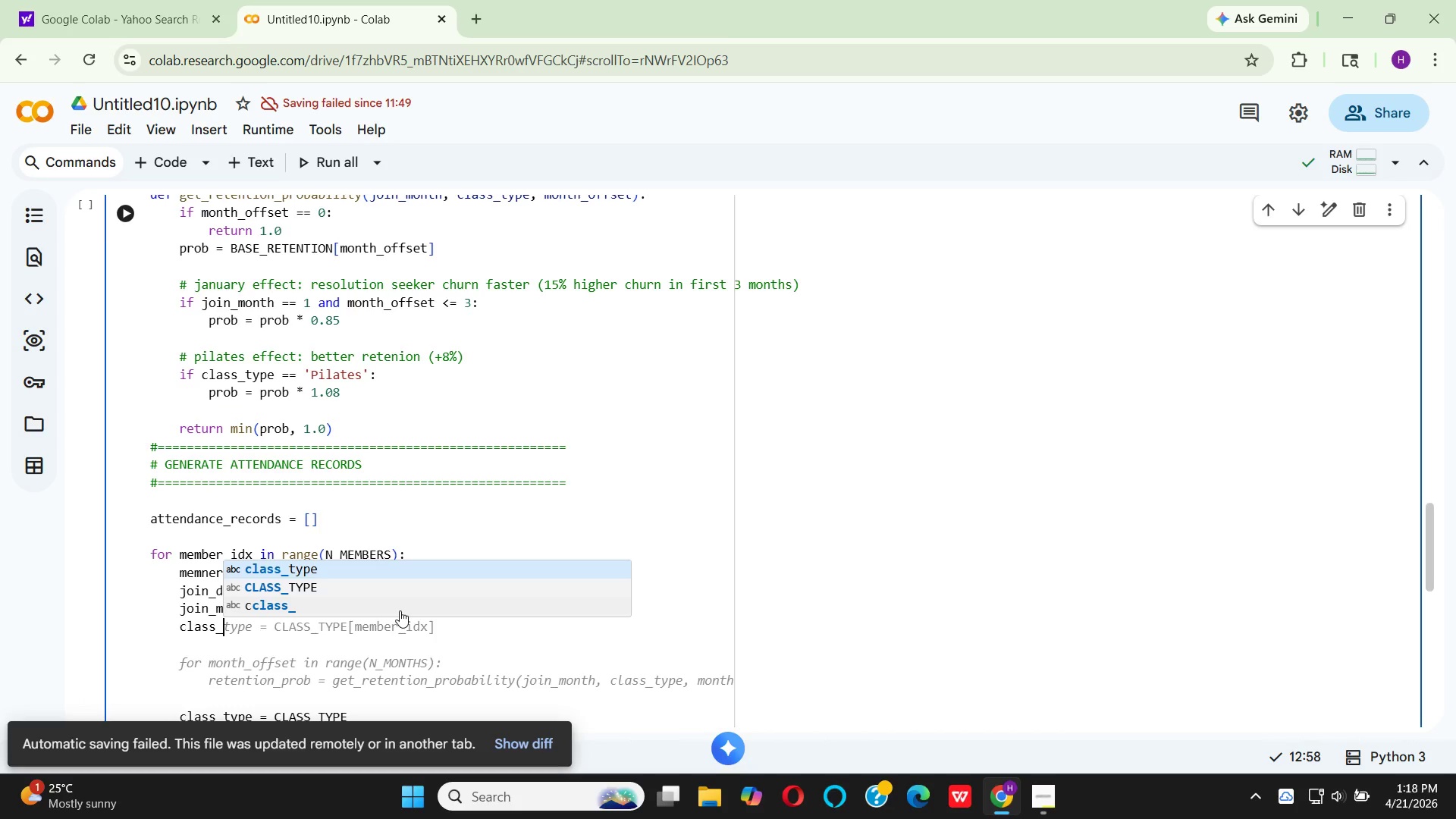 
key(Enter)
 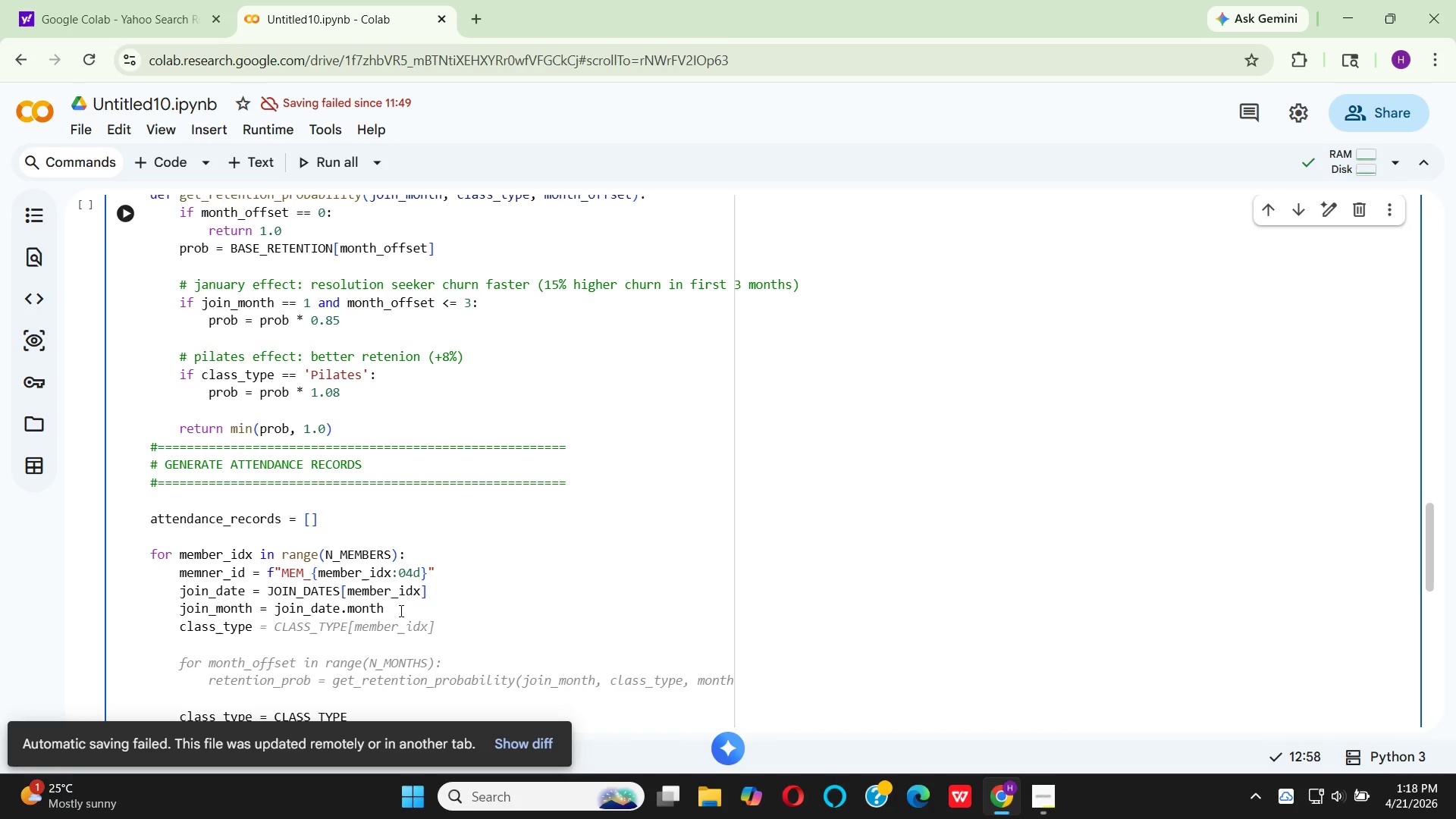 
key(Space)
 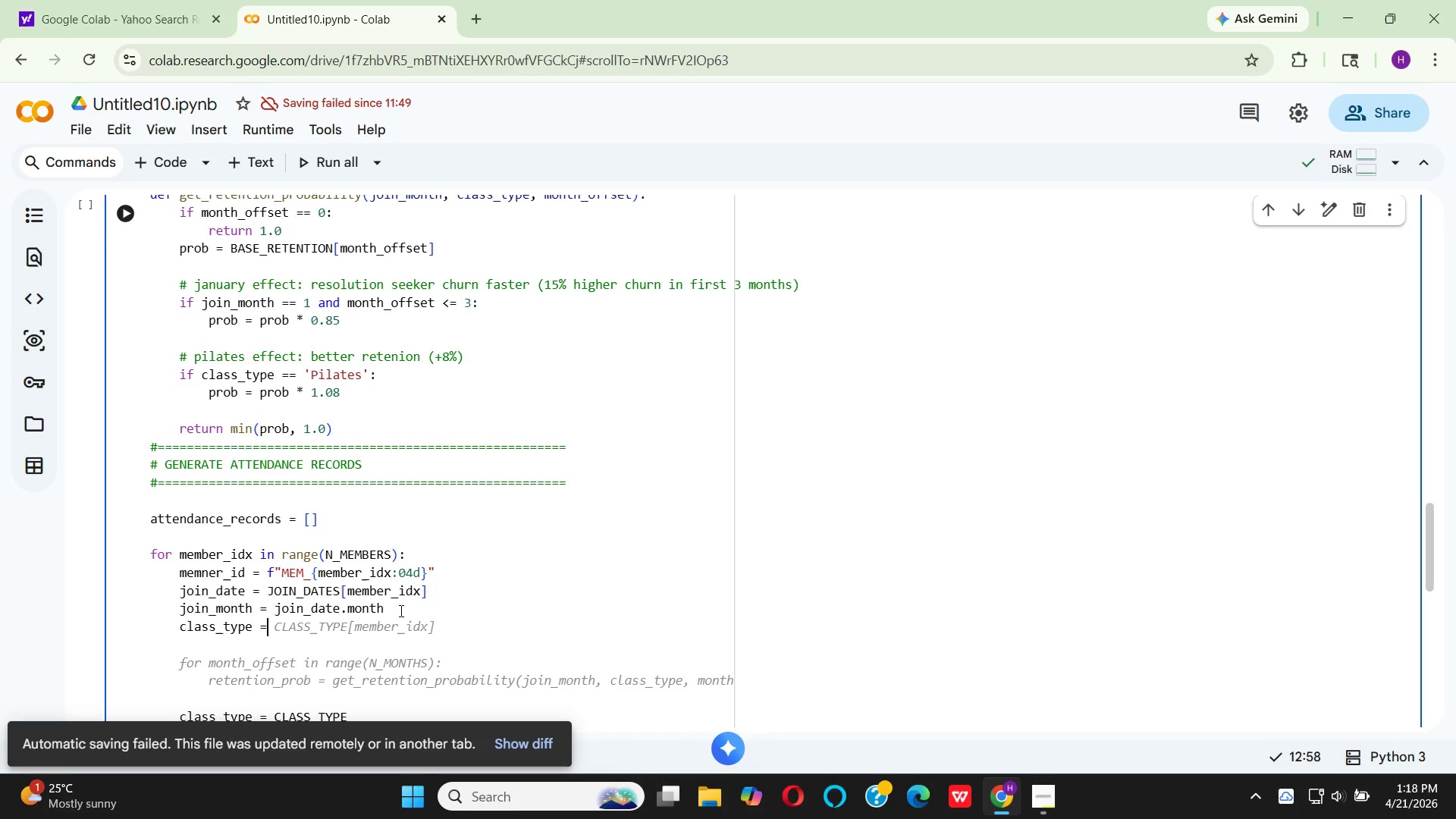 
key(Equal)
 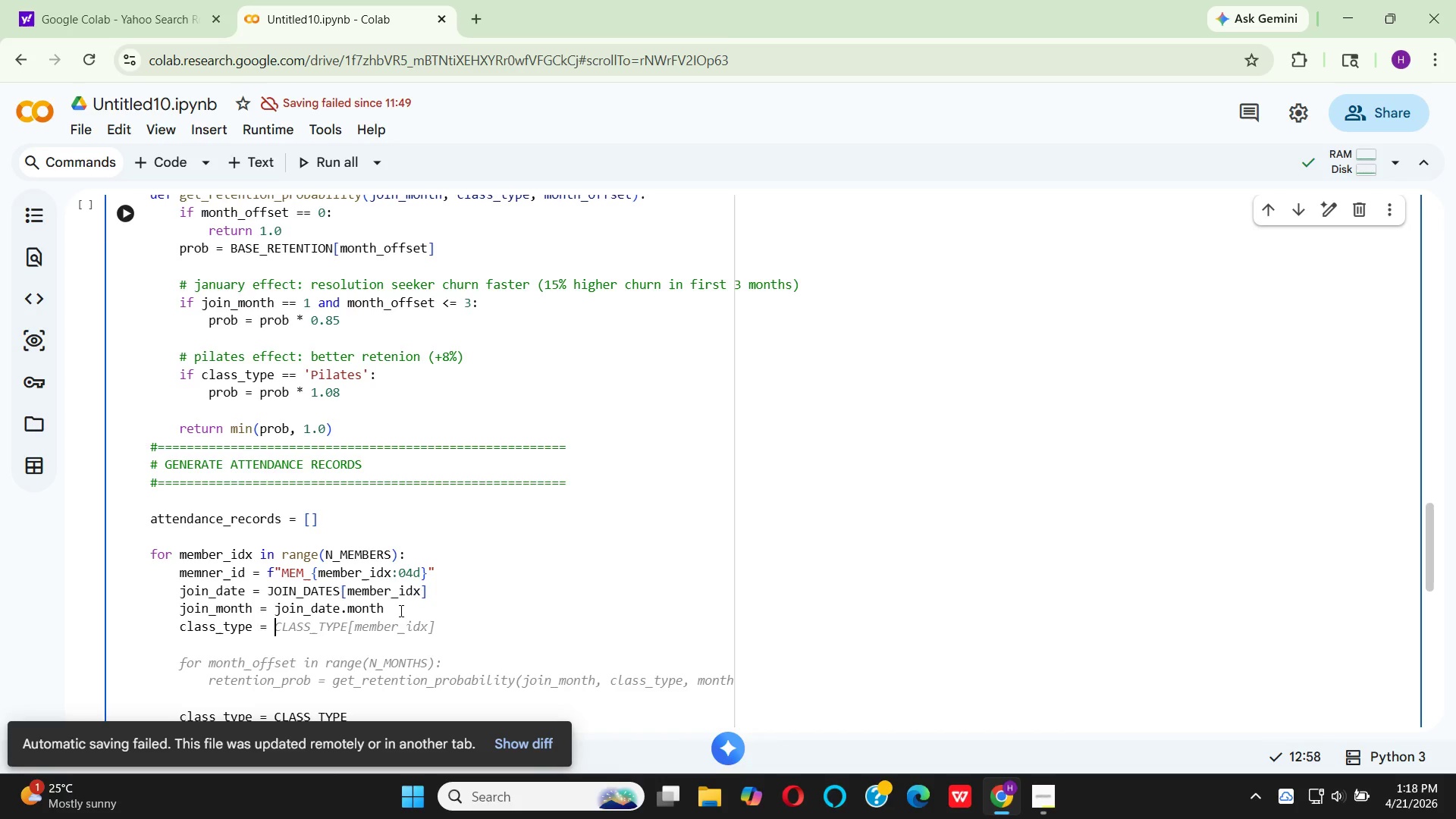 
key(Space)
 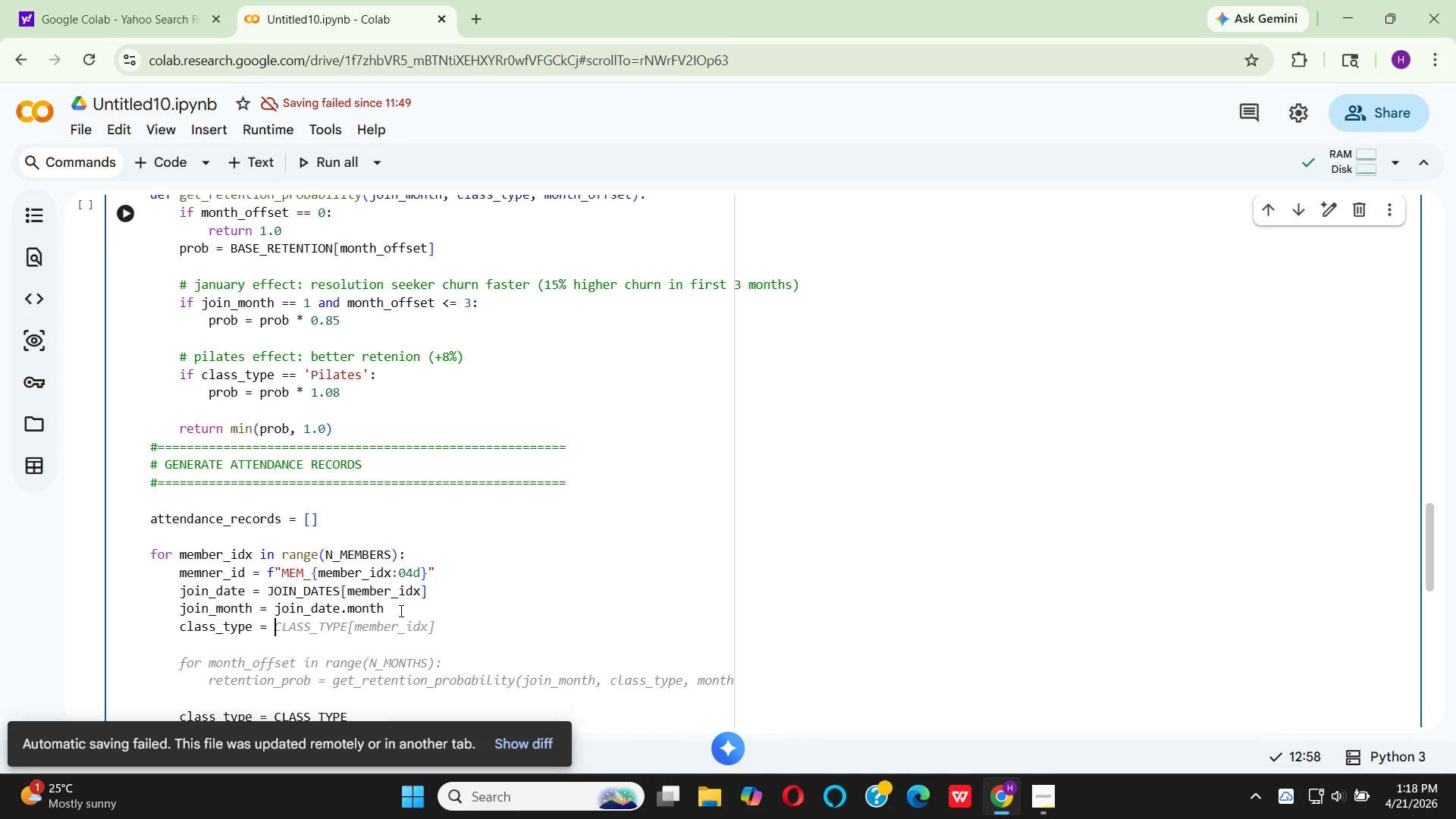 
key(CapsLock)
 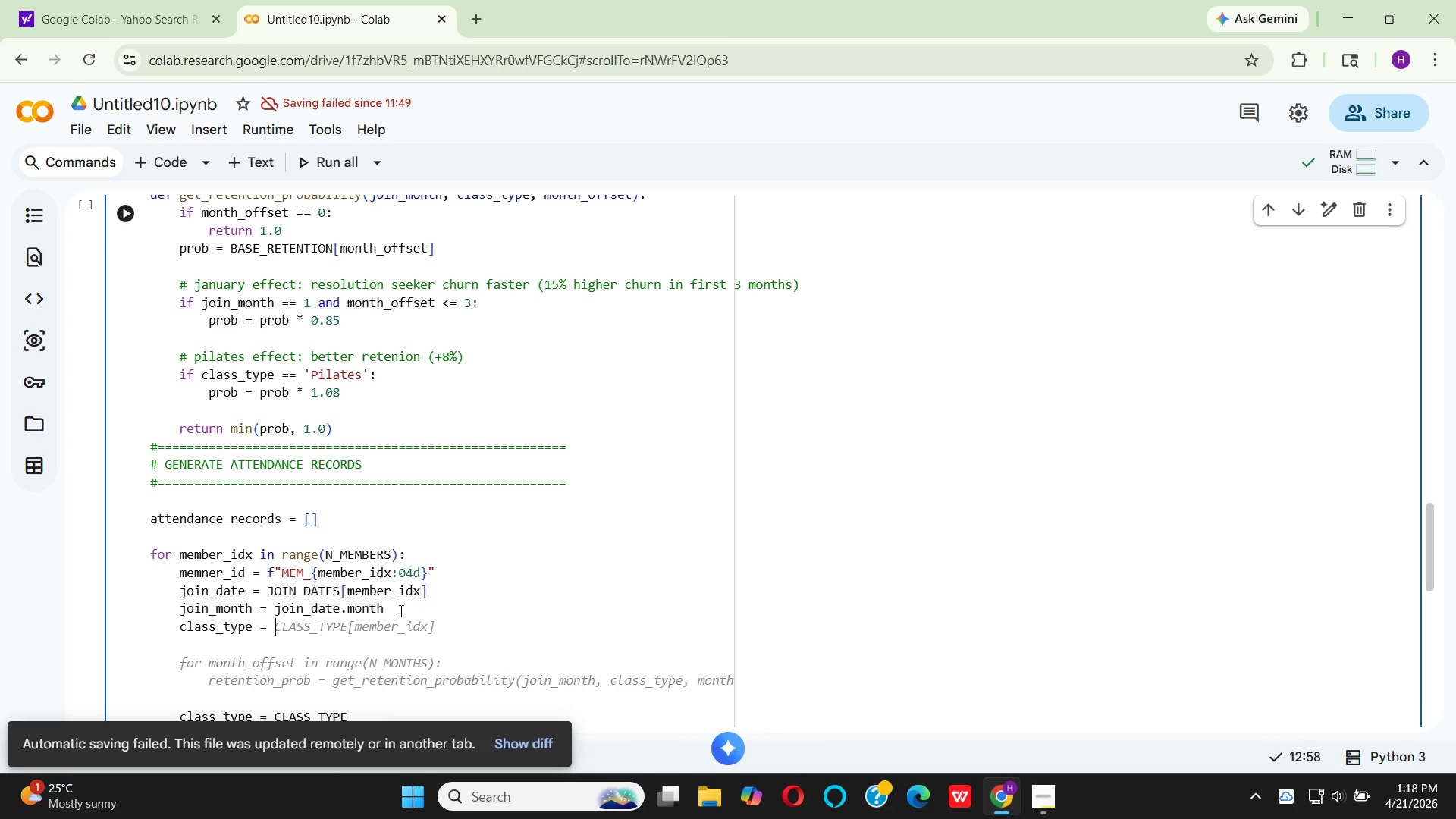 
key(C)
 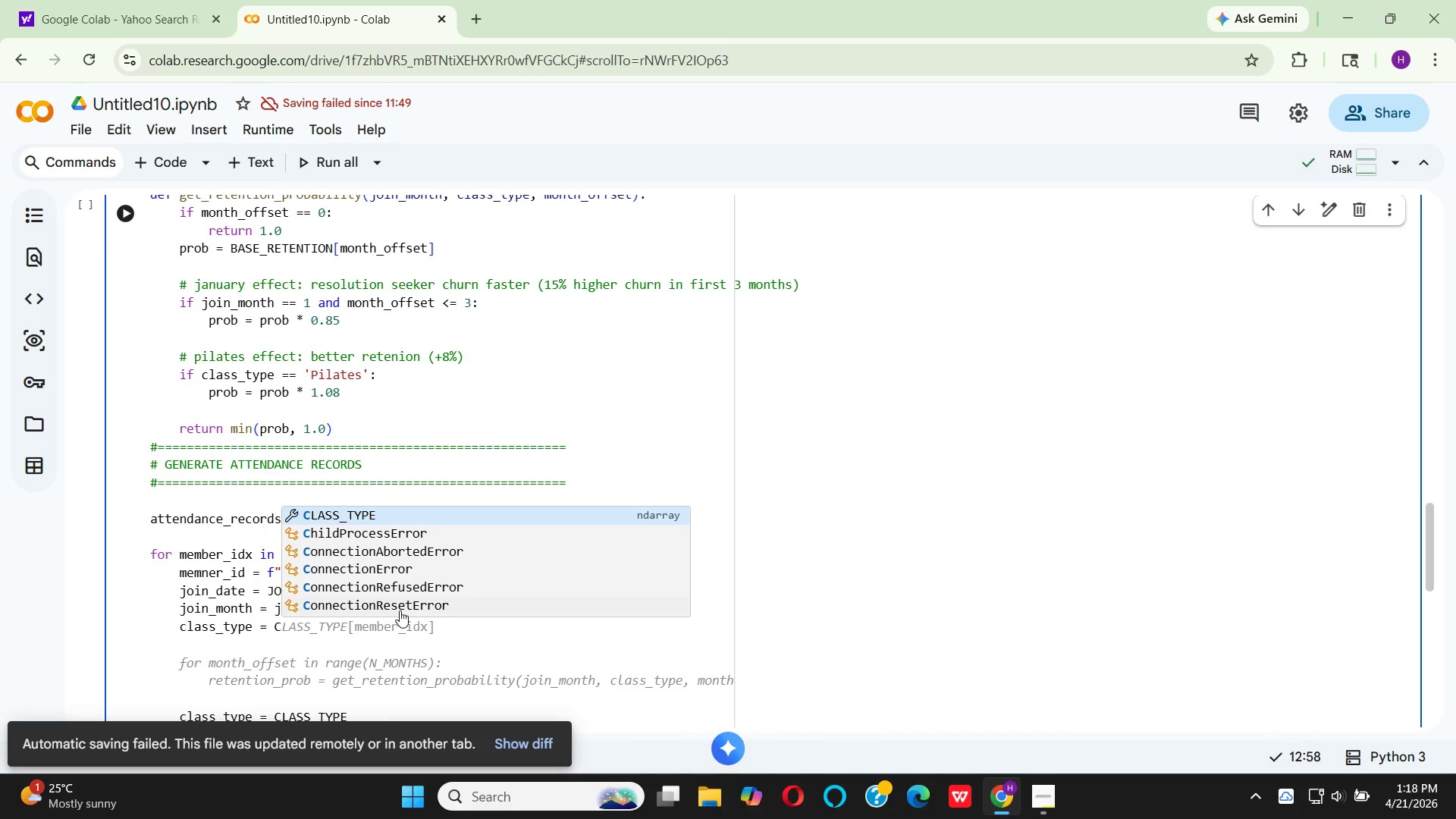 
key(Enter)
 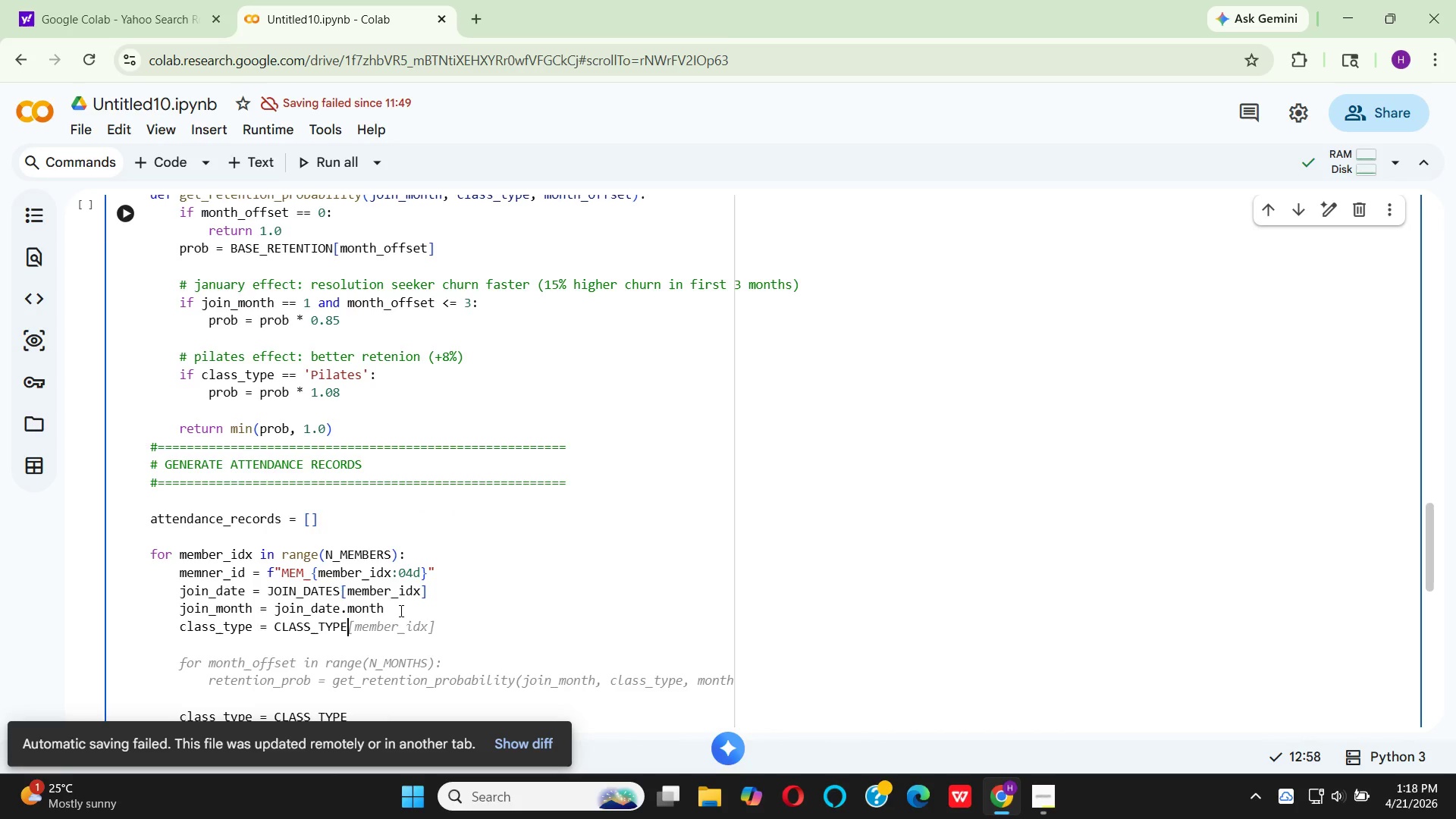 
type([memb)
 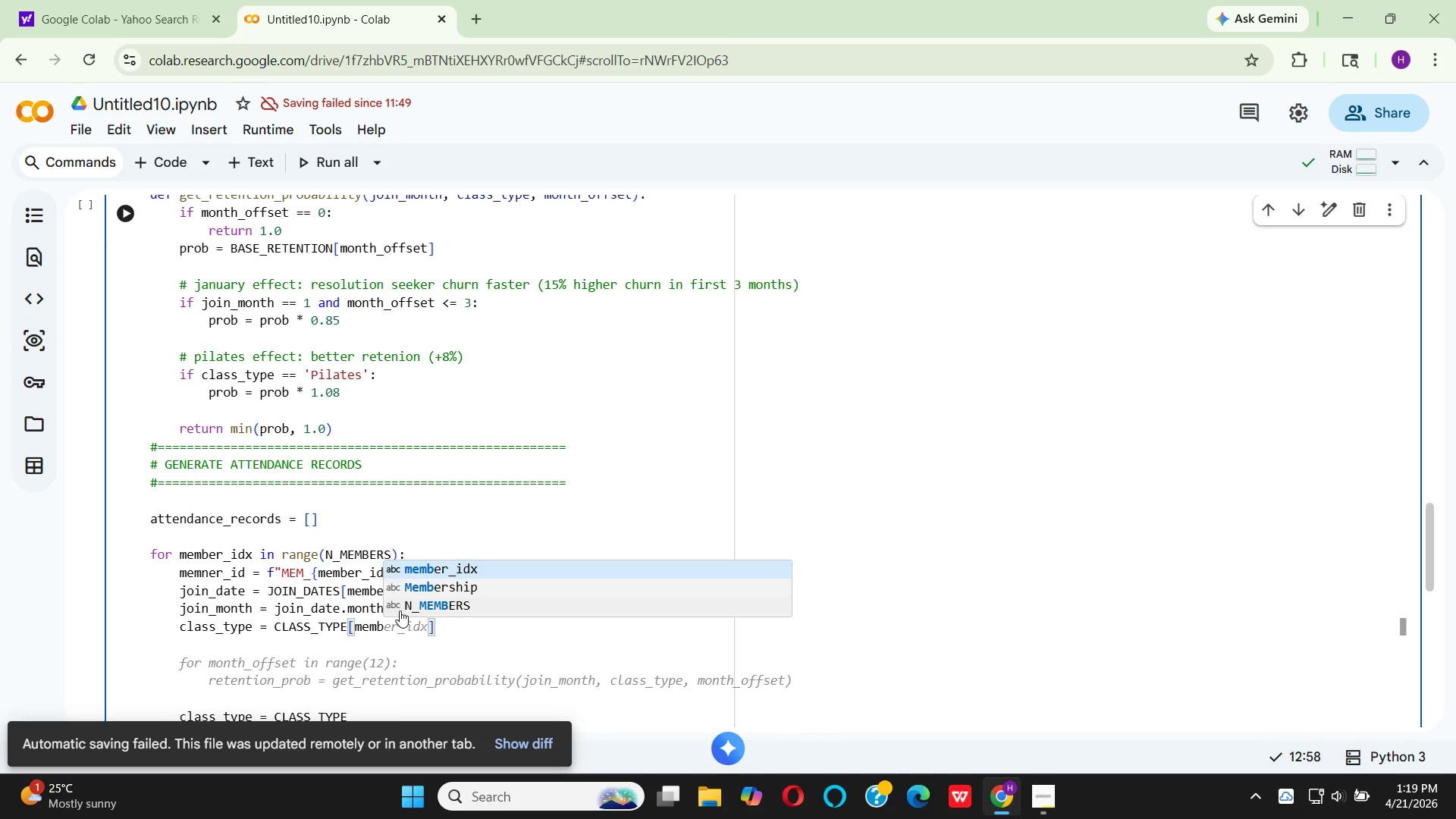 
key(Enter)
 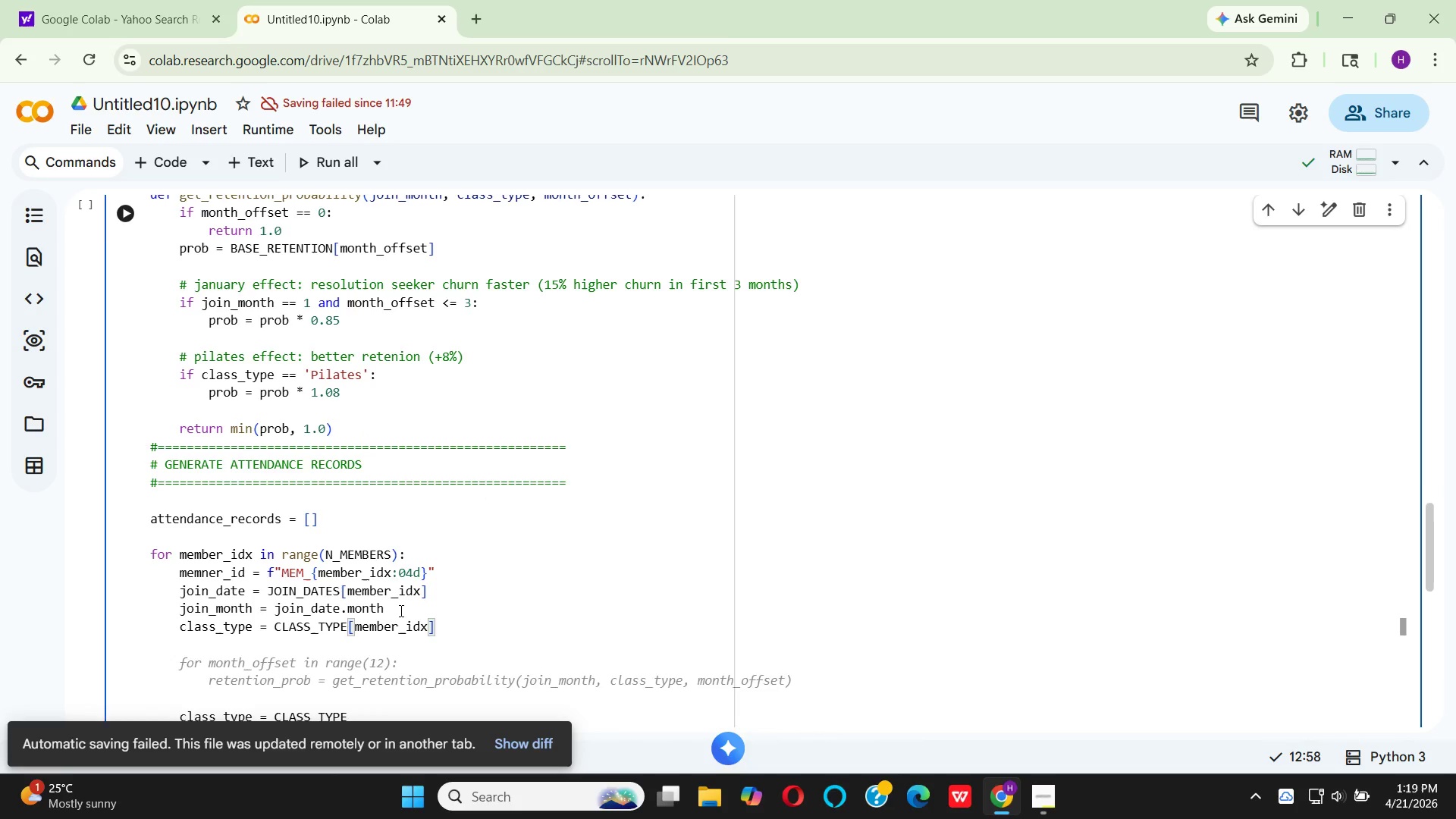 
key(ArrowRight)
 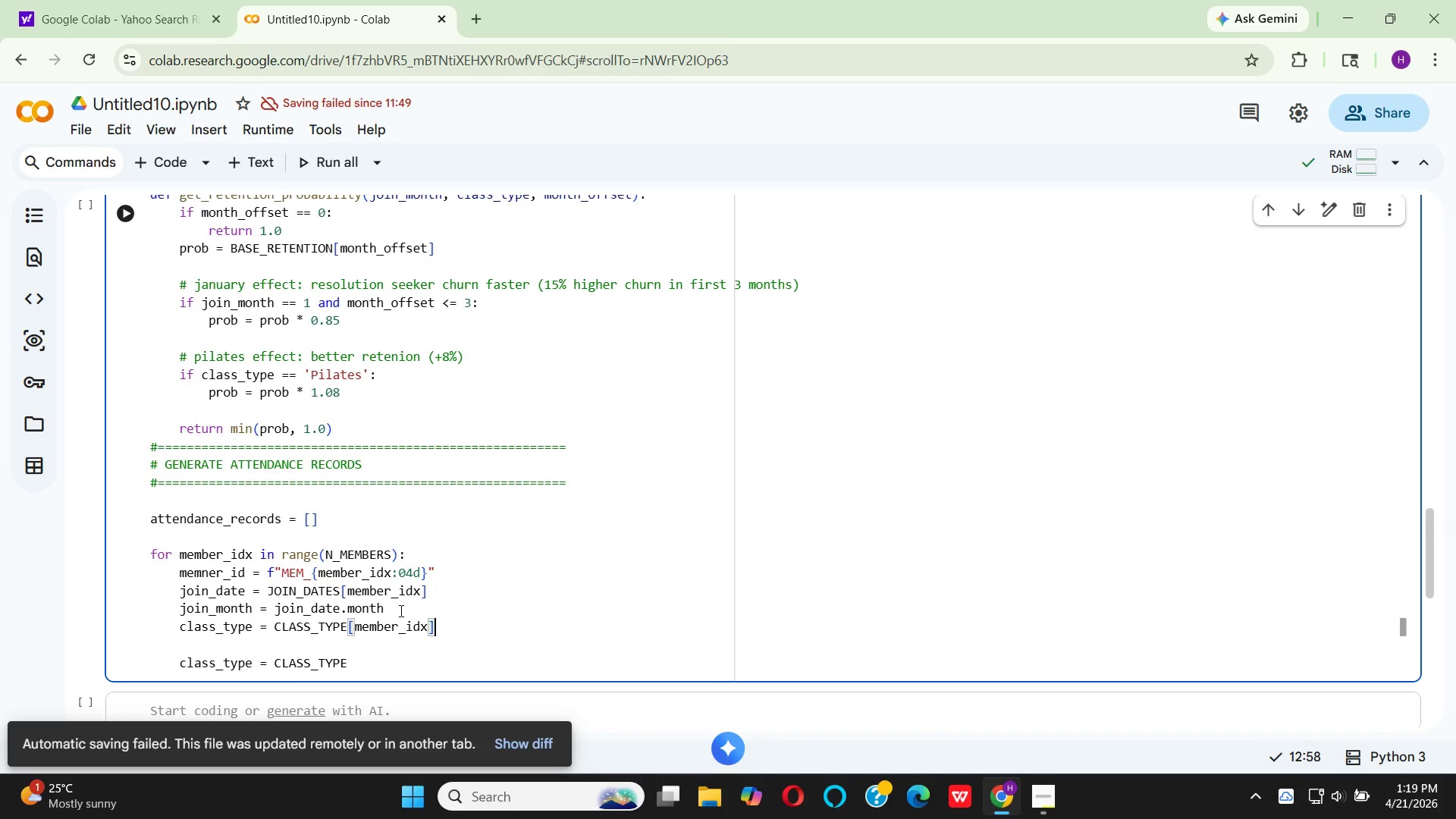 
key(Enter)
 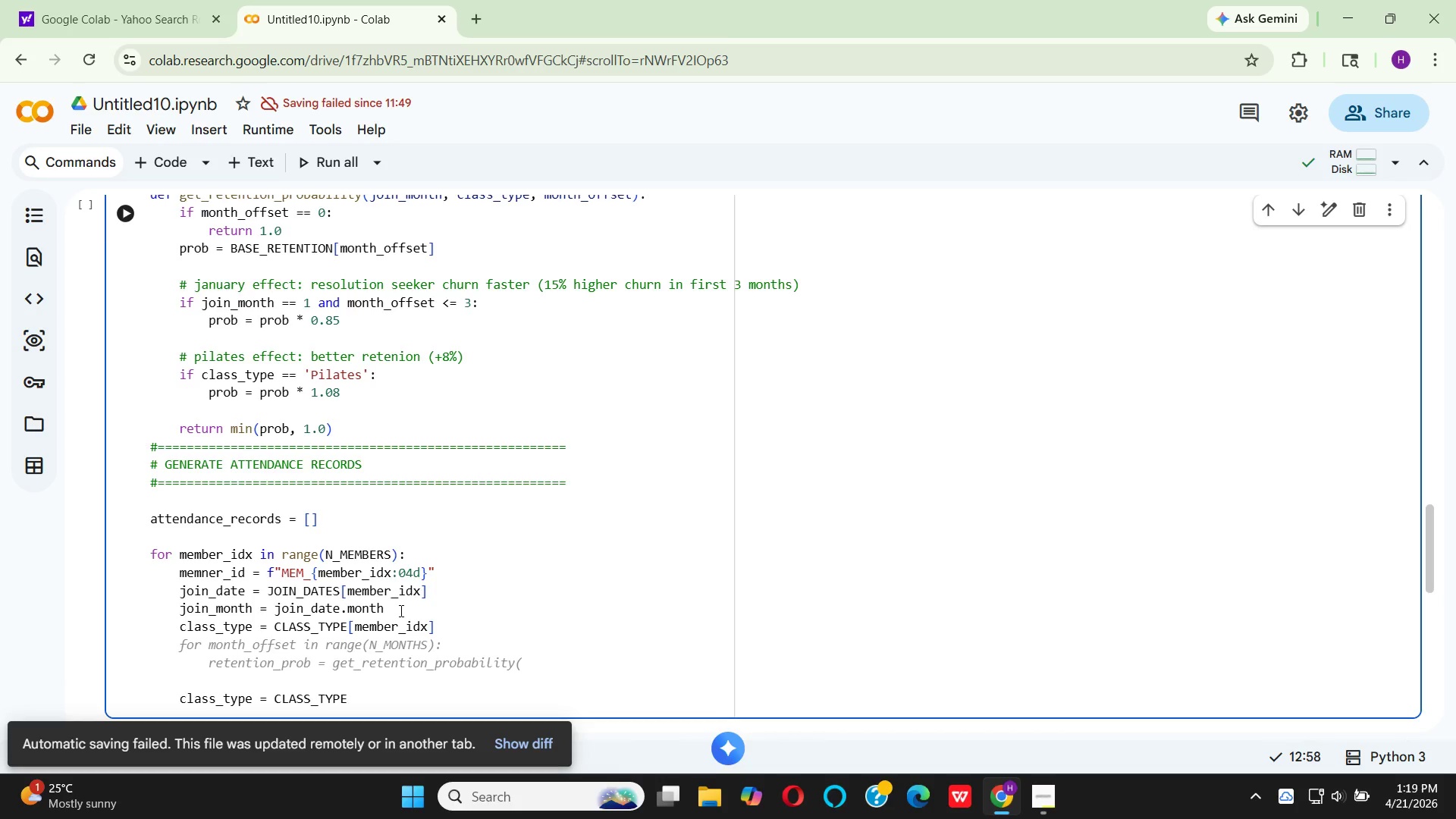 
type(cohort)
 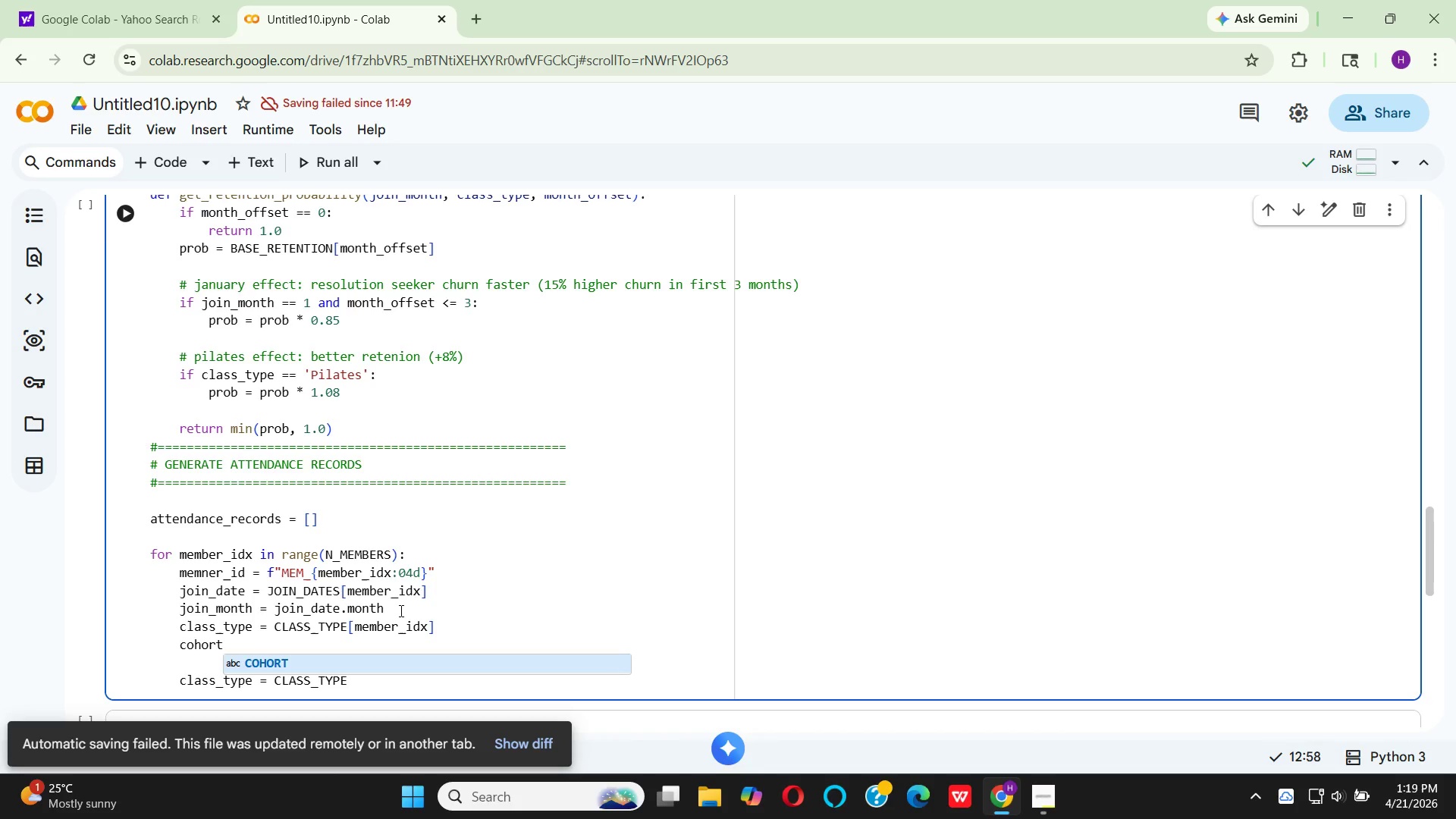 
key(Shift+Minus)
 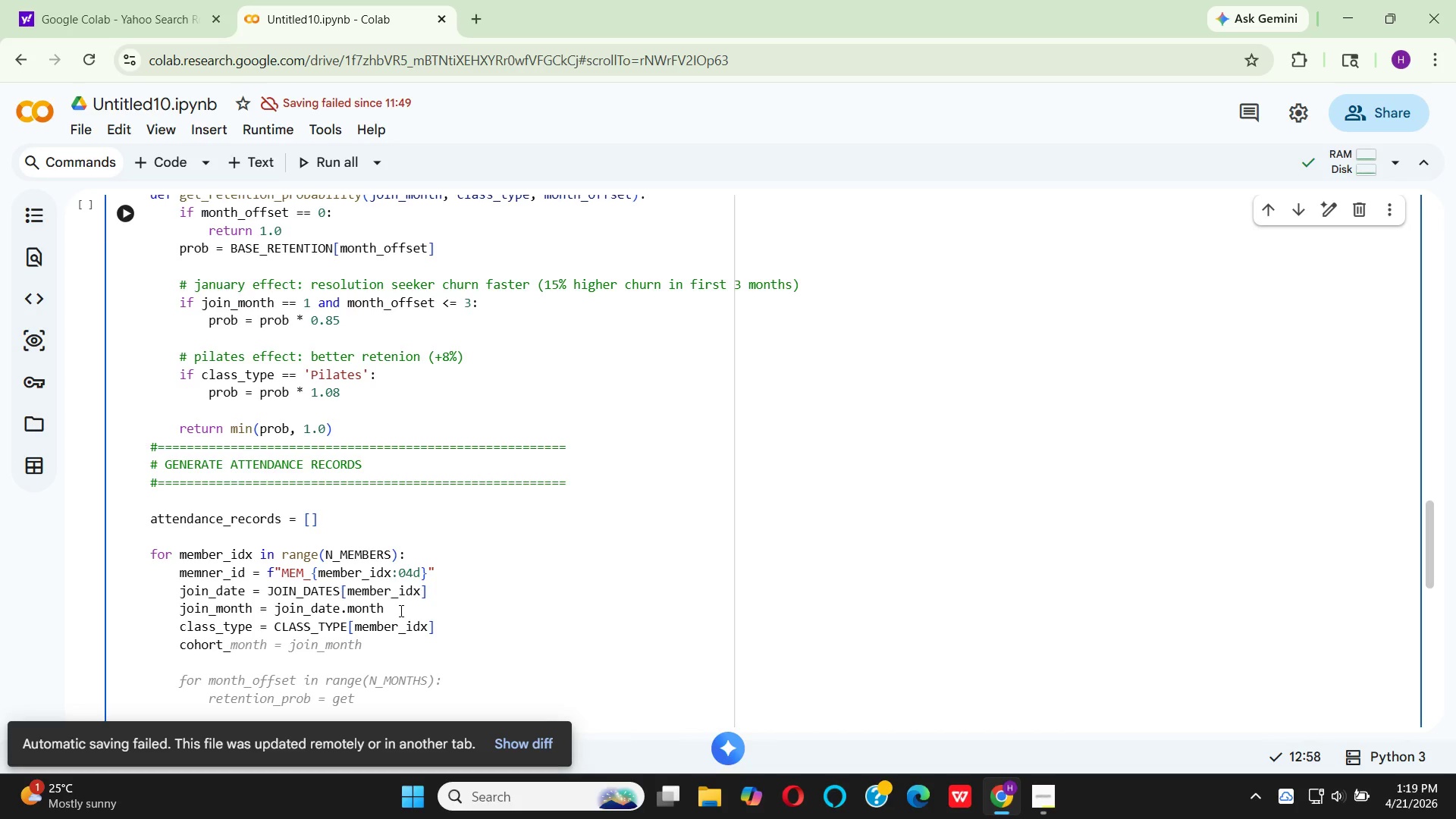 
hold_key(key=M, duration=0.41)
 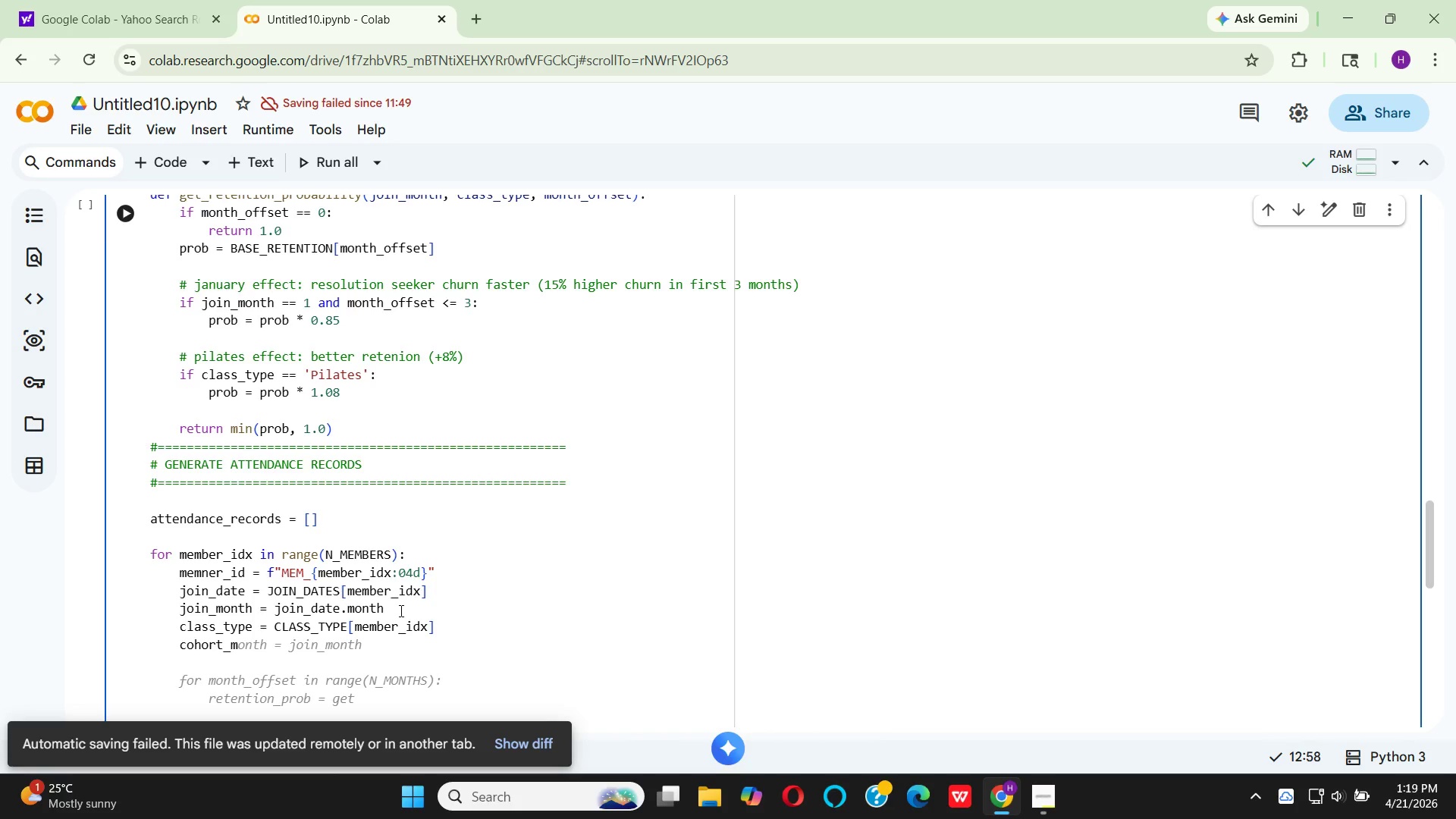 
type(onth = )
 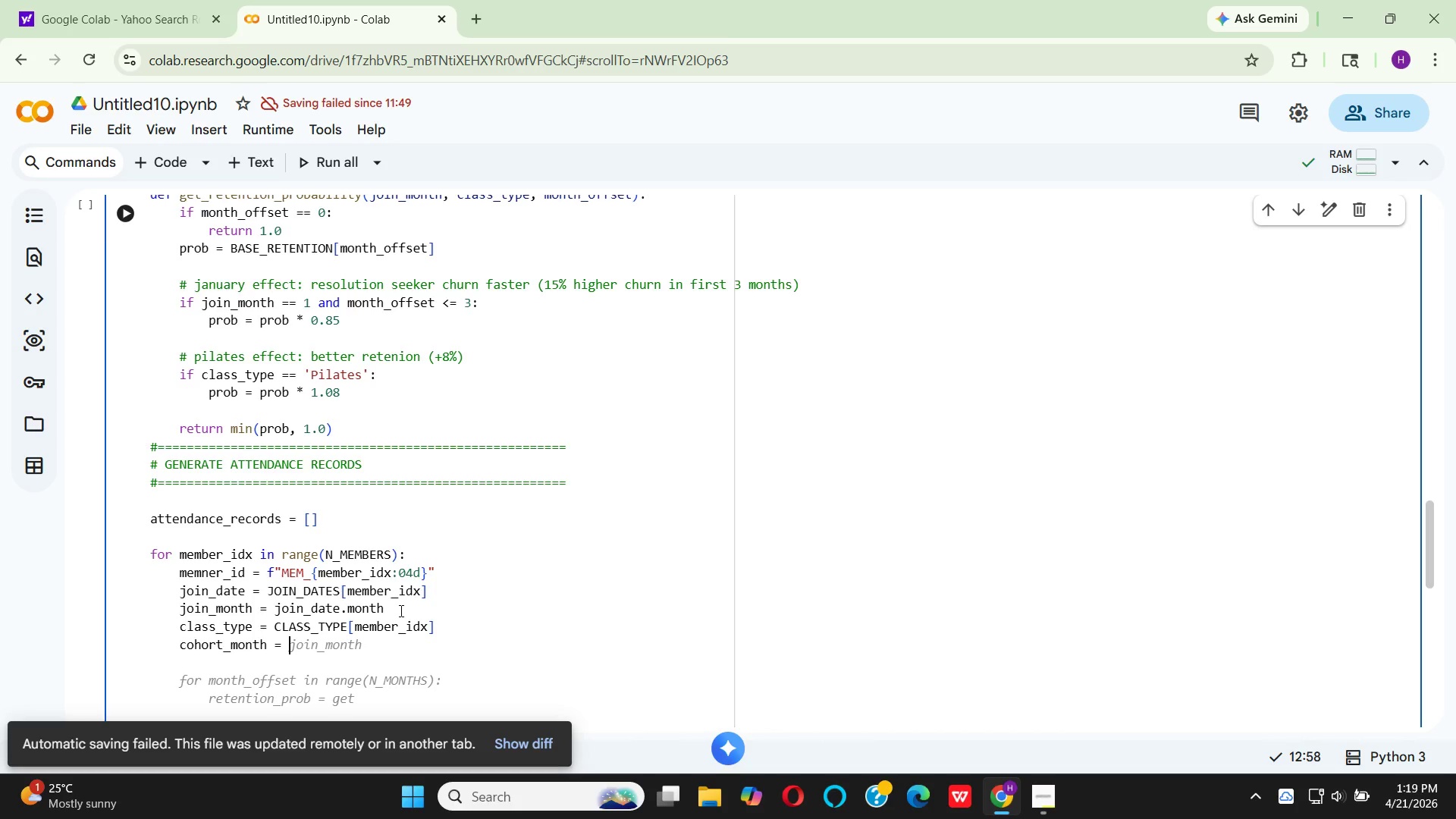 
wait(12.11)
 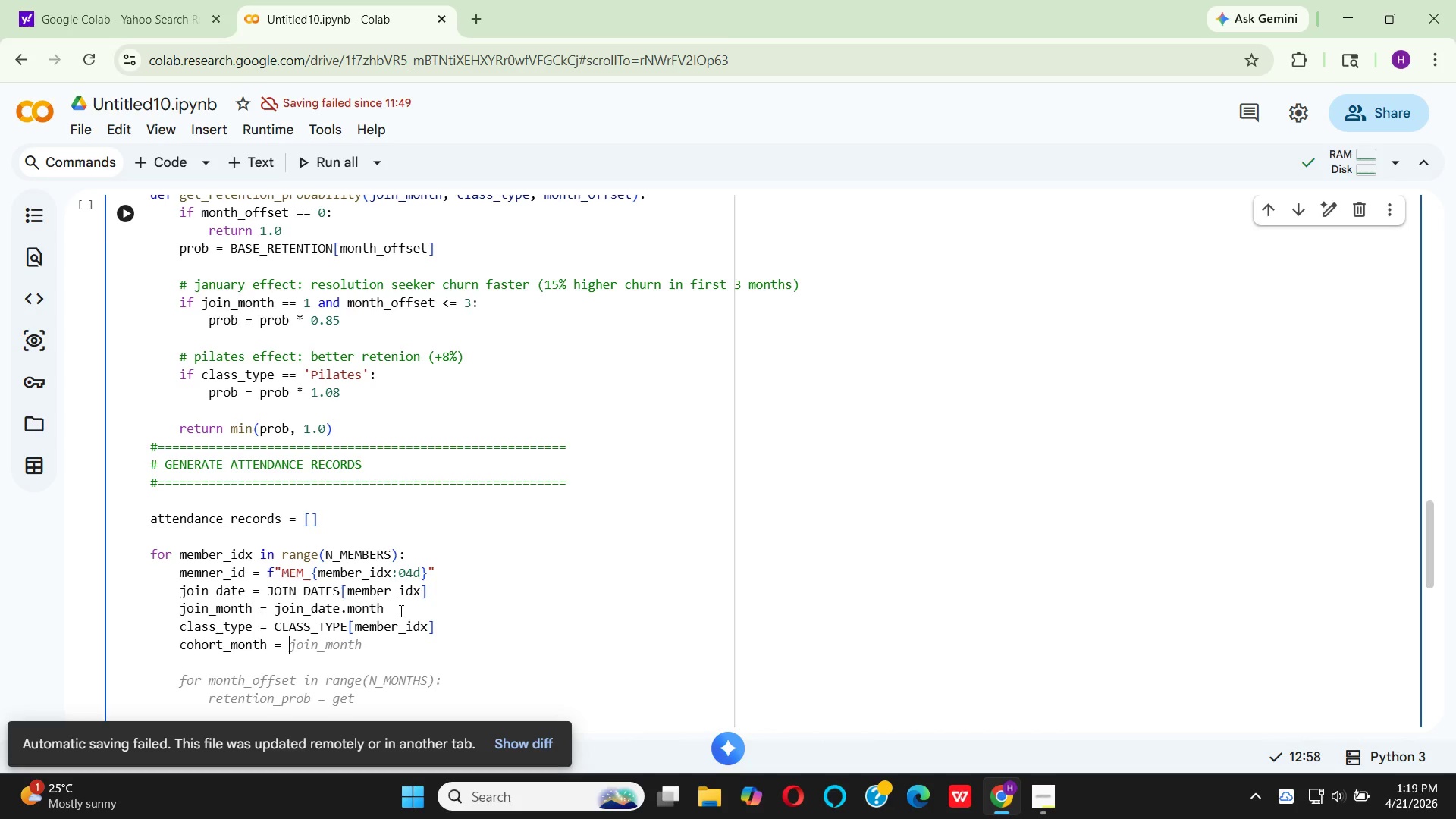 
hold_key(key=J, duration=0.33)
 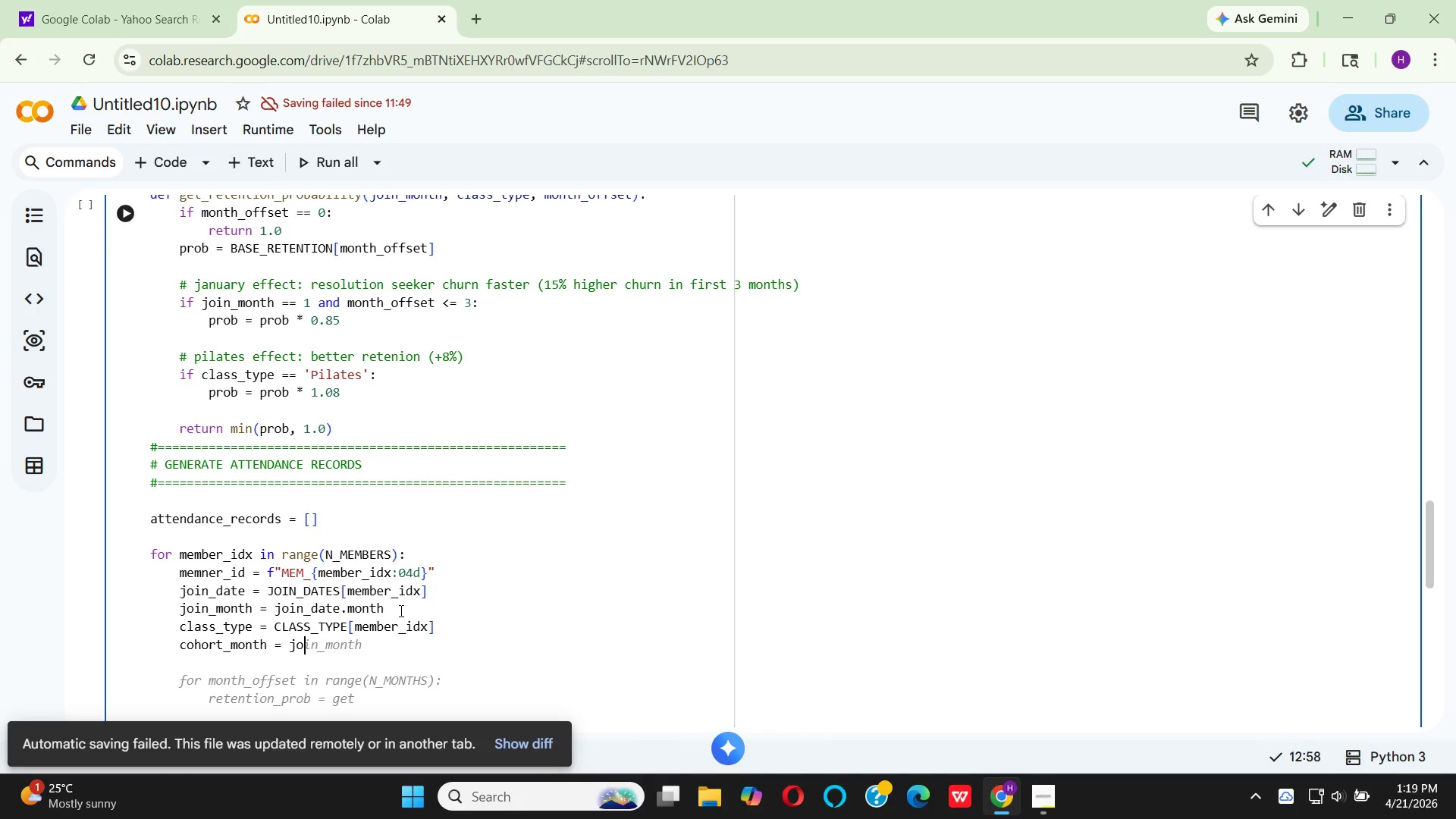 
hold_key(key=O, duration=0.31)
 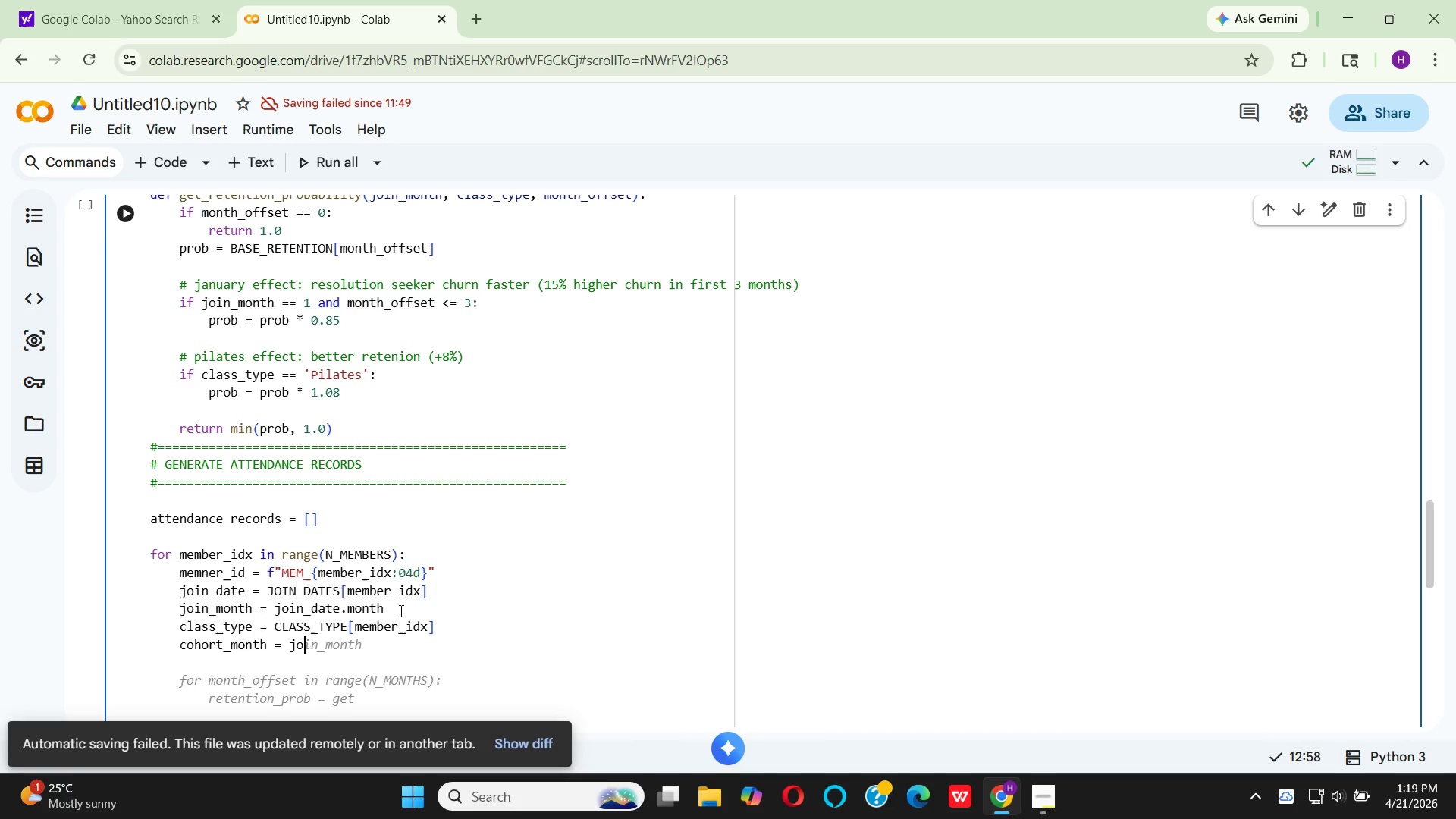 
type(in)
 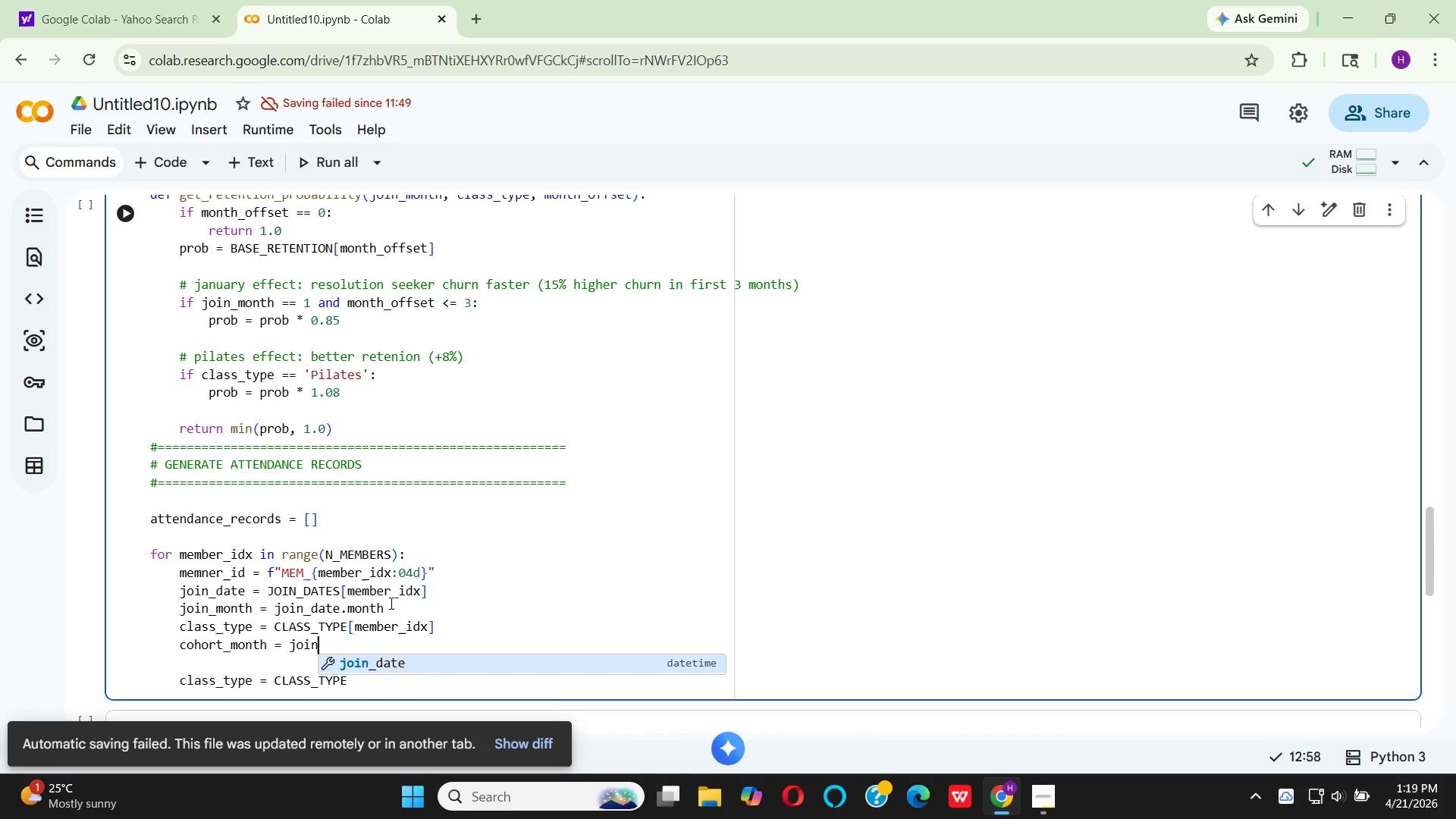 
key(Shift+Minus)
 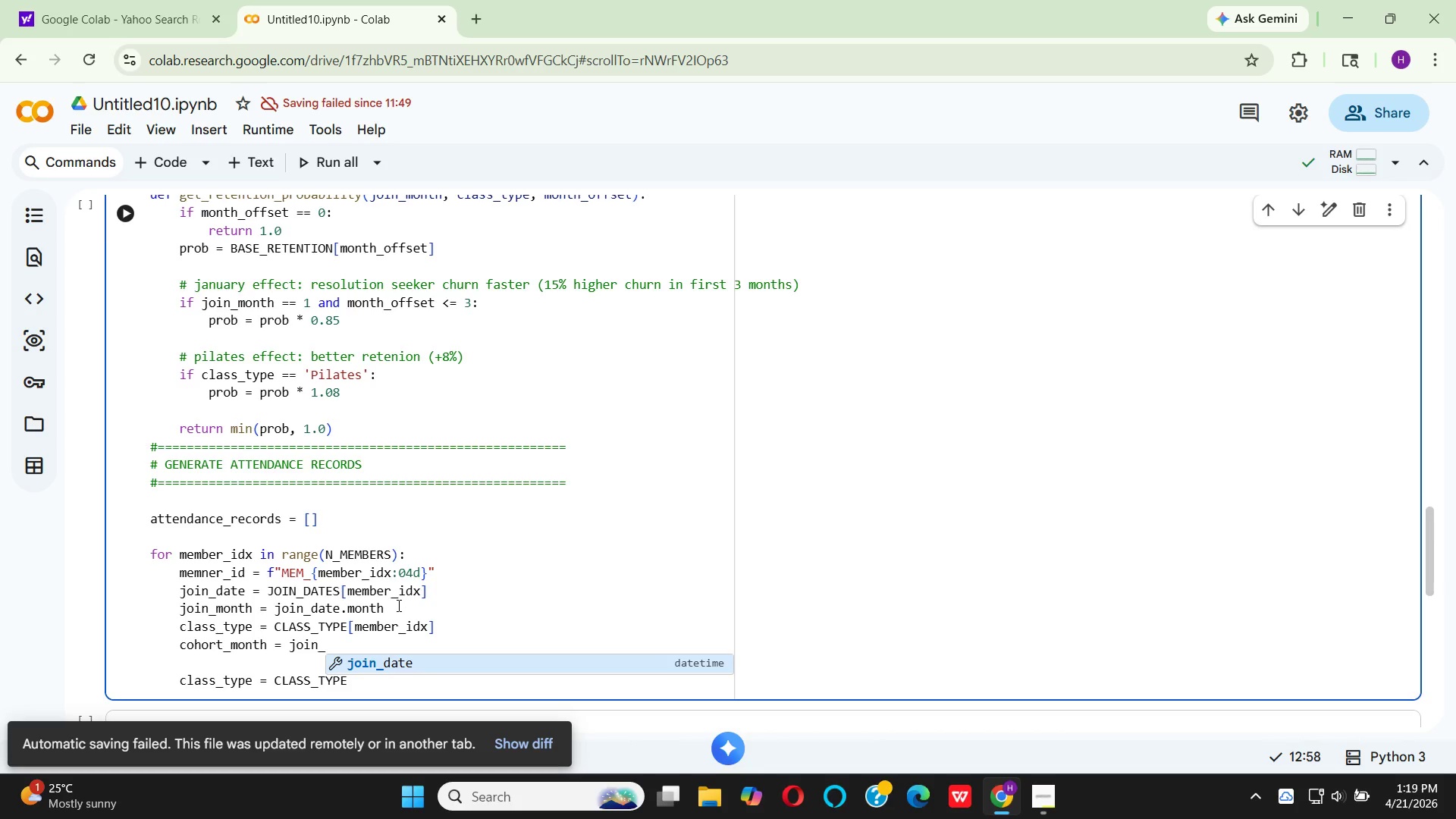 
key(Enter)
 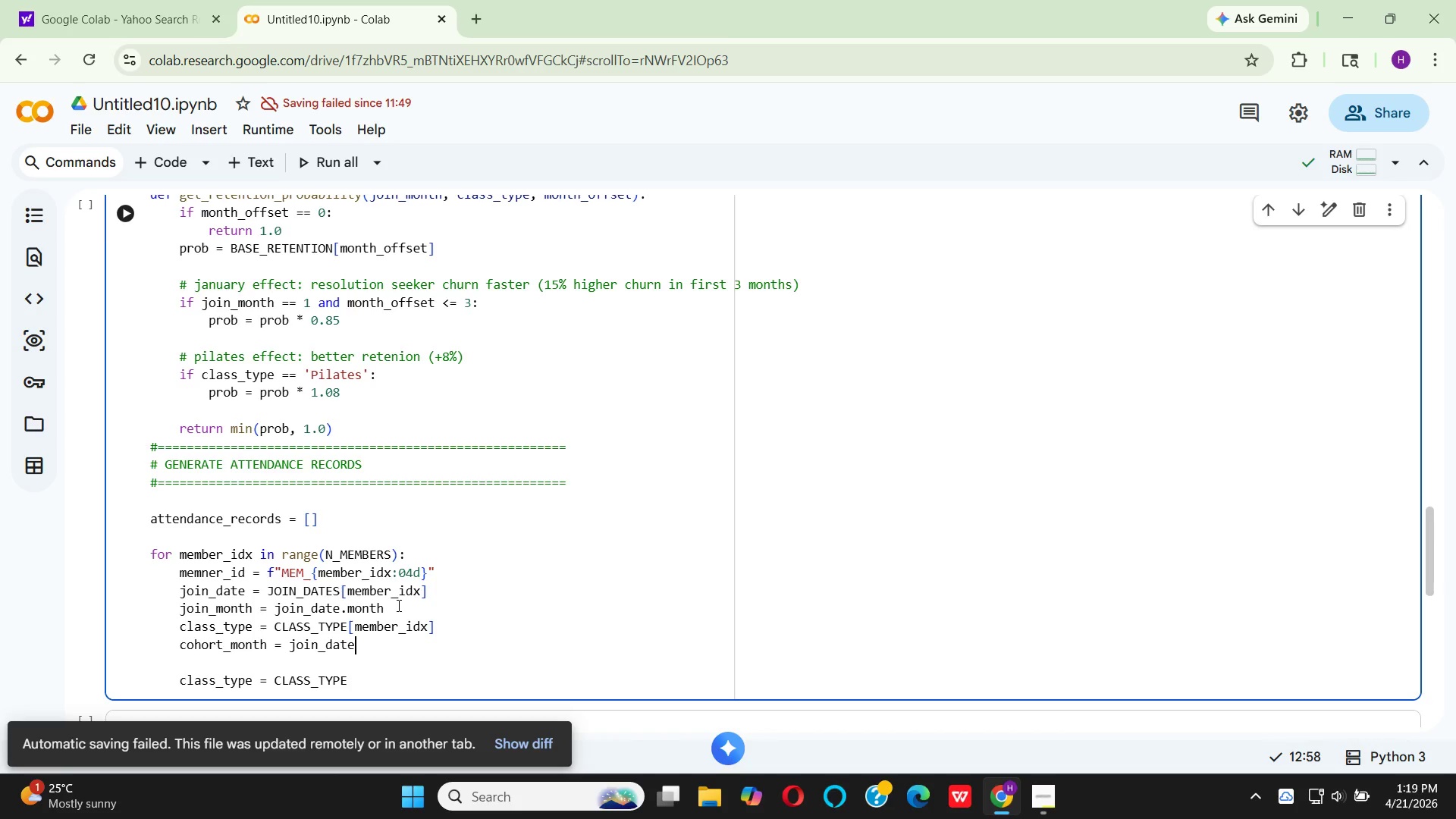 
key(Period)
 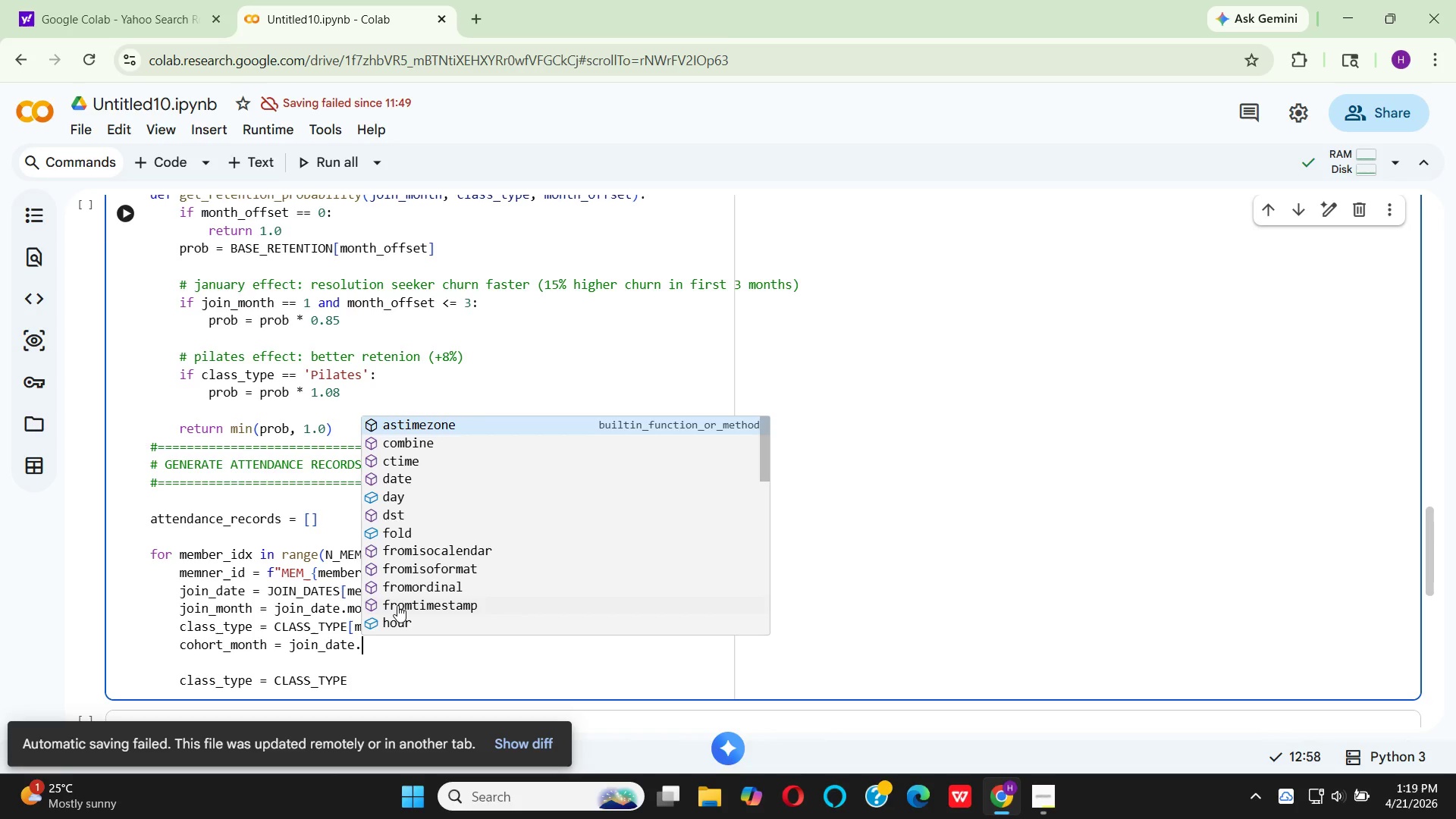 
key(S)
 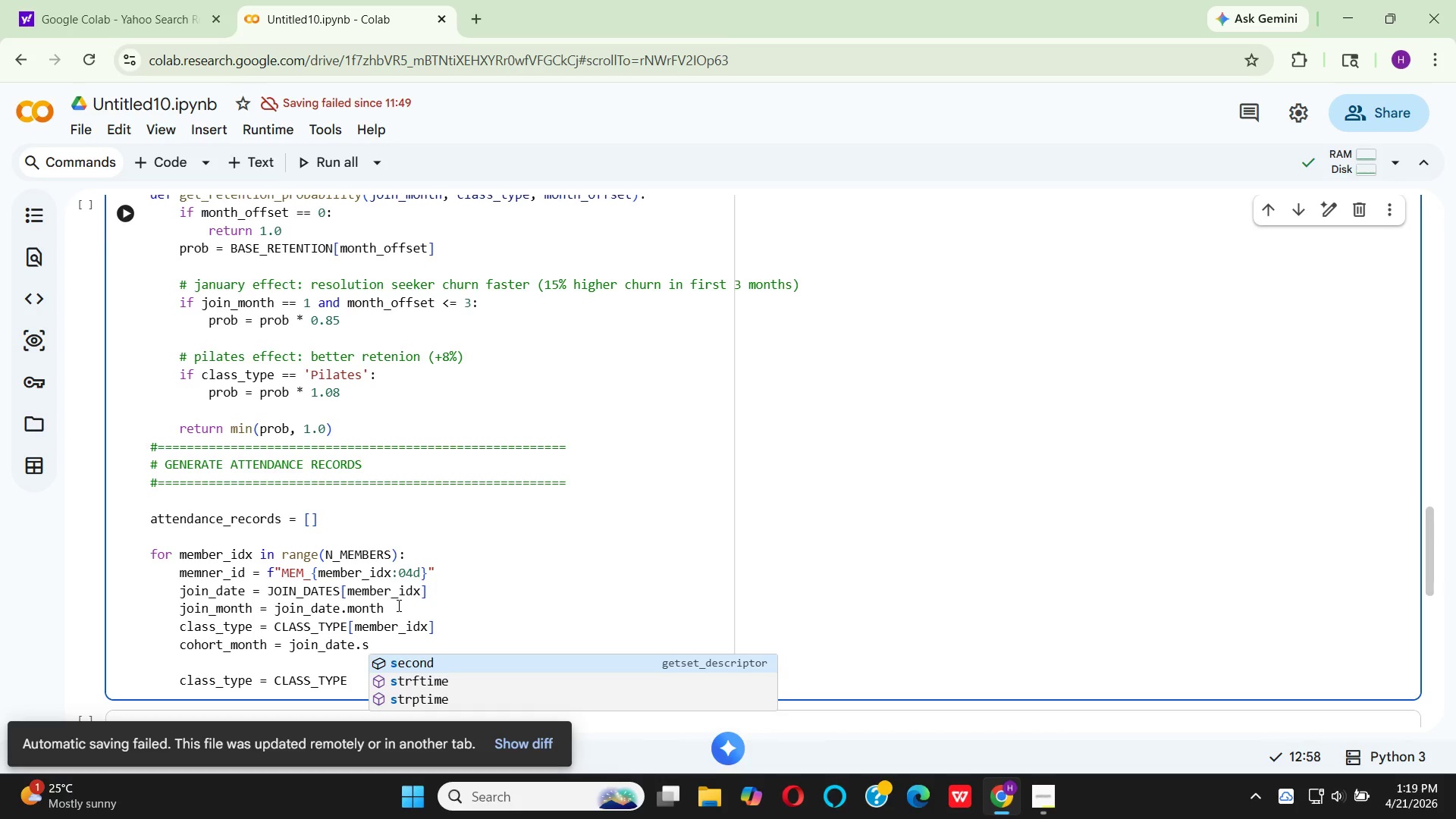 
key(ArrowDown)
 